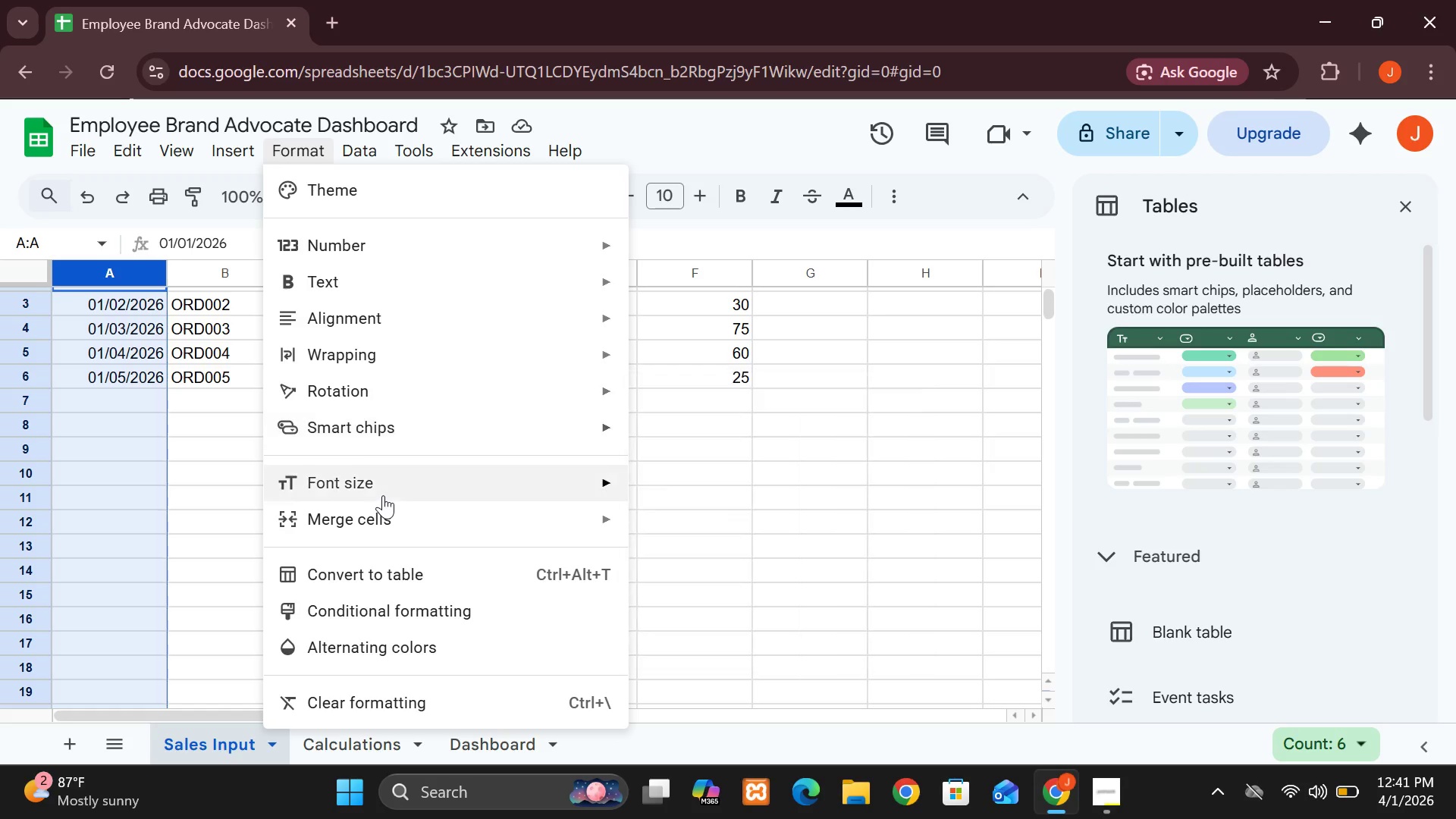 
left_click([385, 253])
 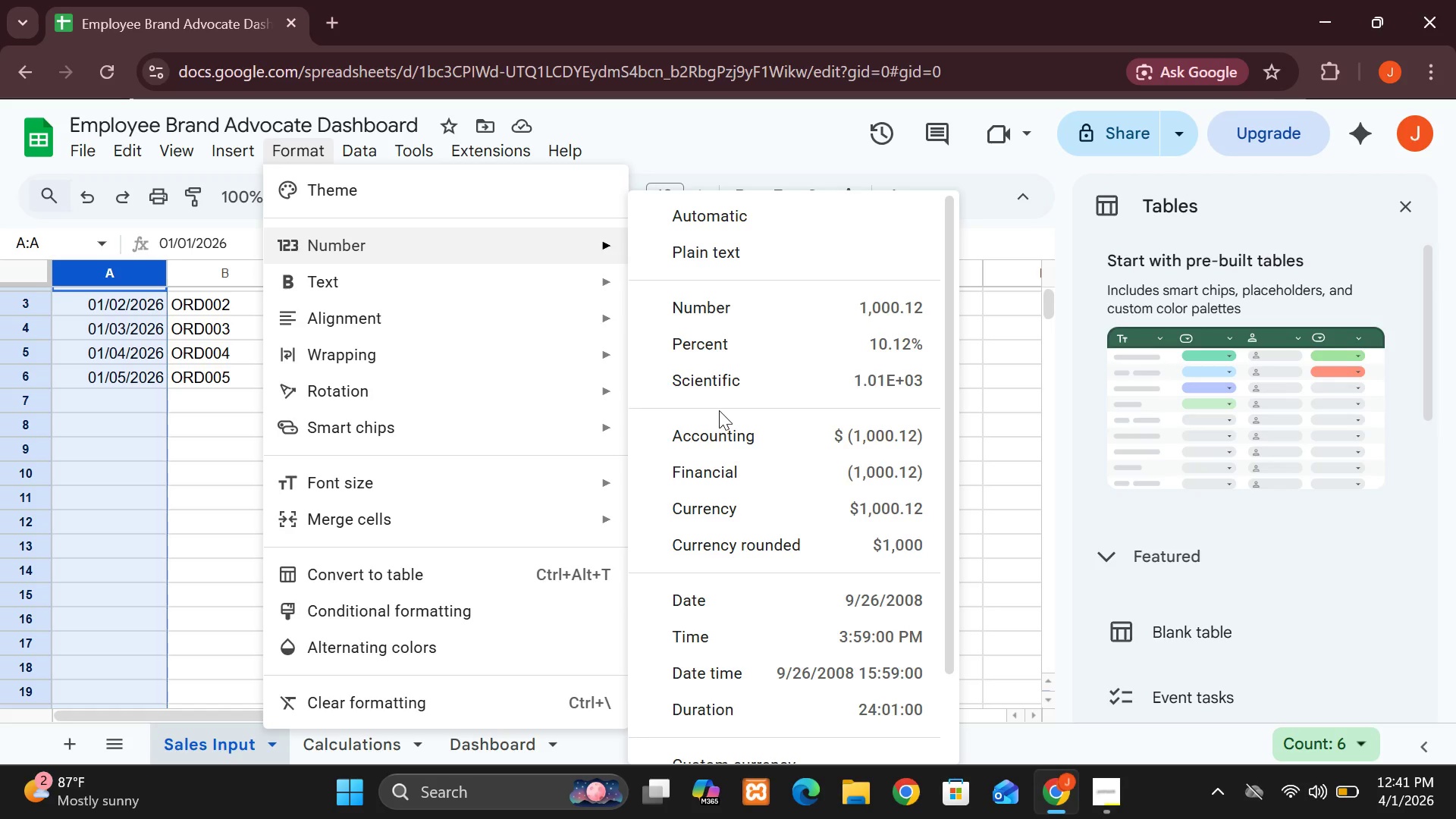 
wait(5.52)
 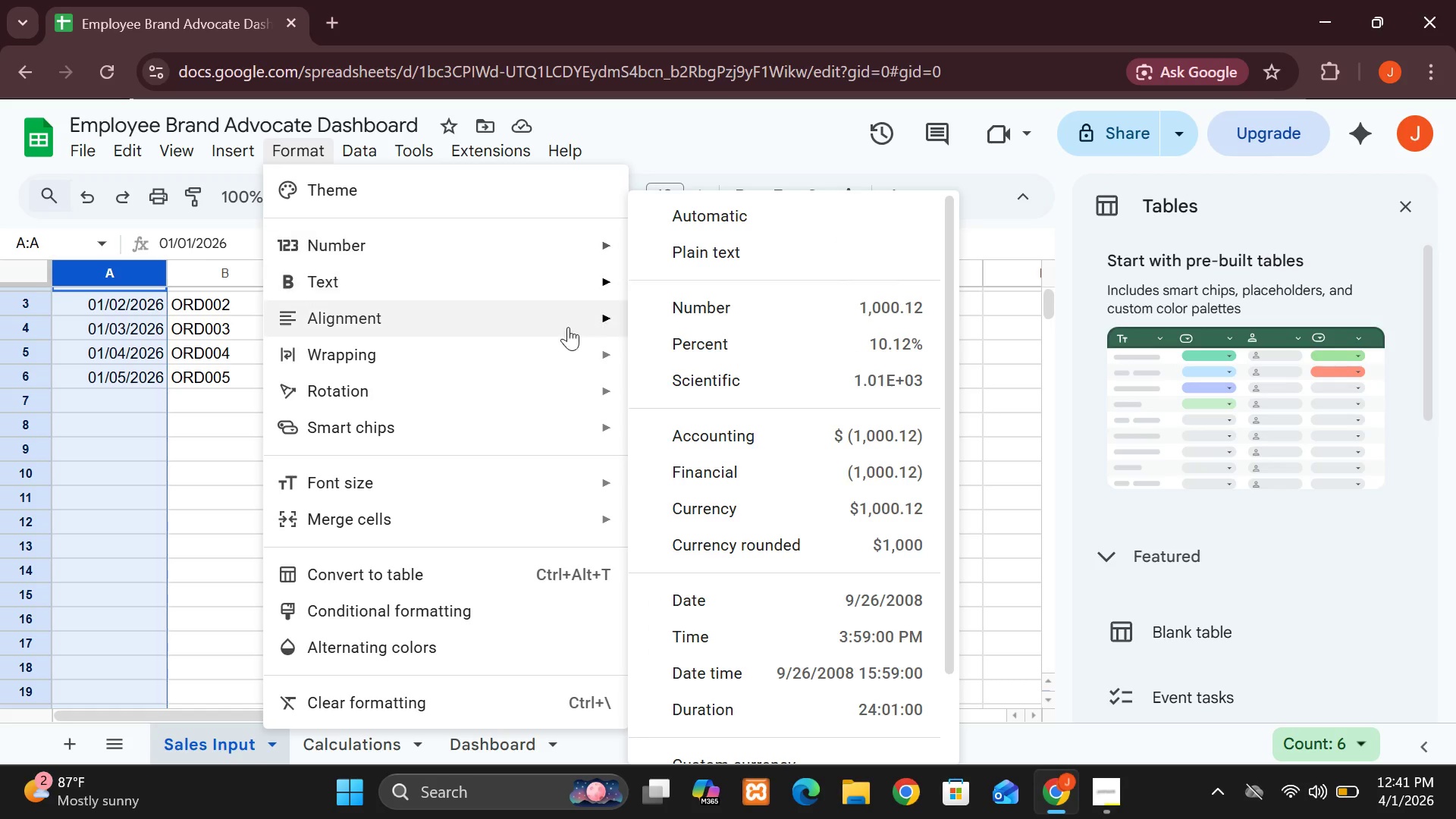 
left_click([724, 601])
 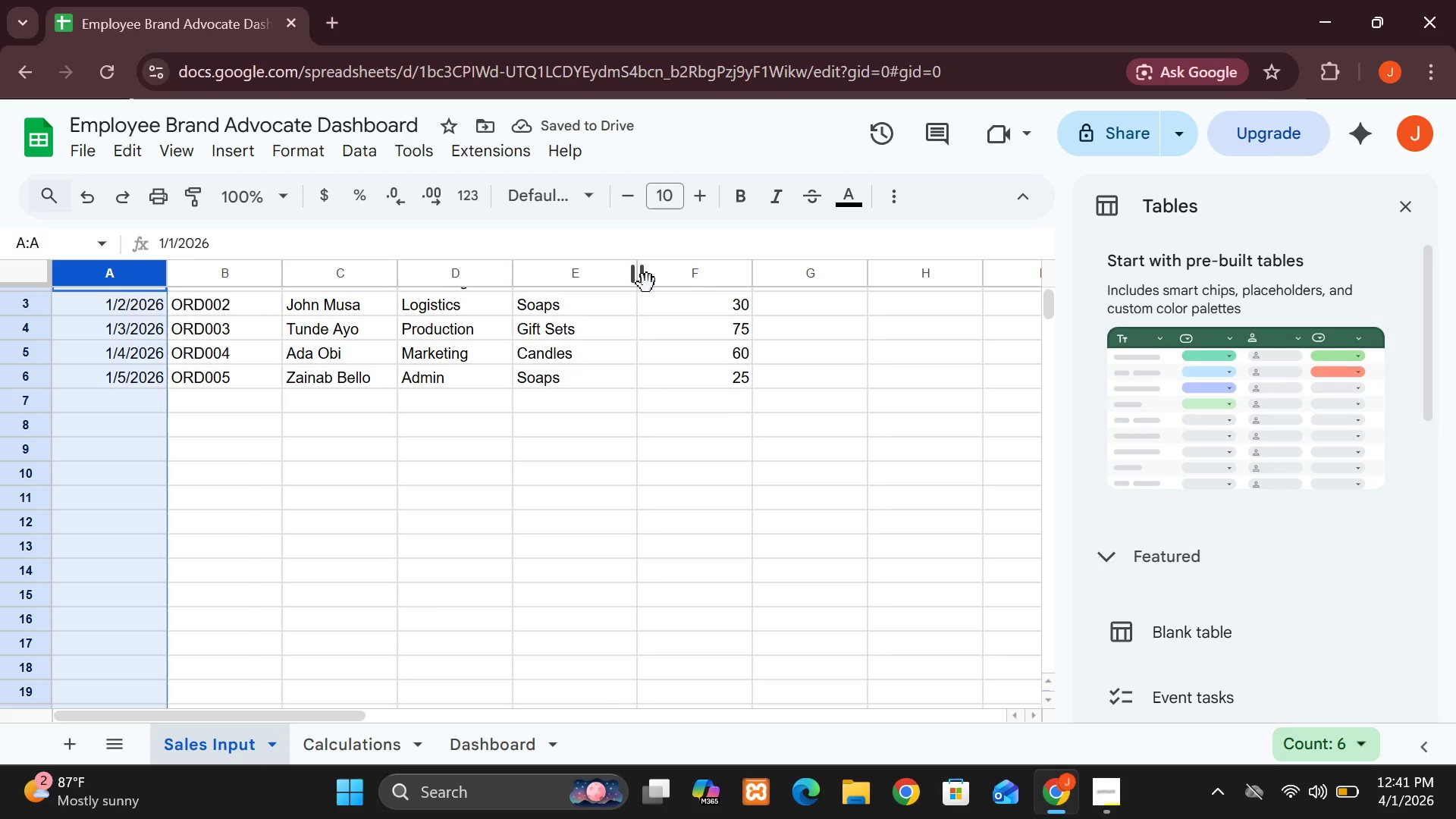 
wait(6.38)
 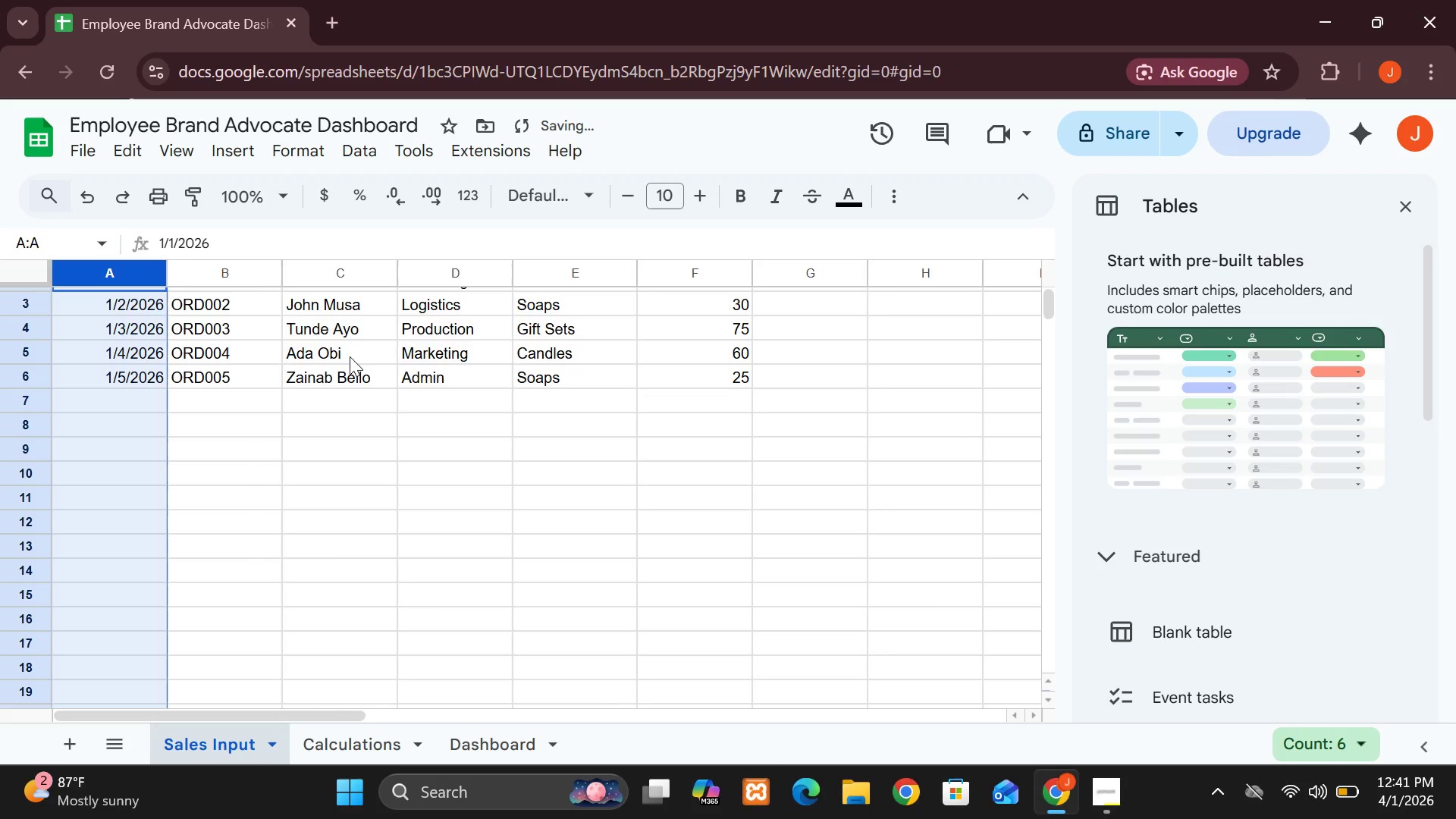 
double_click([670, 280])
 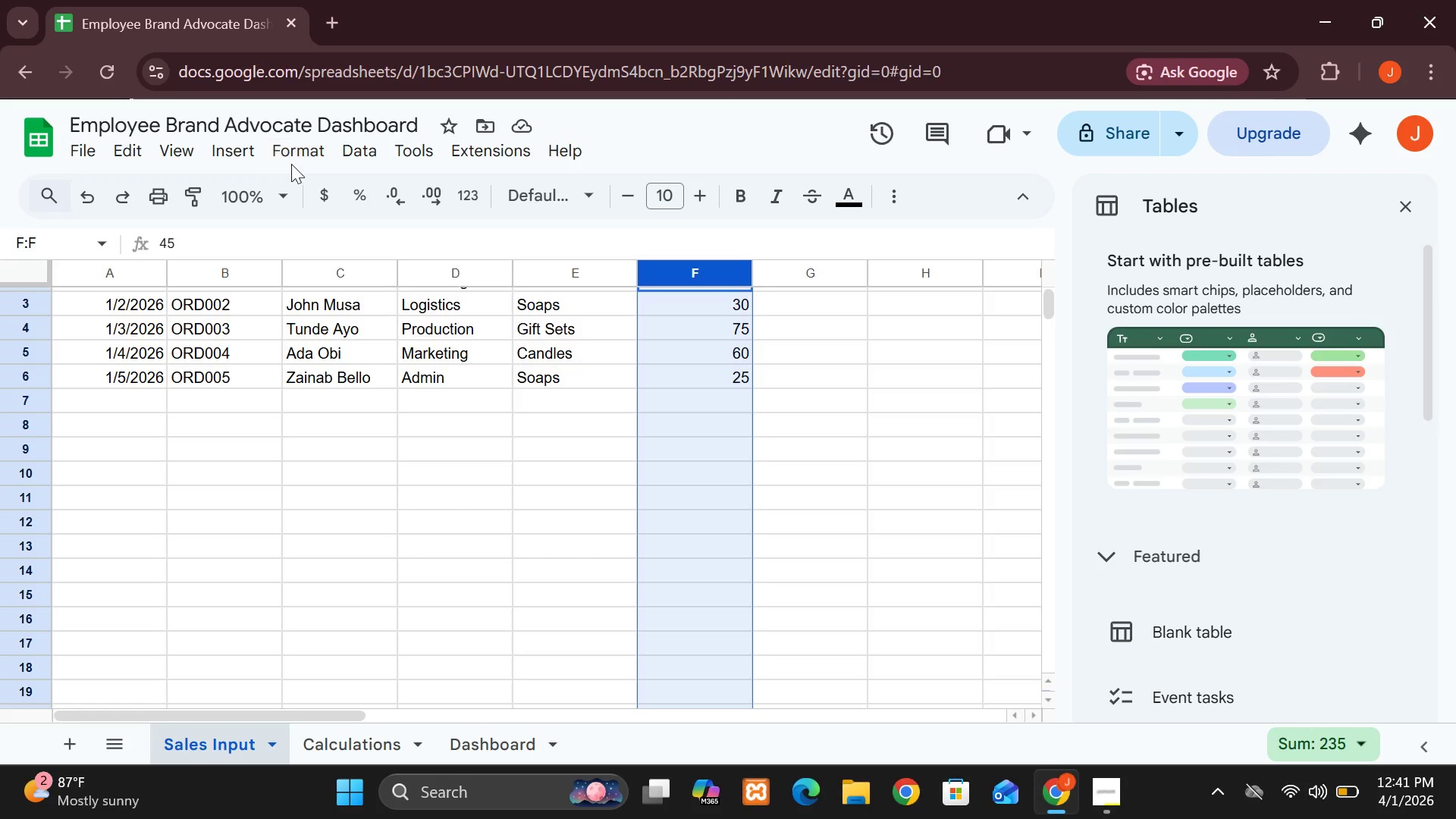 
left_click([294, 157])
 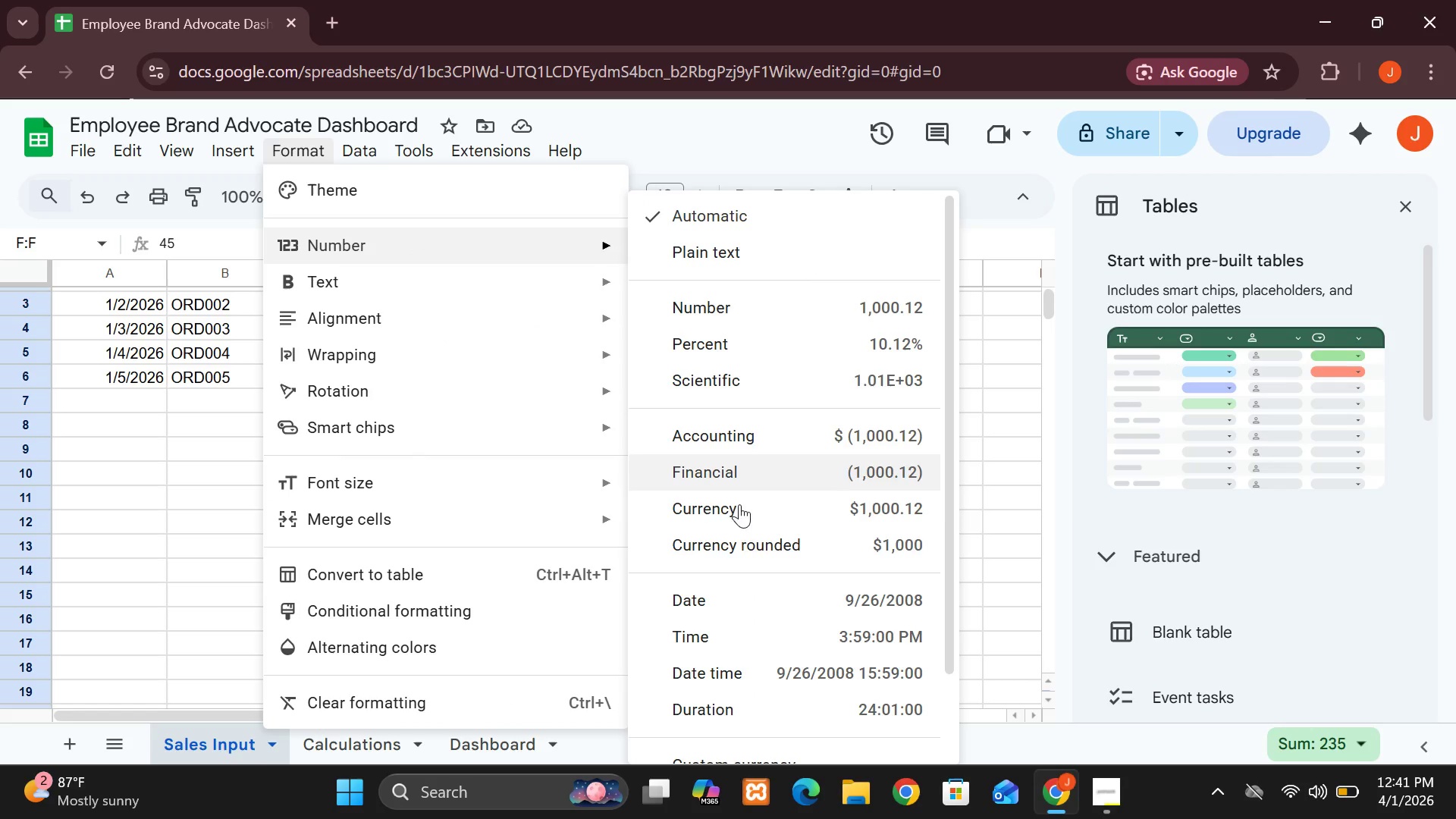 
wait(6.34)
 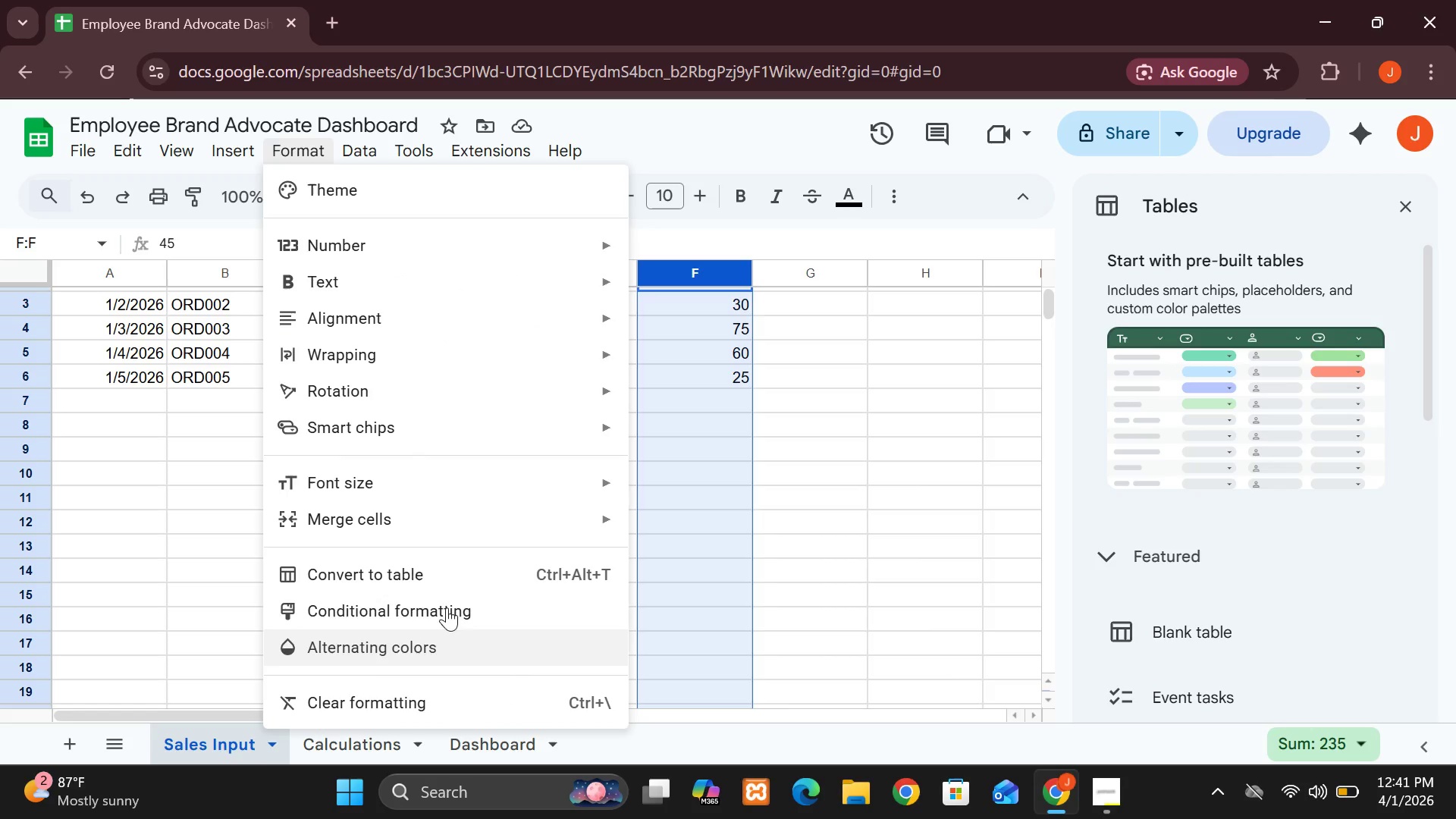 
left_click([744, 504])
 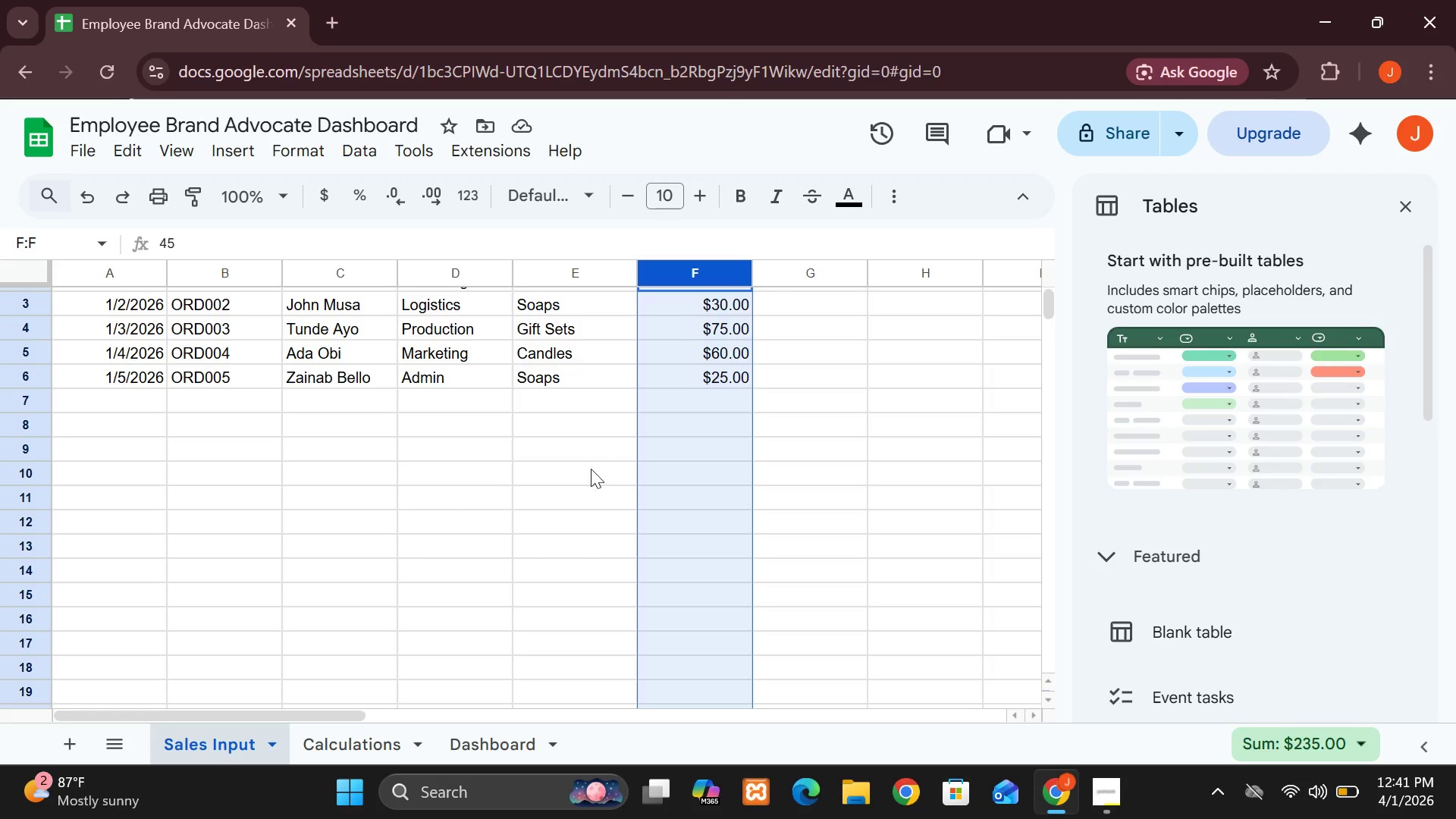 
wait(7.39)
 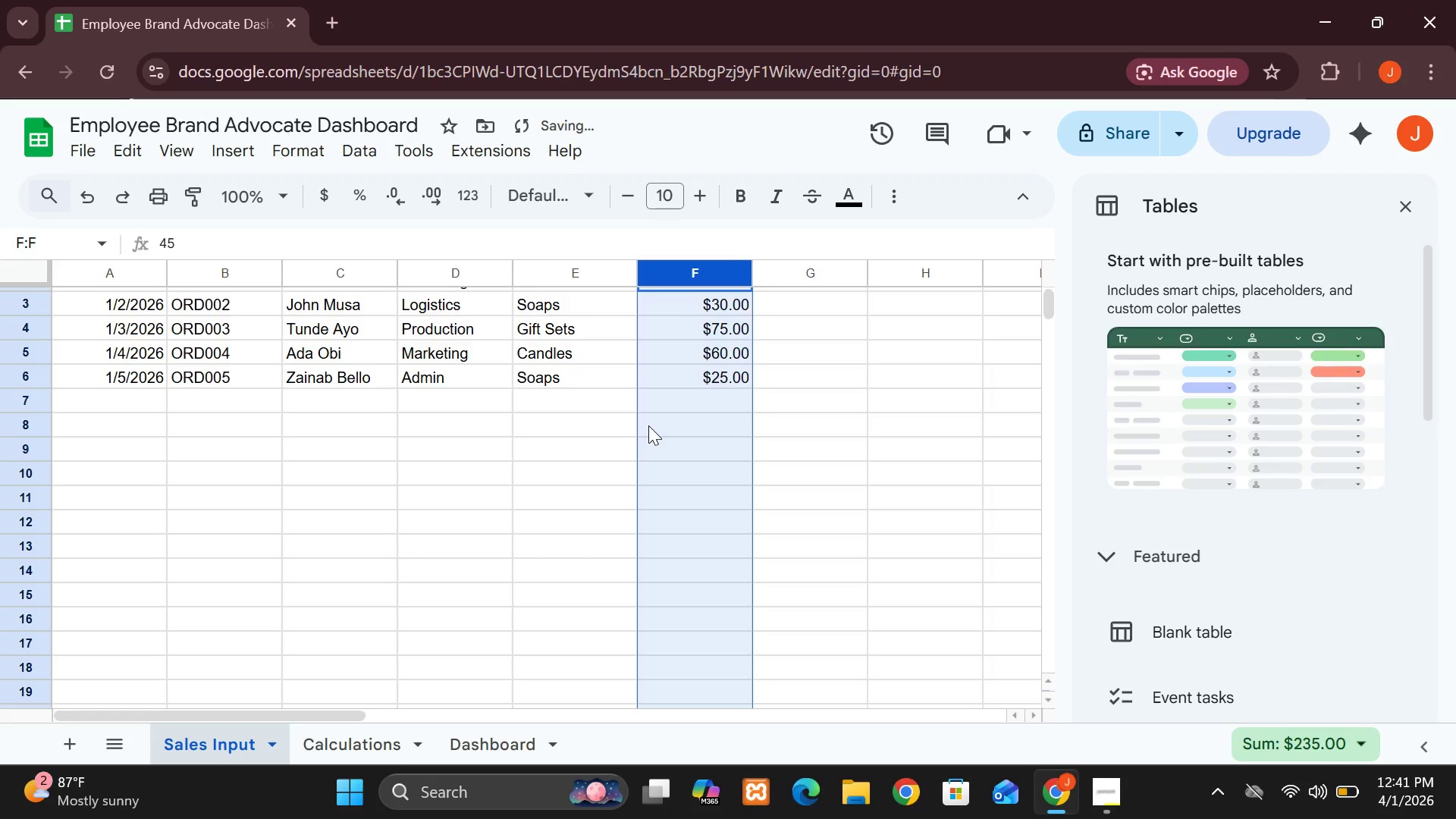 
left_click([495, 742])
 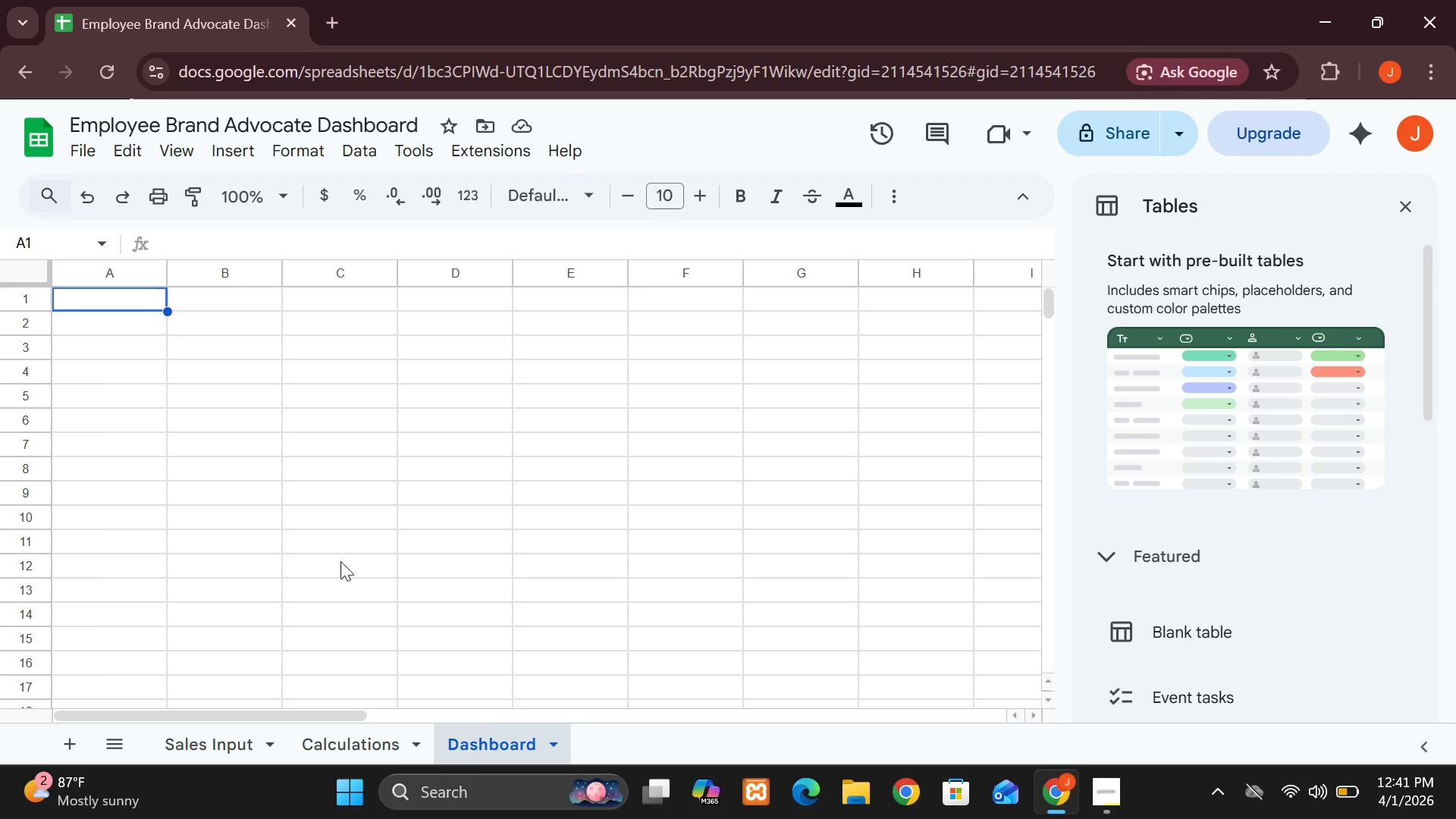 
wait(11.36)
 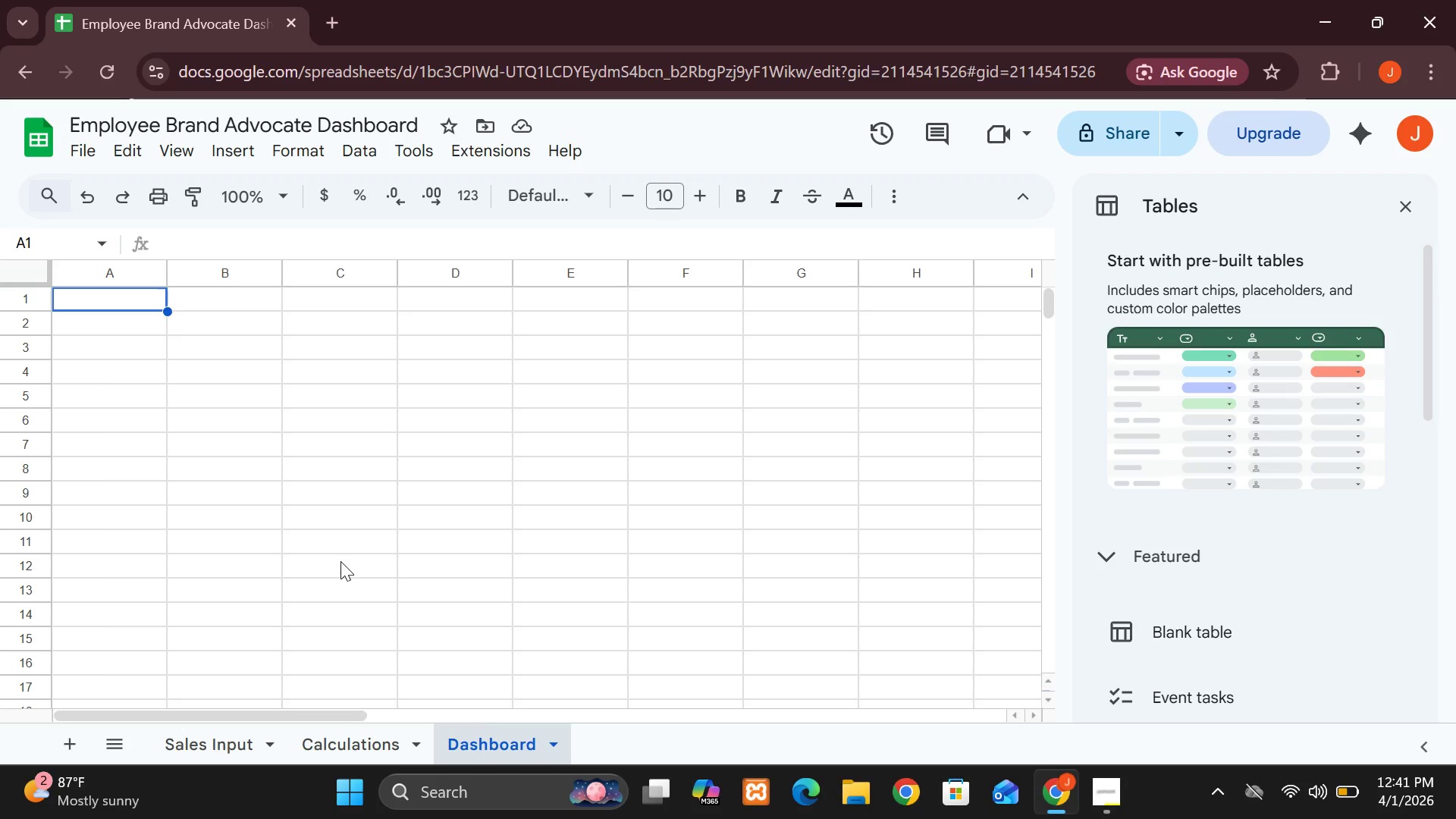 
left_click([220, 331])
 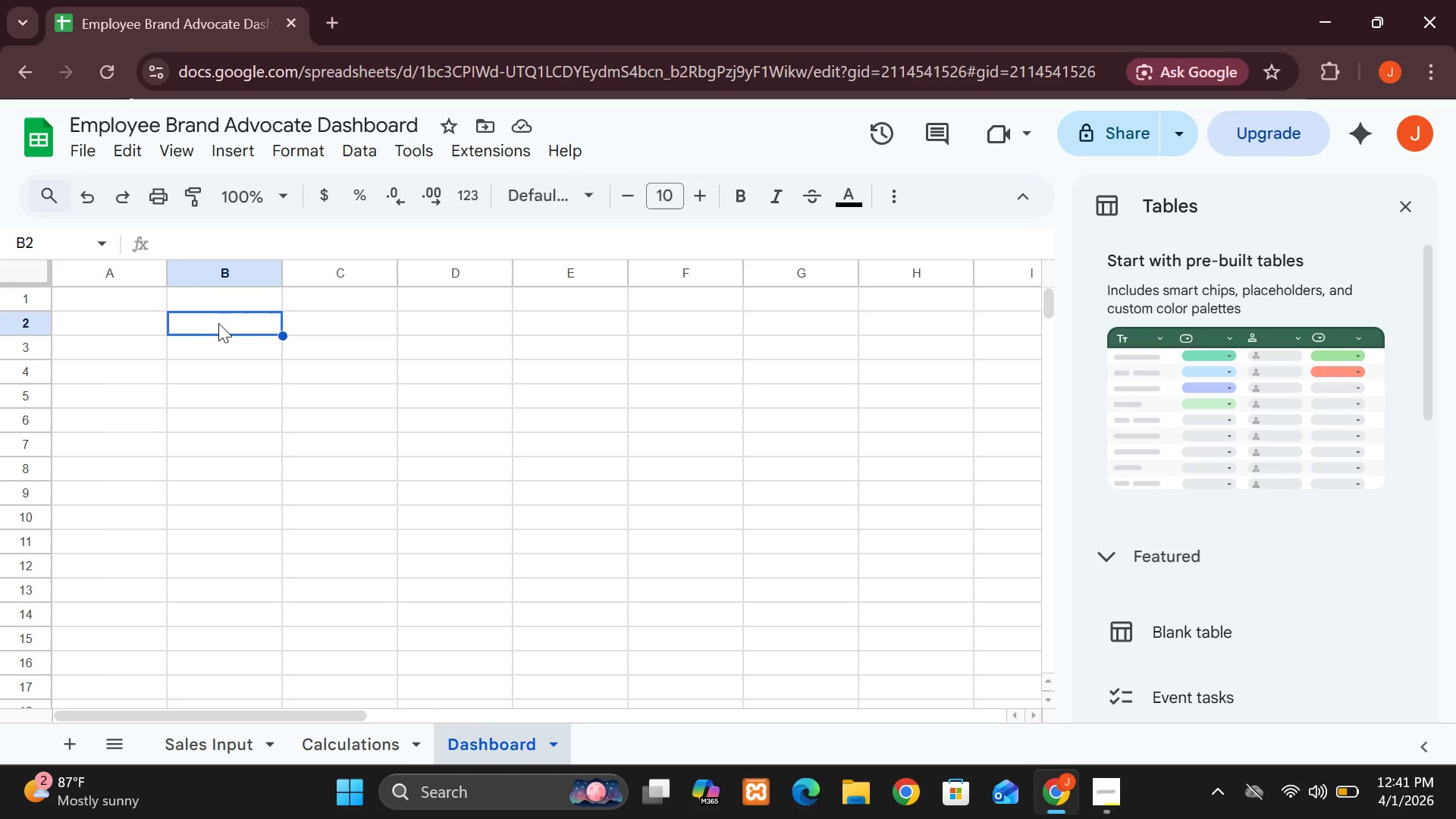 
double_click([218, 323])
 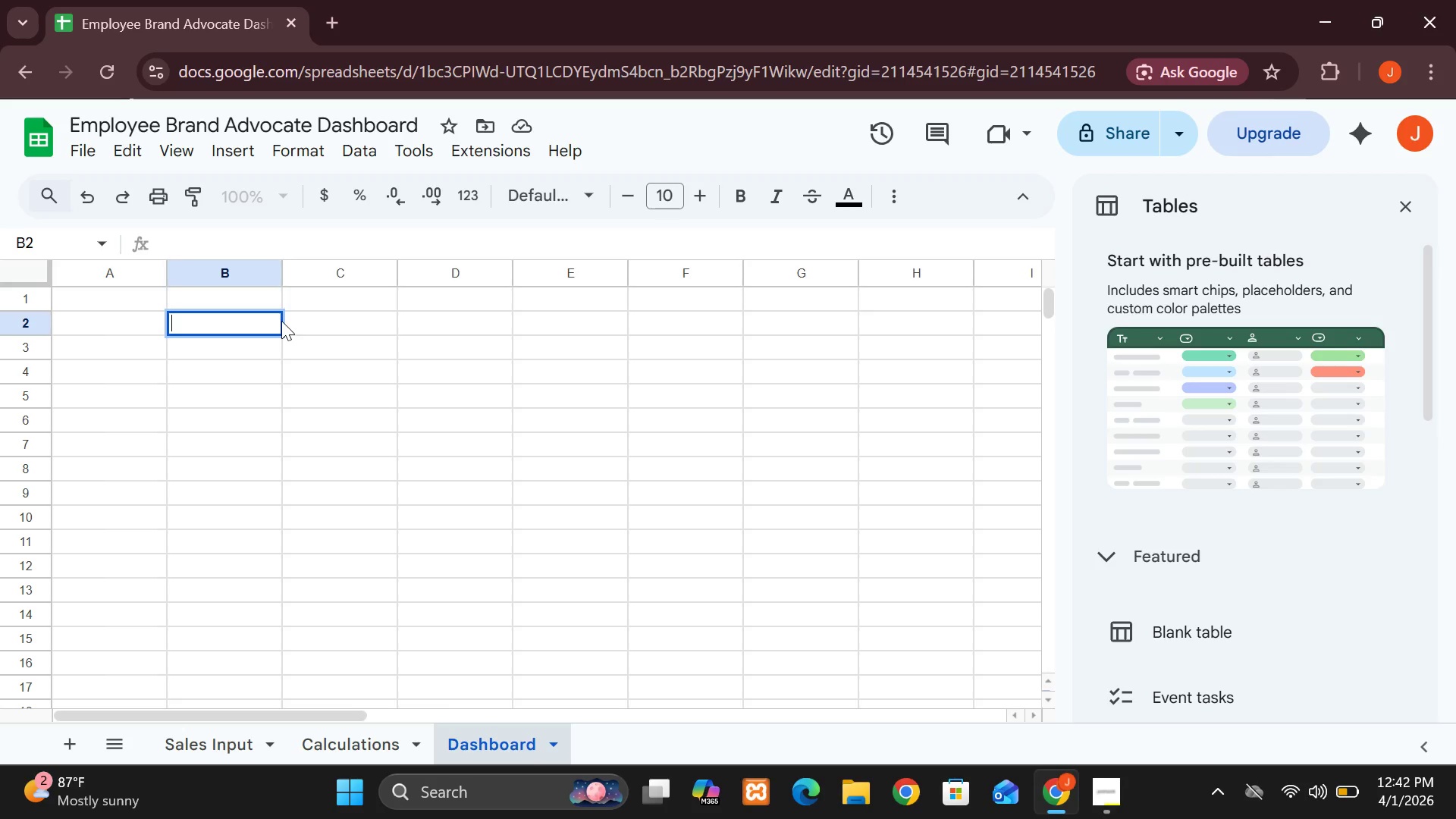 
left_click_drag(start_coordinate=[281, 321], to_coordinate=[252, 321])
 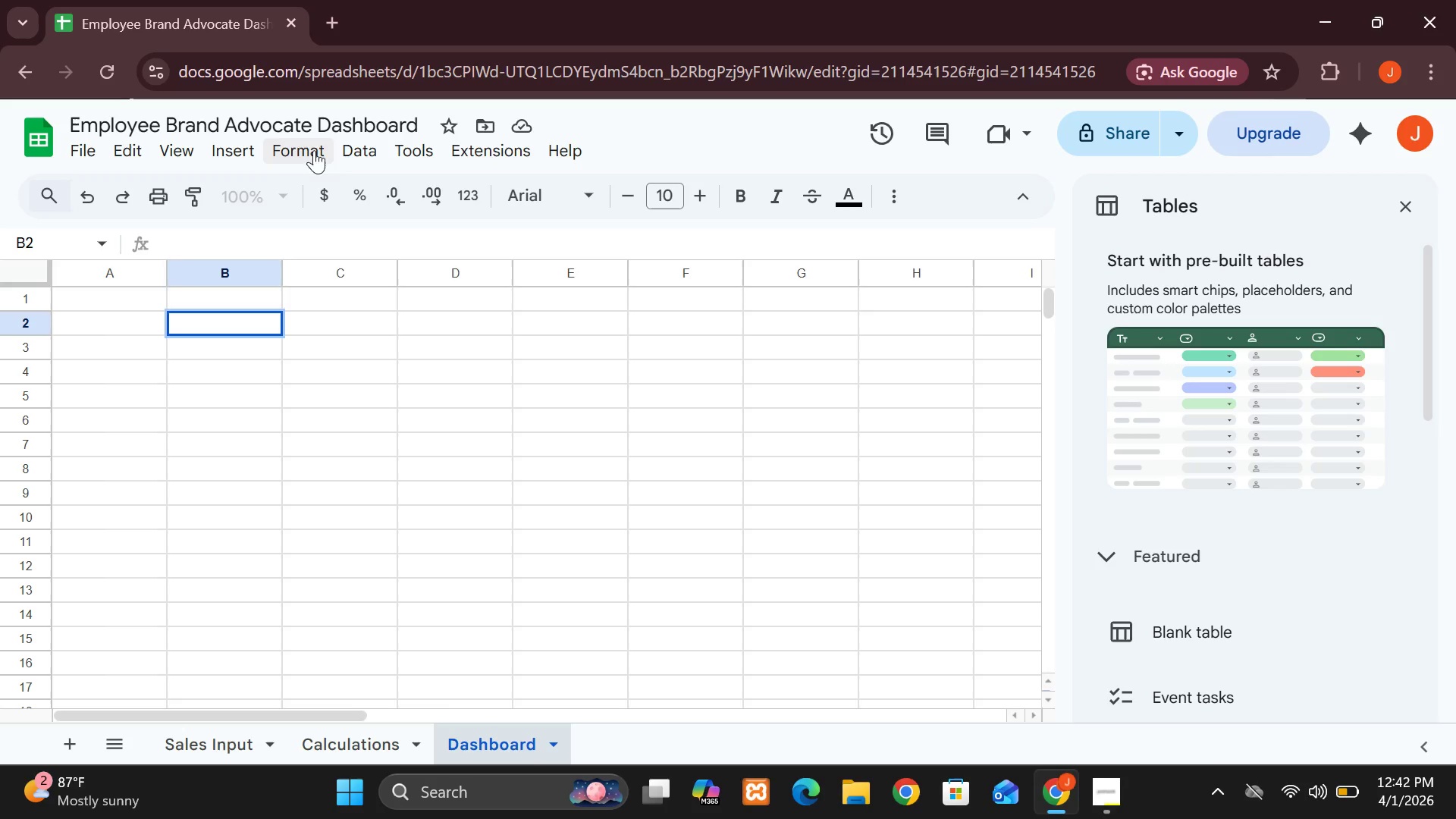 
left_click([347, 149])
 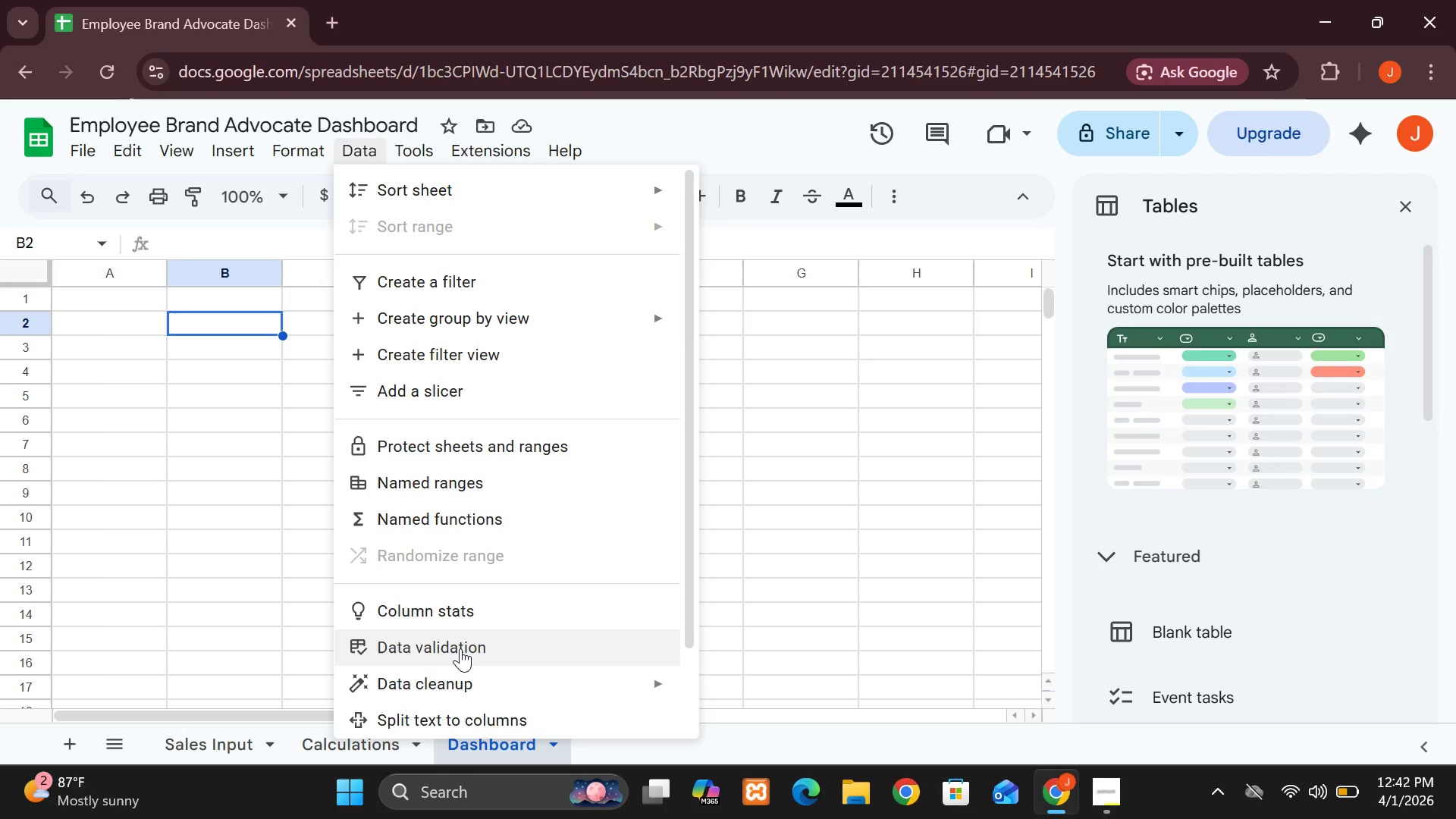 
left_click([460, 648])
 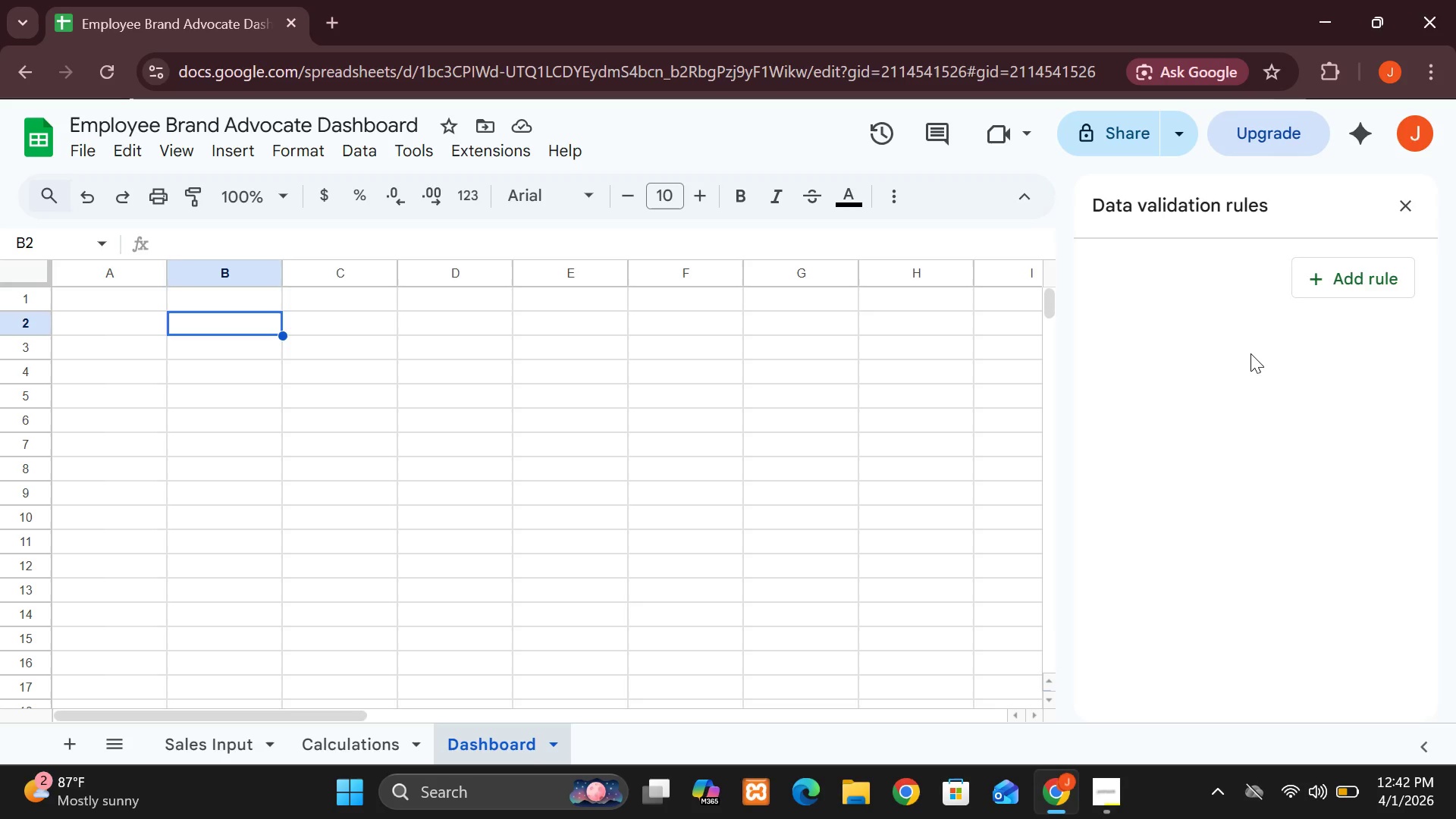 
wait(7.17)
 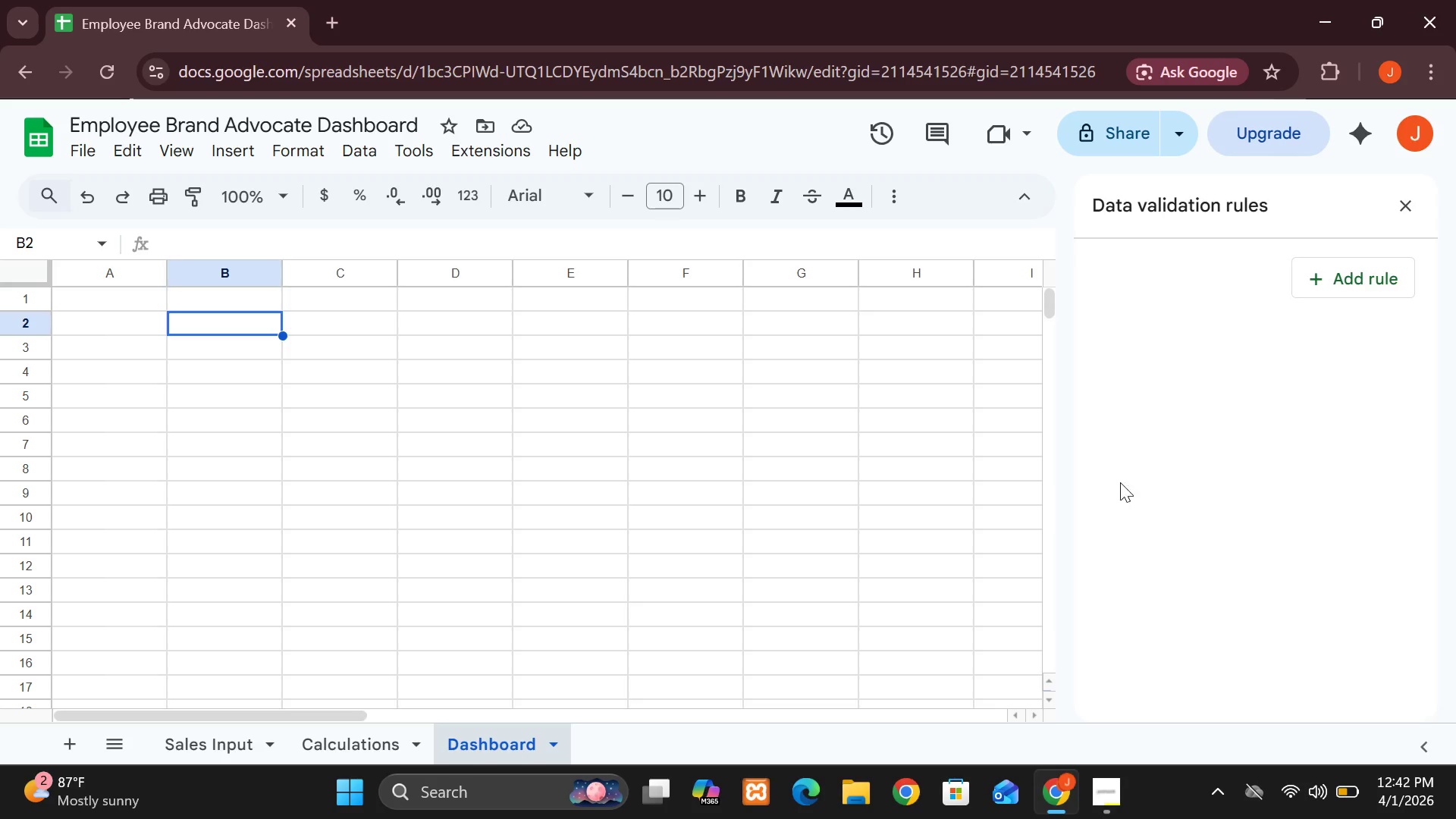 
left_click([1380, 284])
 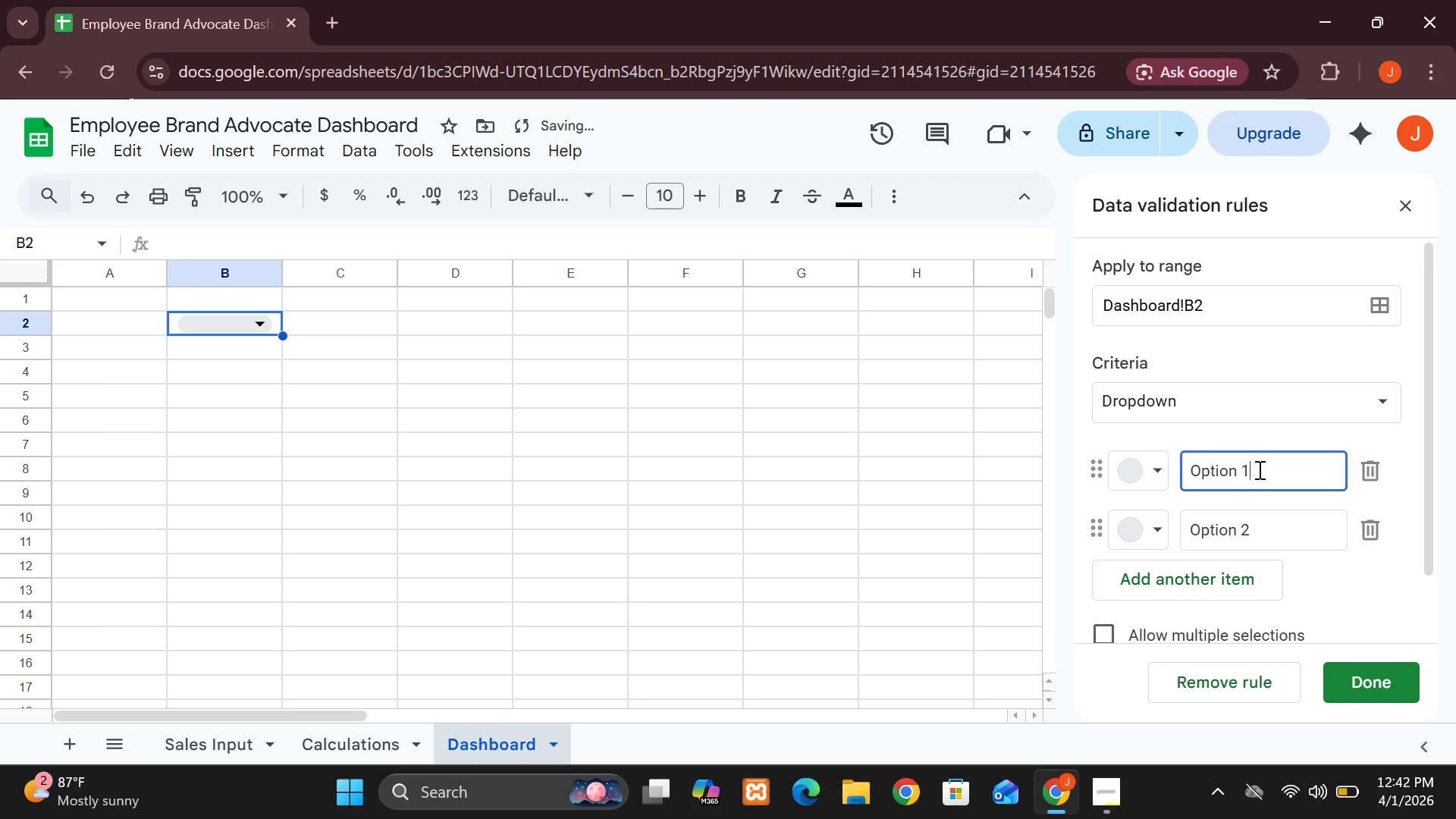 
left_click_drag(start_coordinate=[1274, 457], to_coordinate=[1177, 468])
 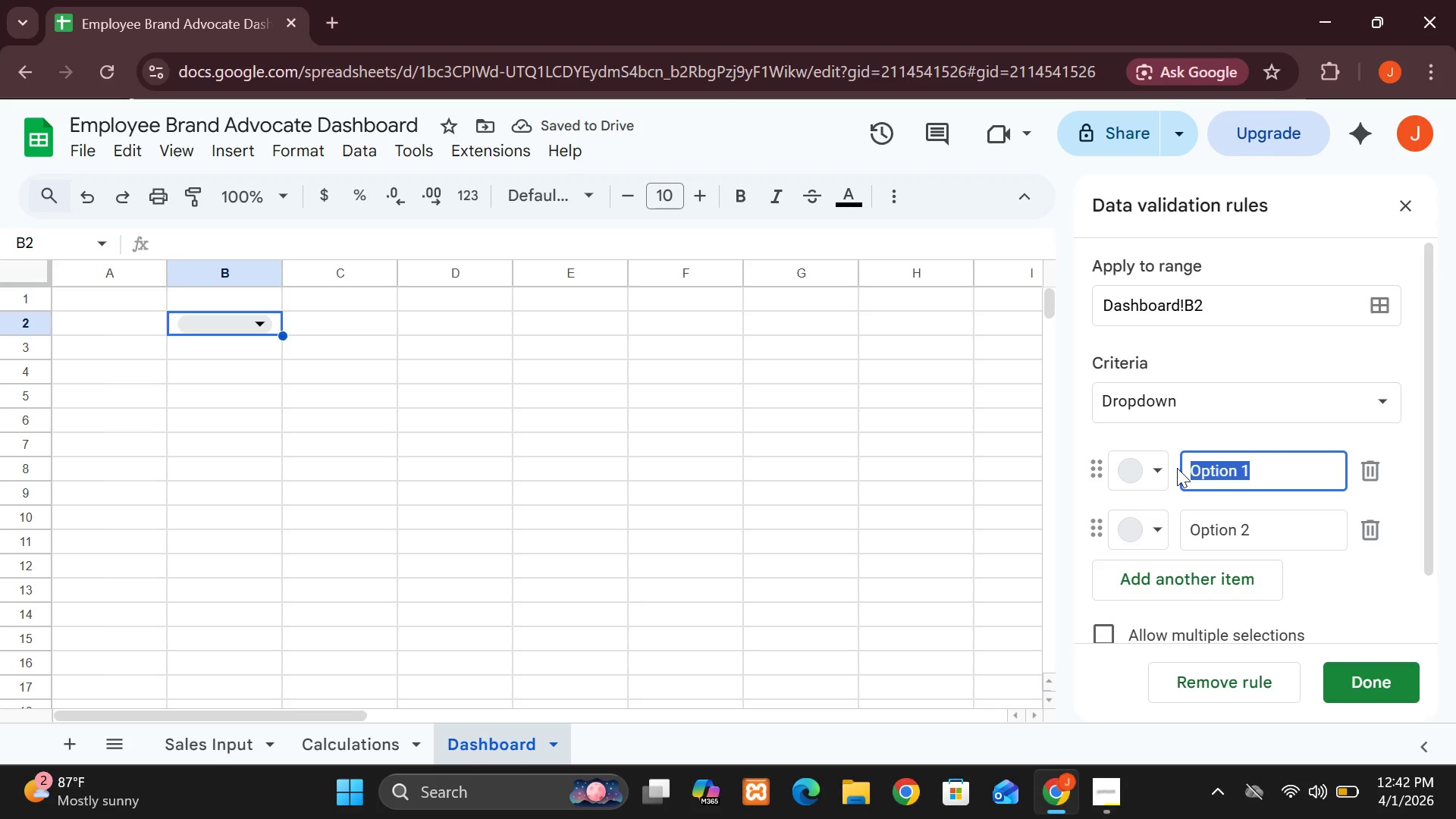 
key(Backspace)
 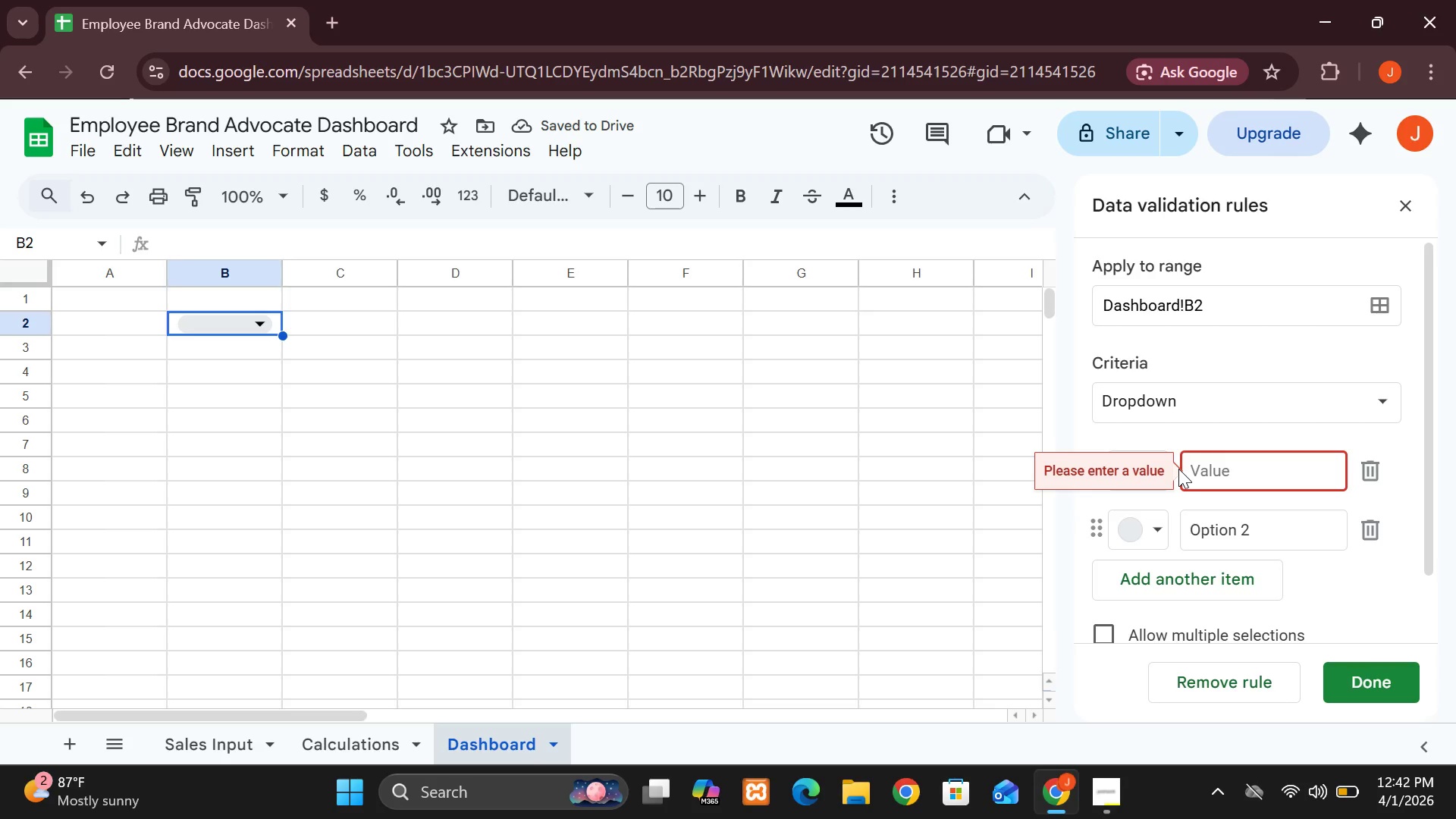 
wait(5.72)
 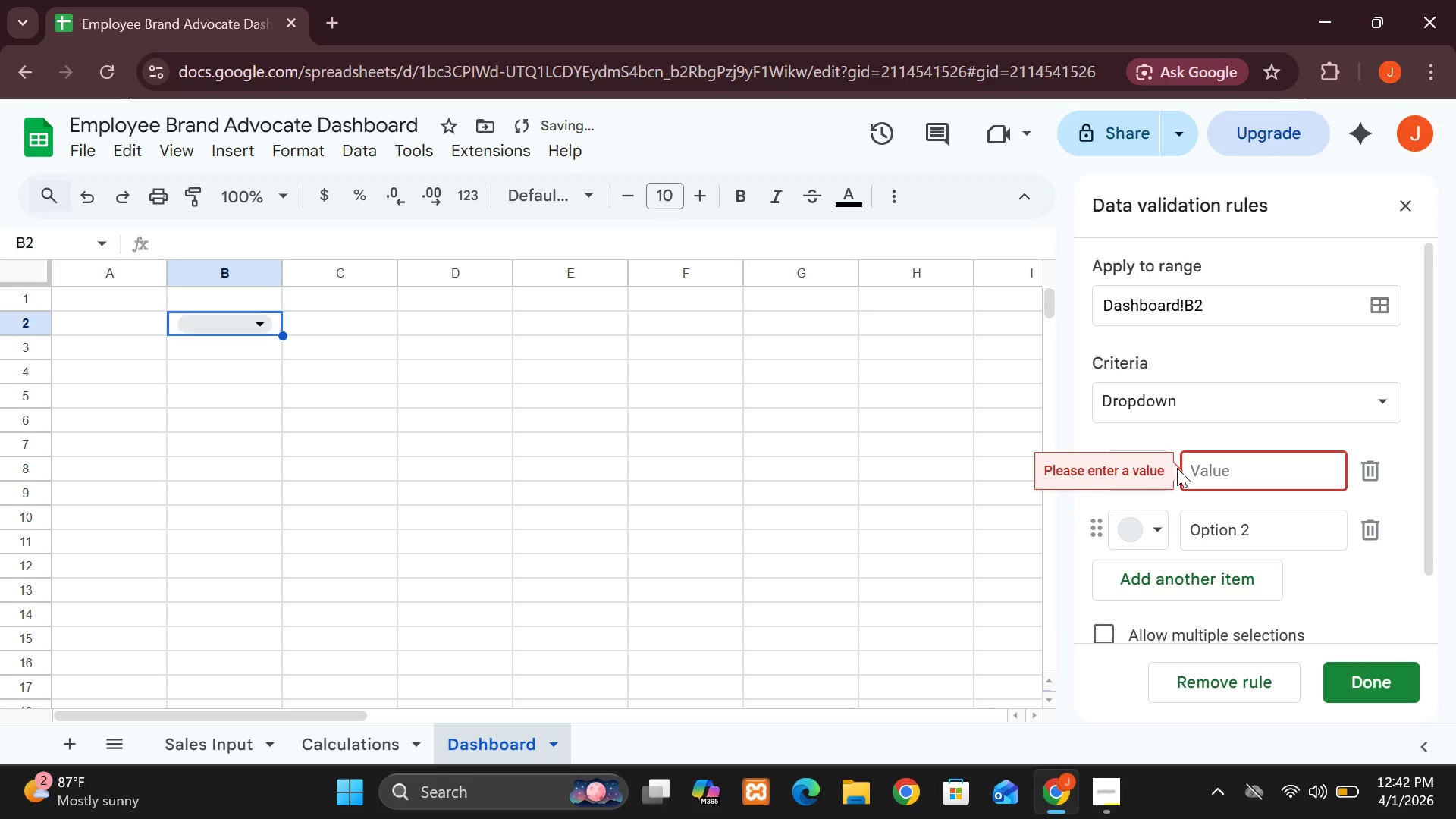 
type(Janua)
 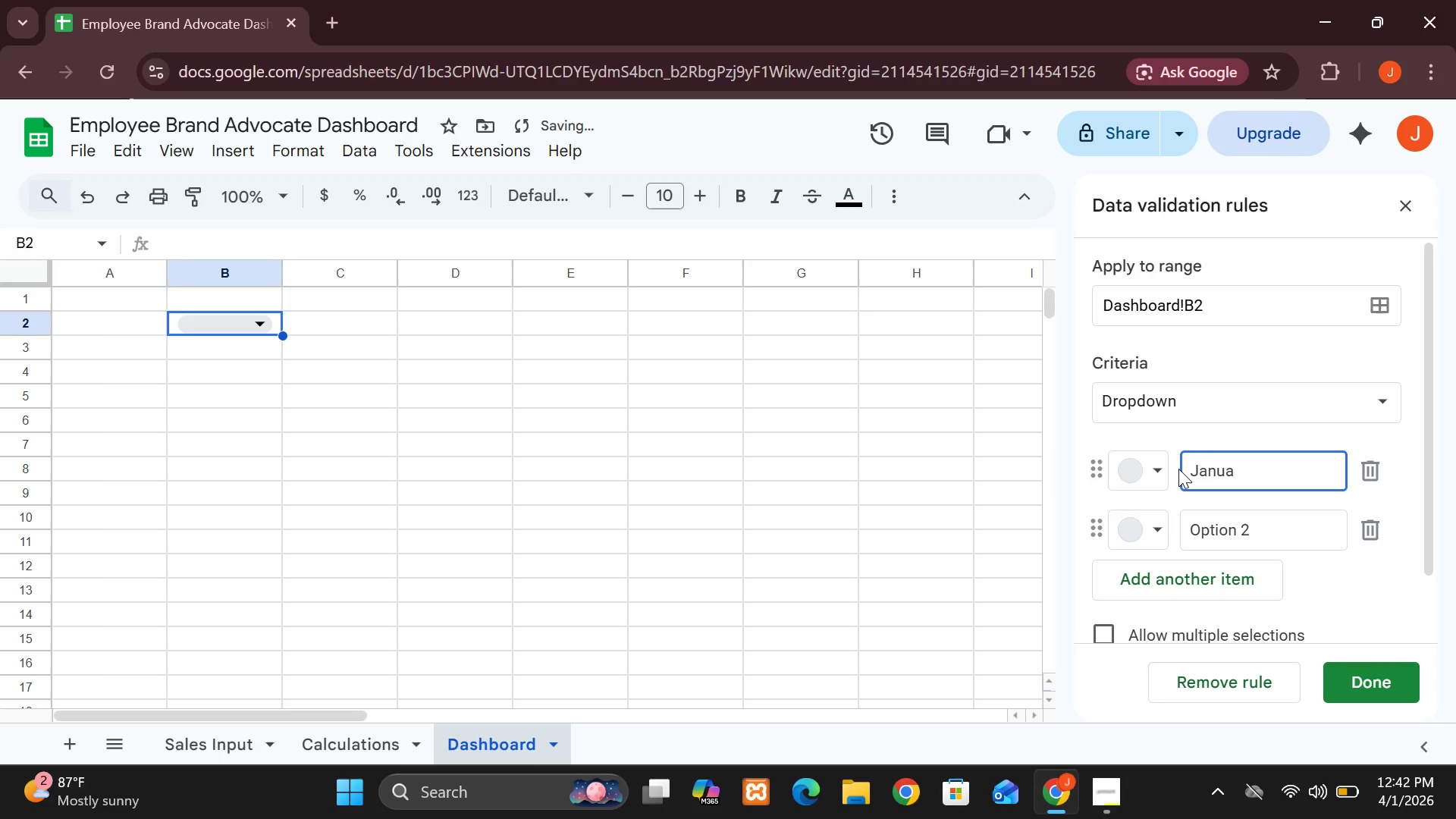 
type(ry)
 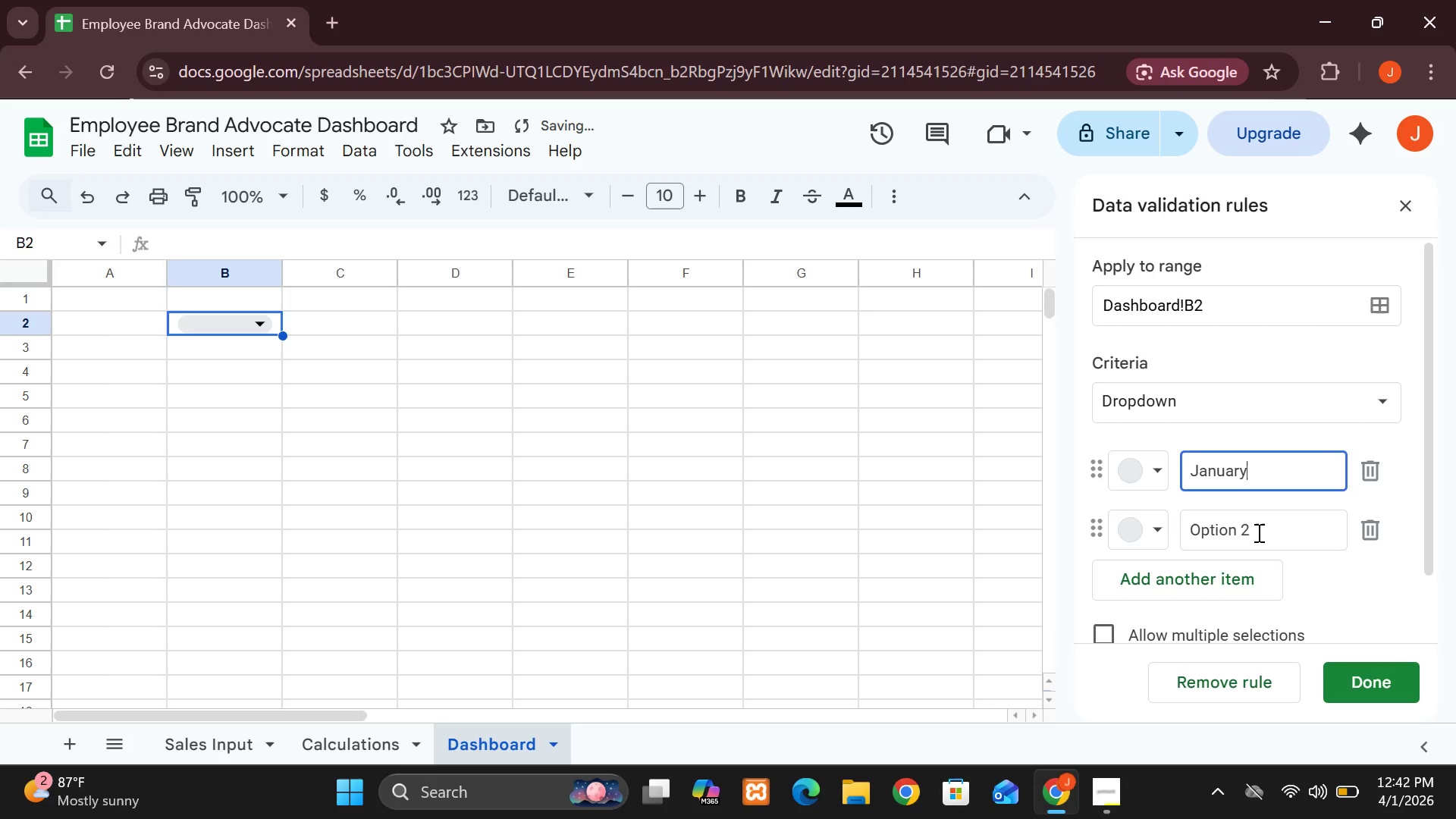 
left_click_drag(start_coordinate=[1257, 532], to_coordinate=[1153, 538])
 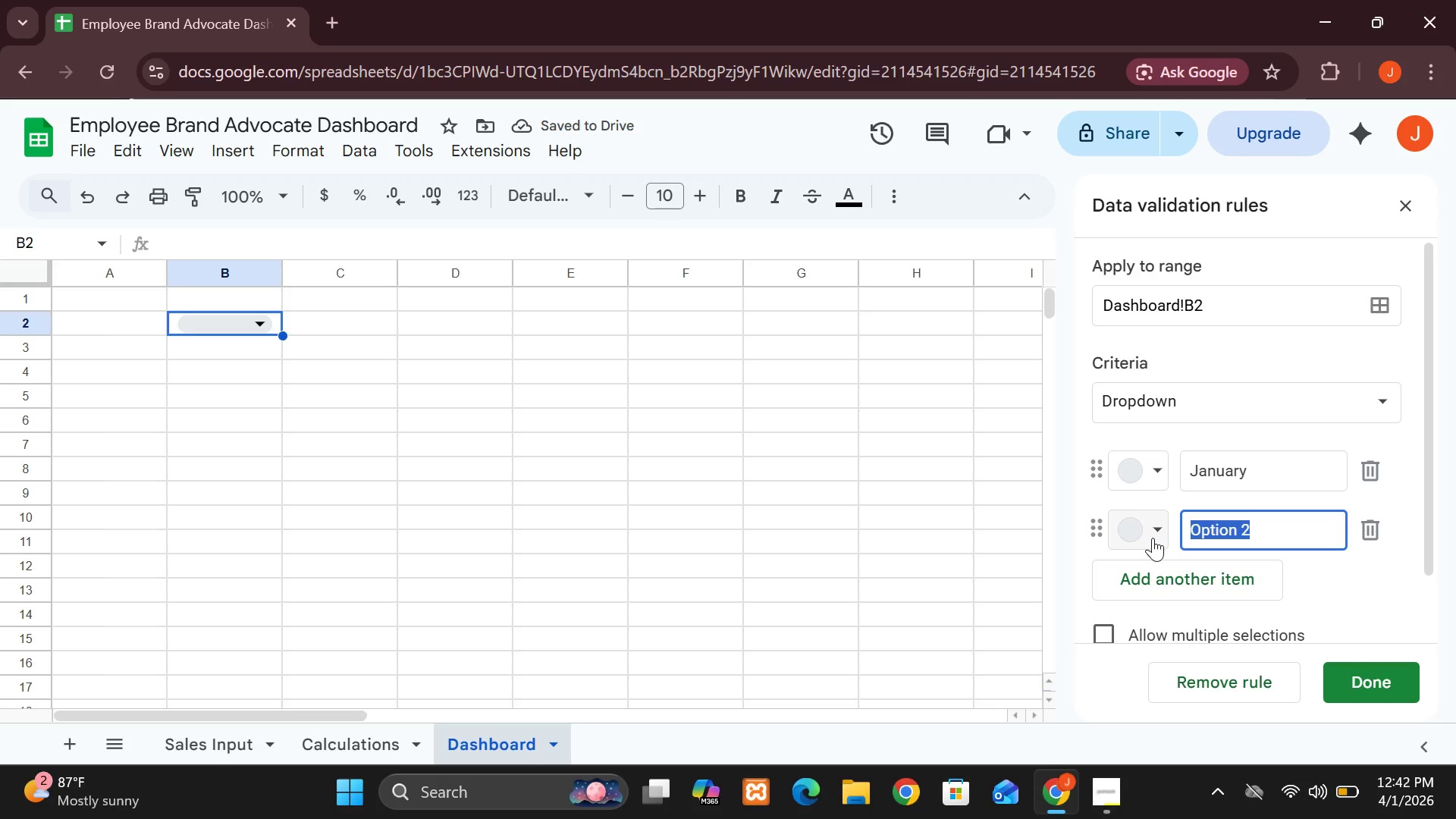 
type(February)
 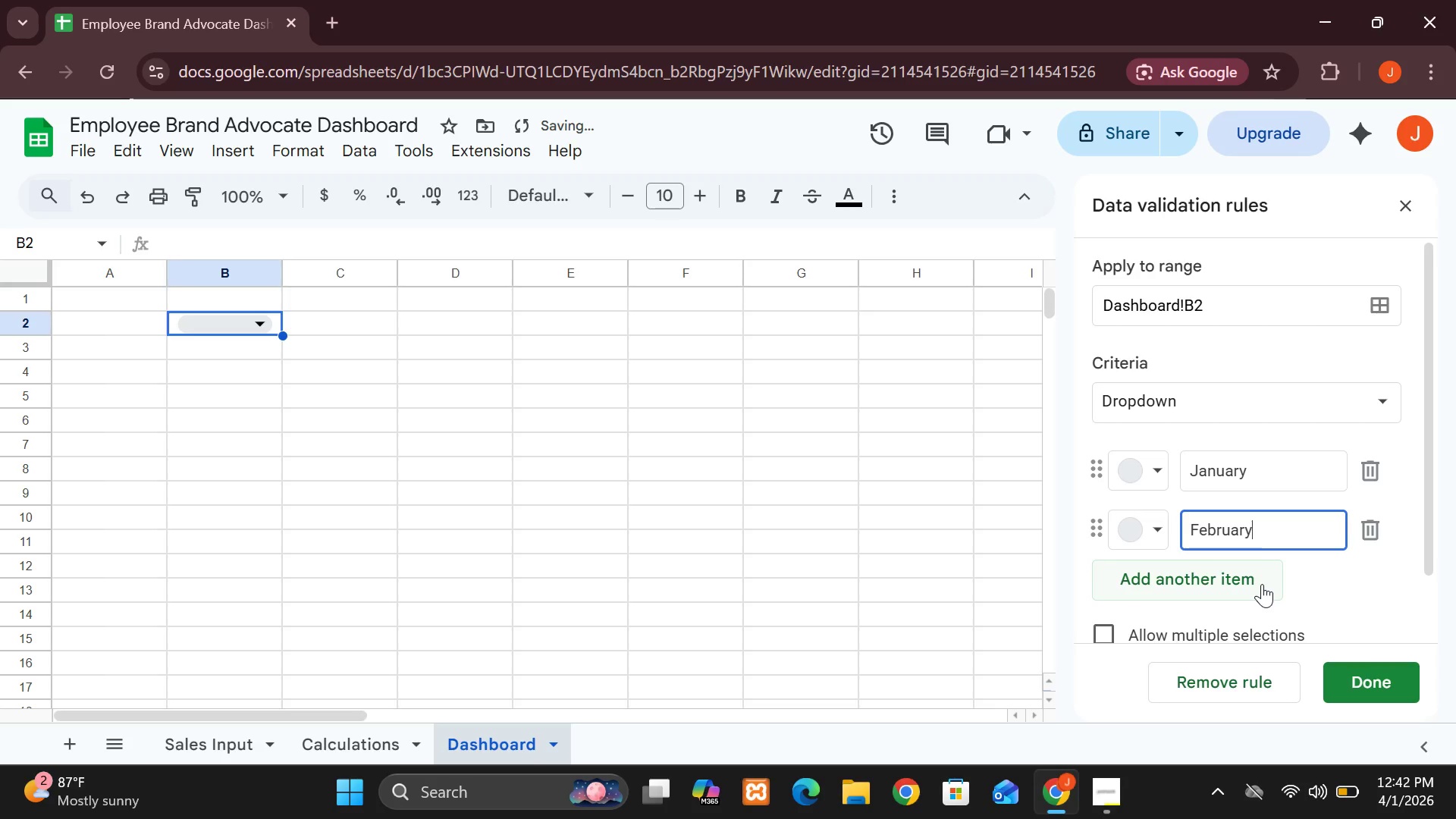 
left_click([1262, 584])
 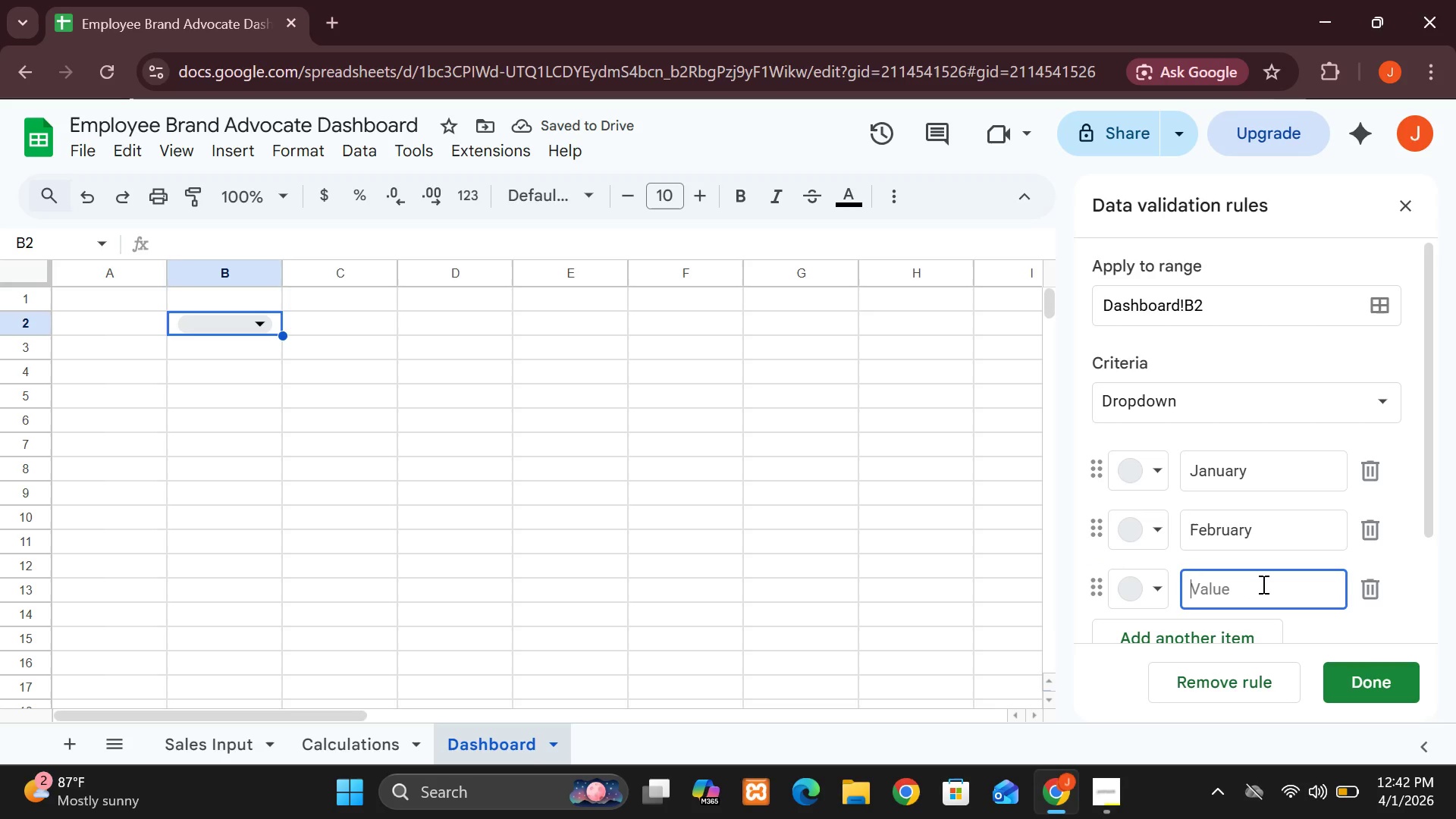 
type(March)
 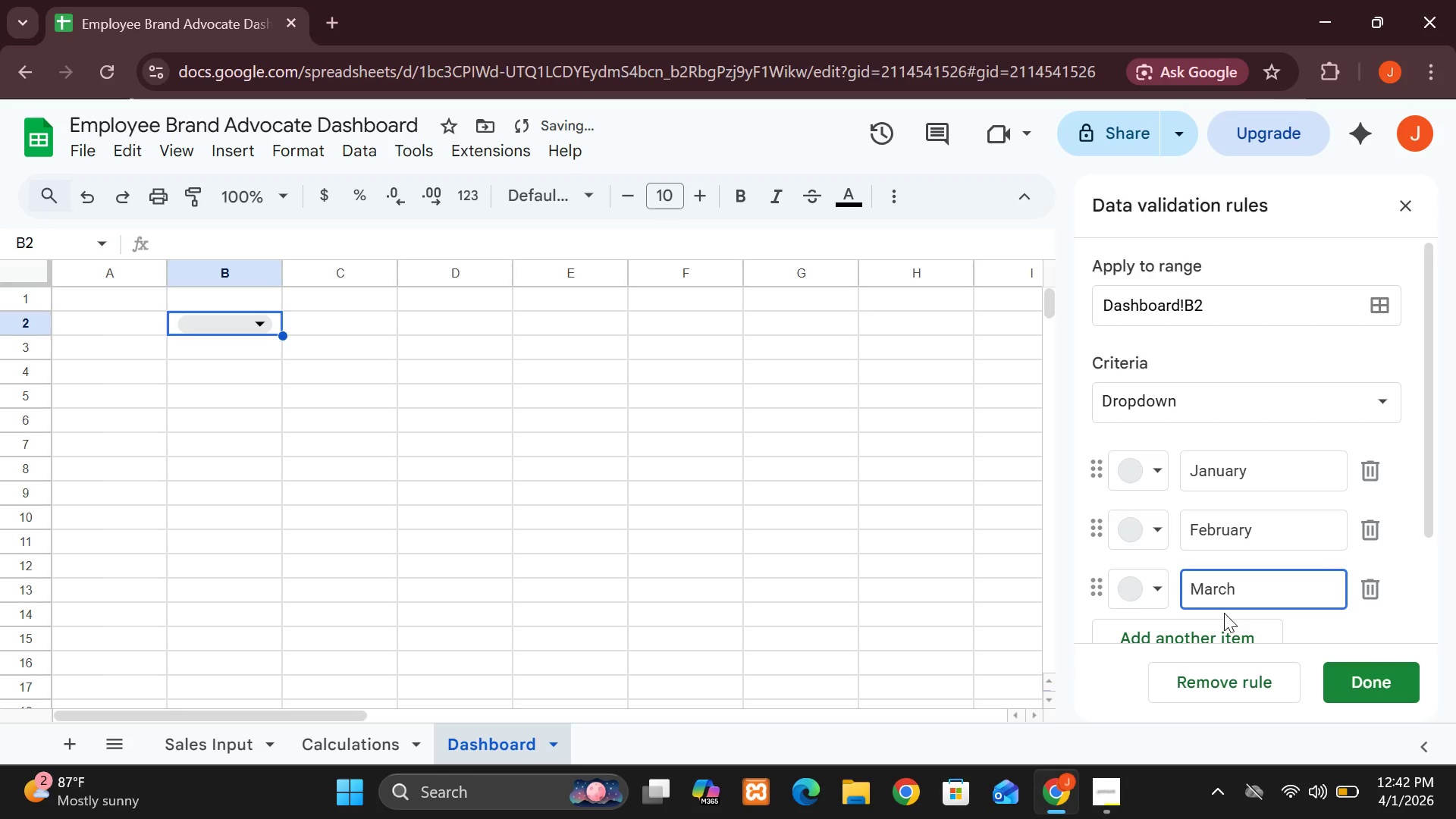 
left_click([1349, 693])
 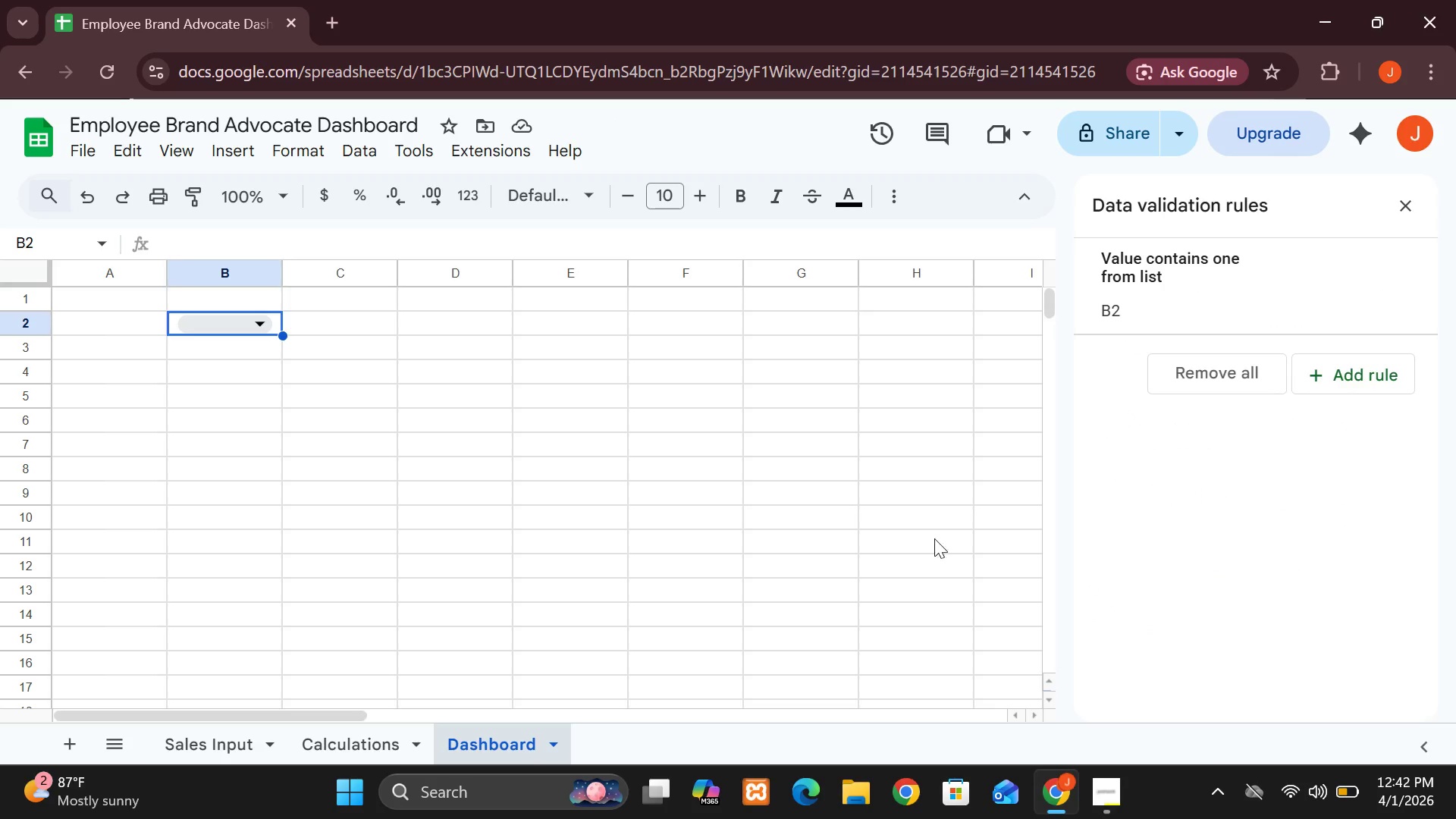 
wait(6.75)
 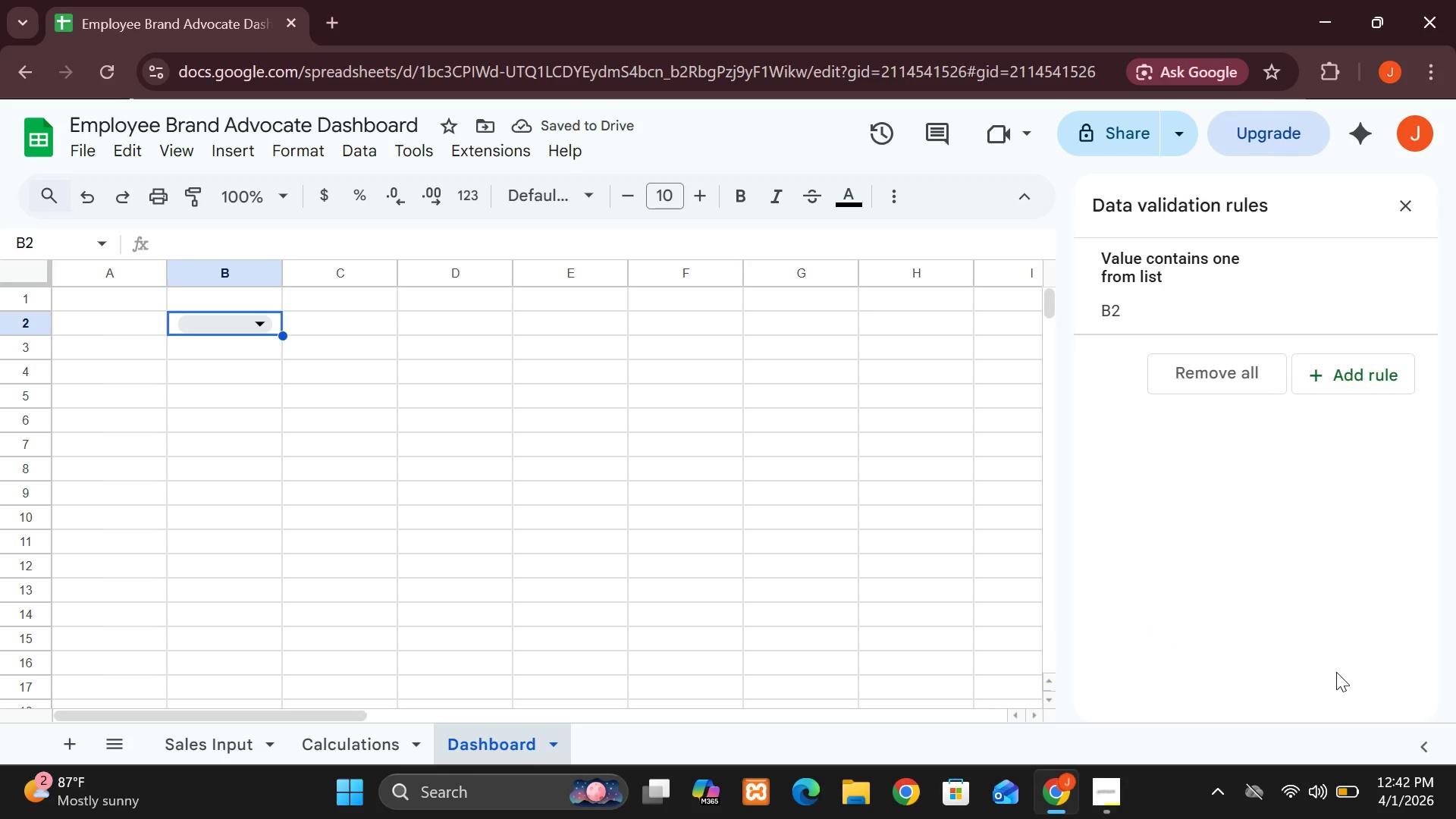 
left_click([246, 344])
 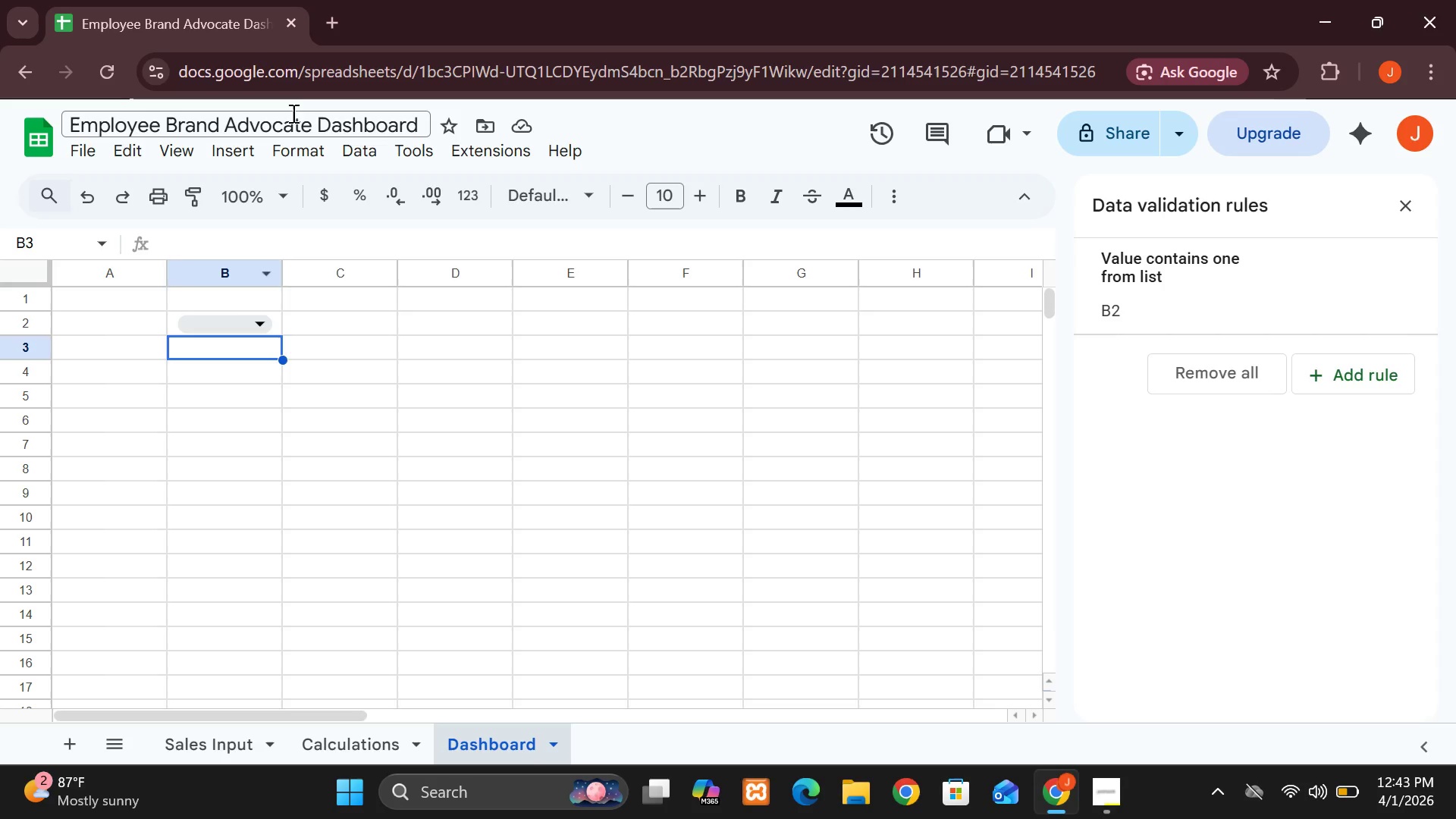 
wait(5.12)
 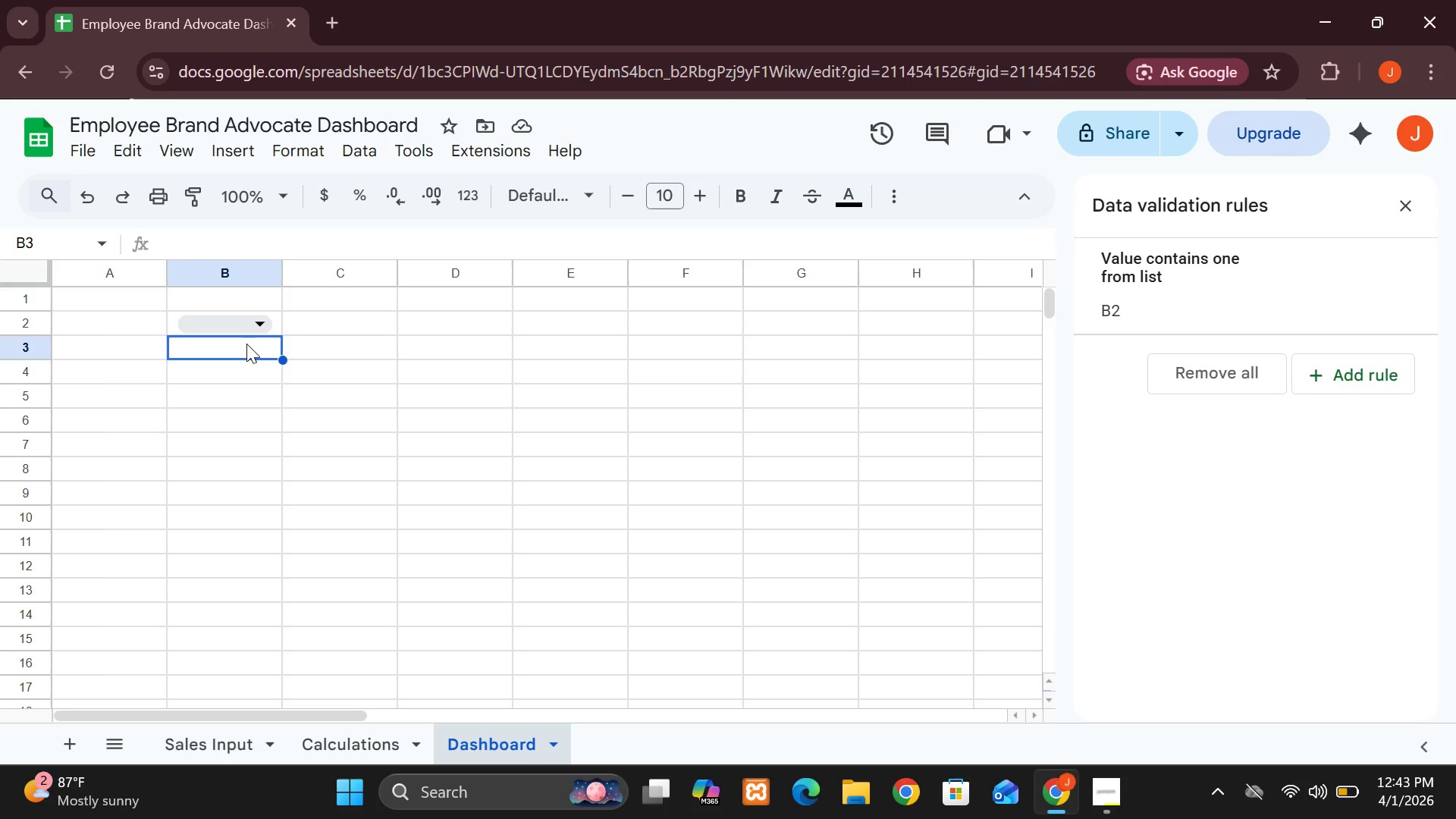 
left_click([344, 161])
 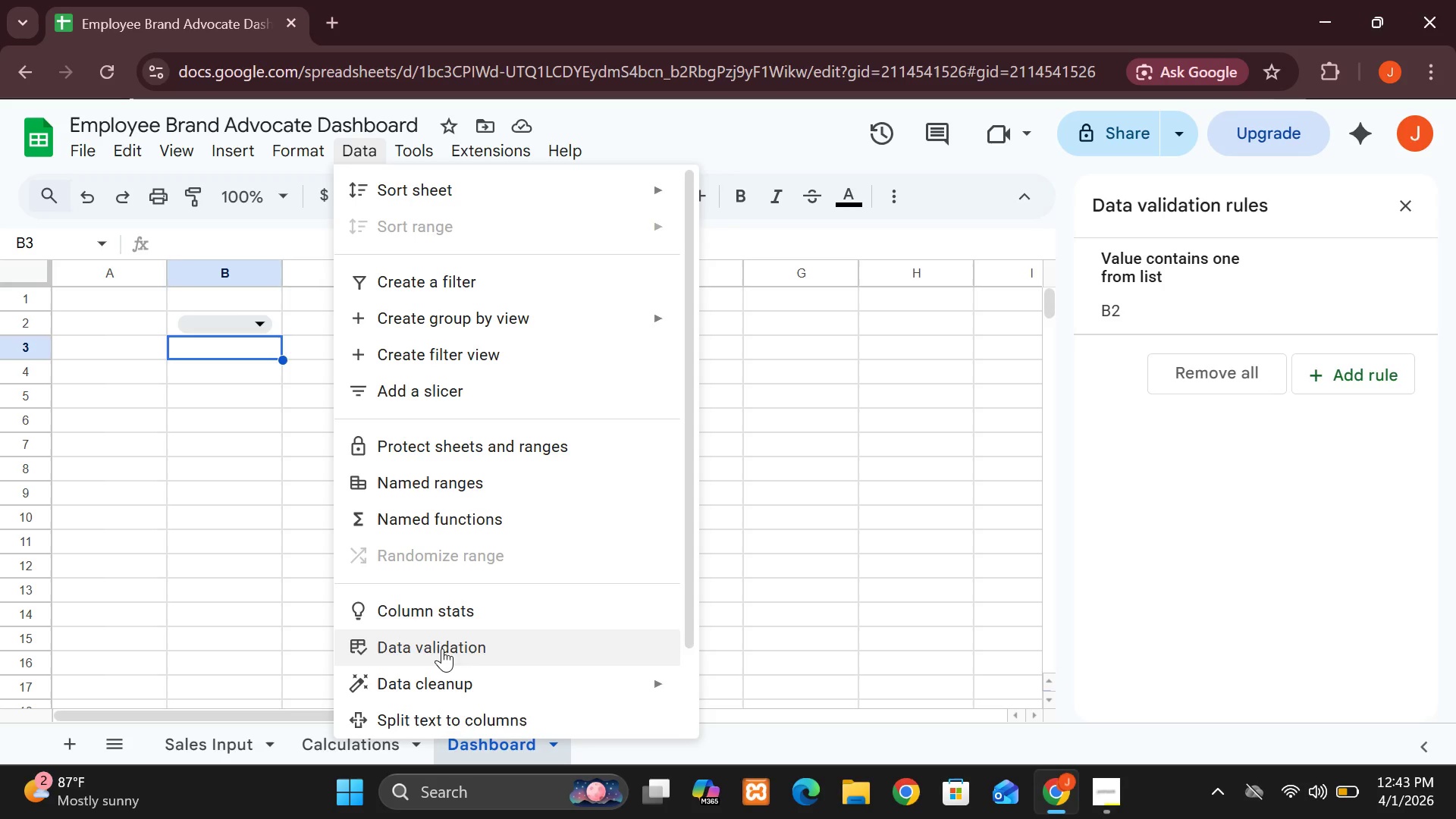 
left_click([442, 650])
 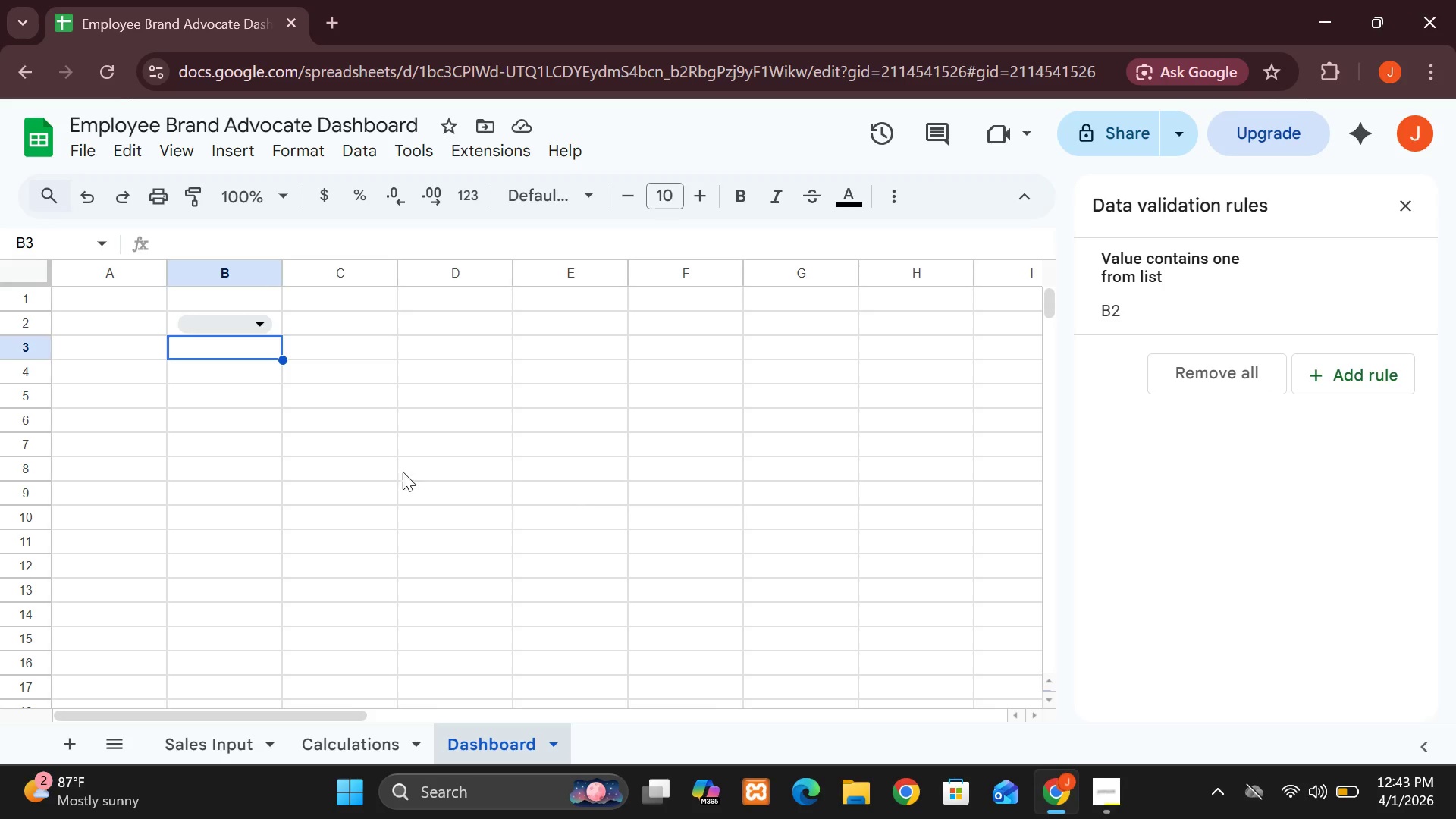 
wait(11.11)
 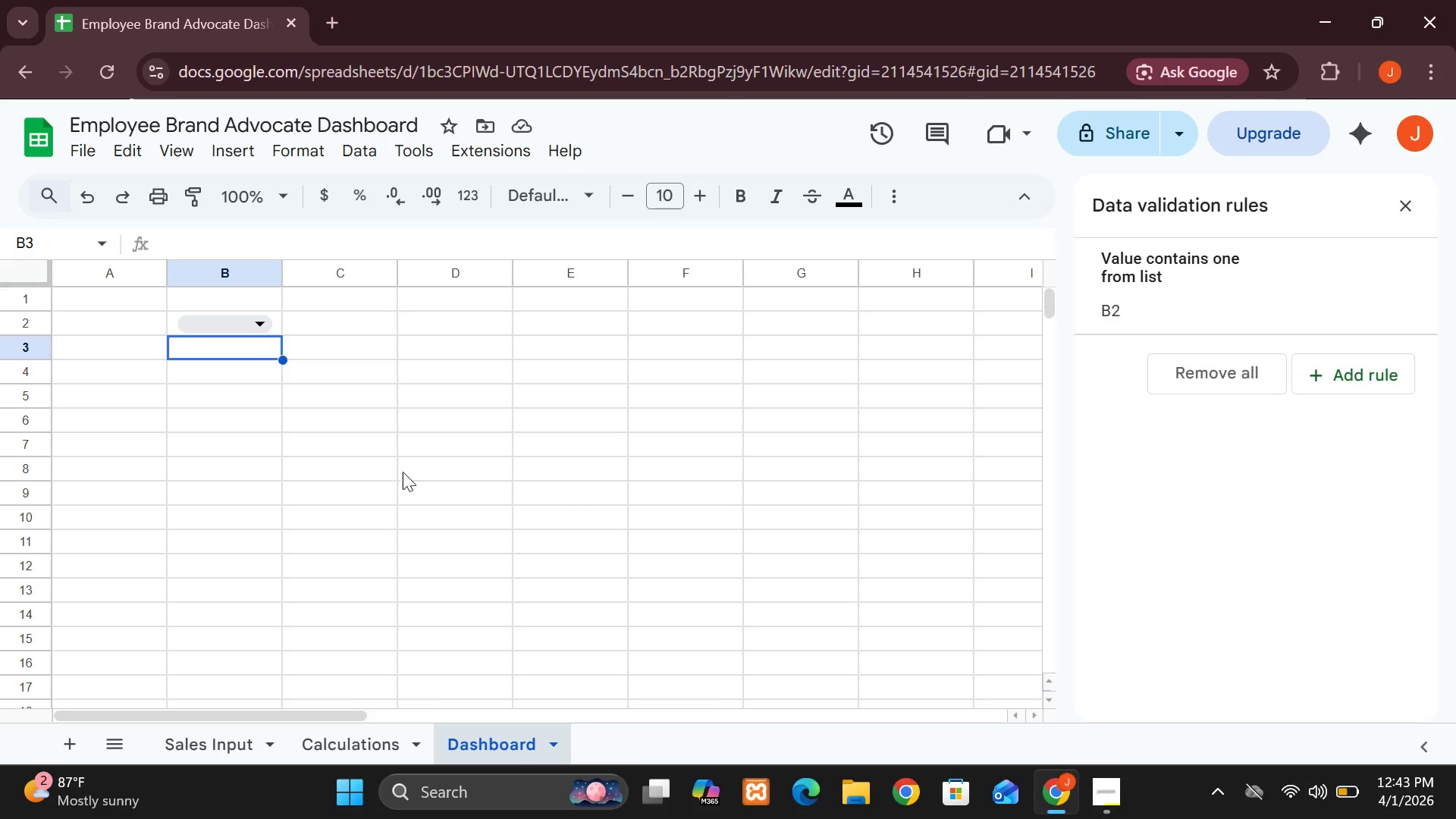 
left_click([355, 153])
 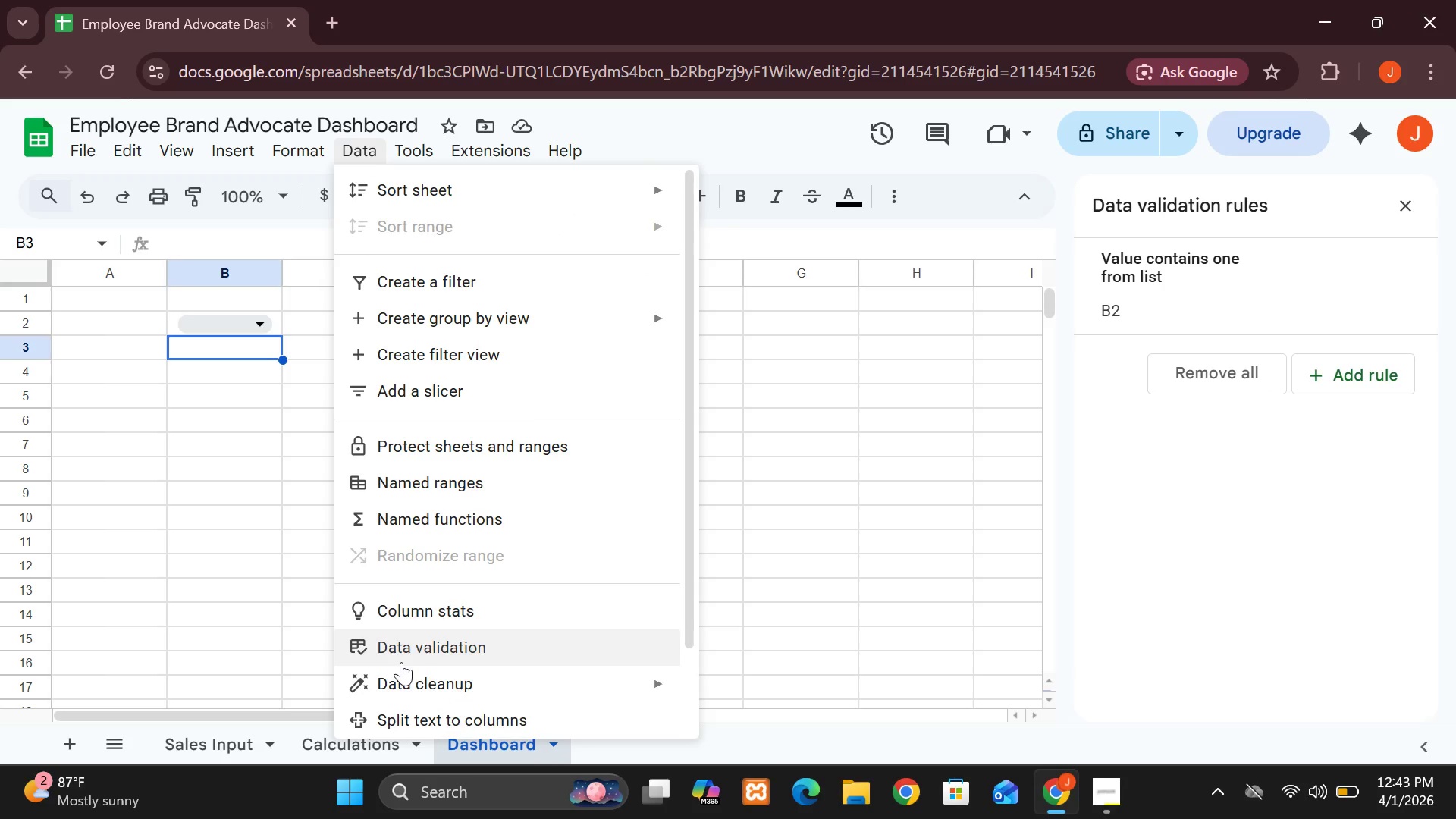 
left_click([401, 662])
 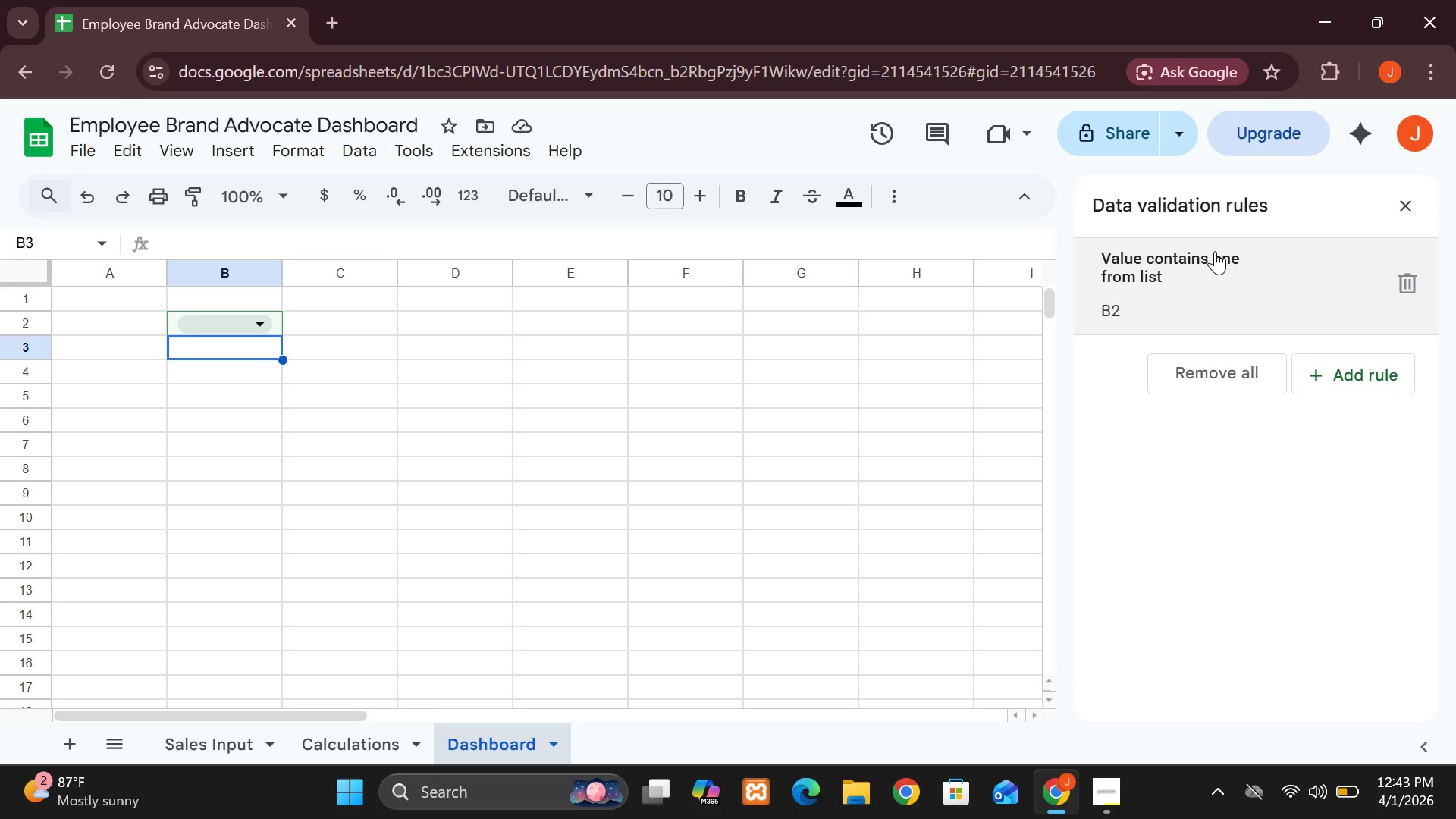 
left_click([1391, 209])
 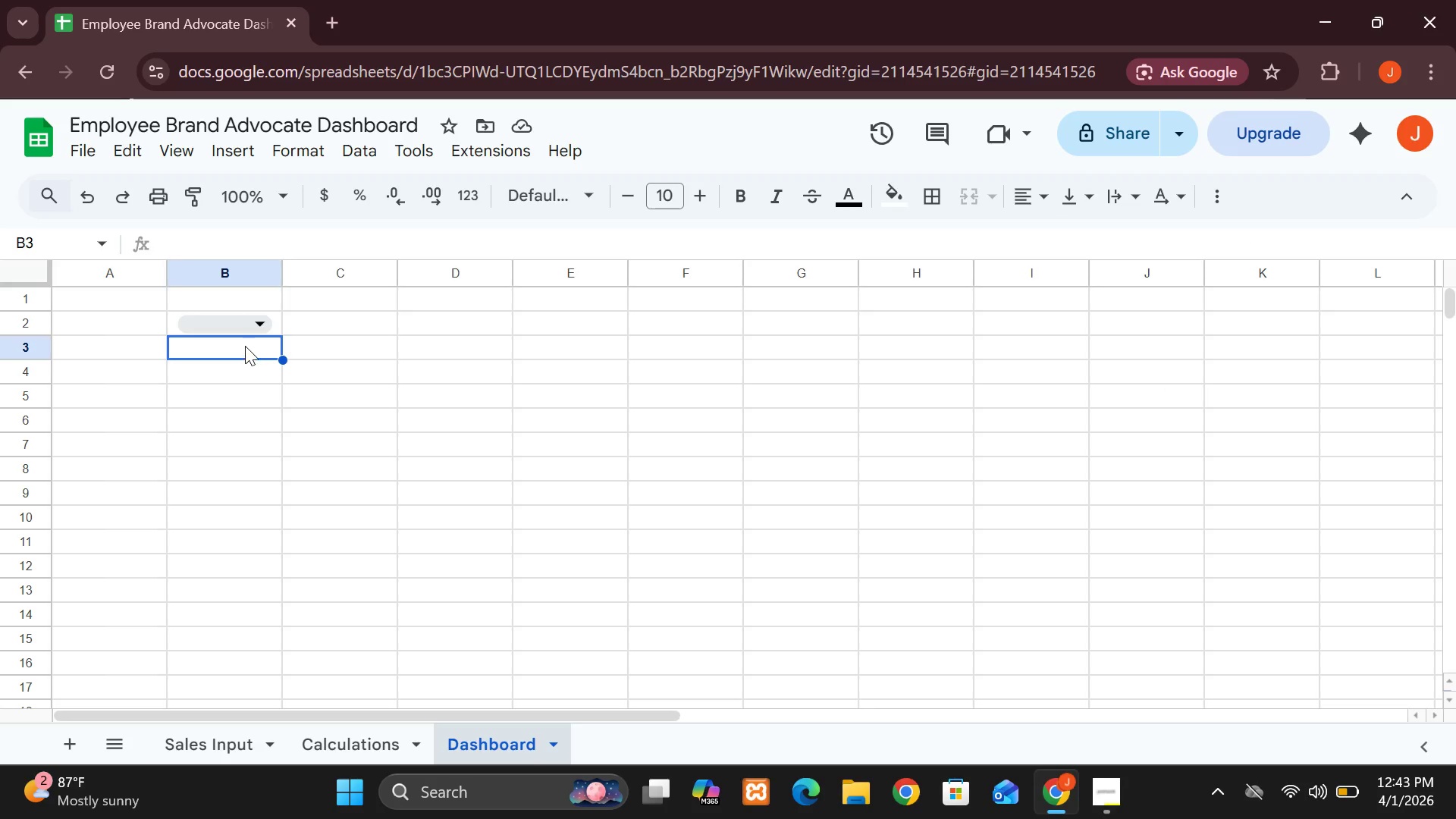 
double_click([245, 346])
 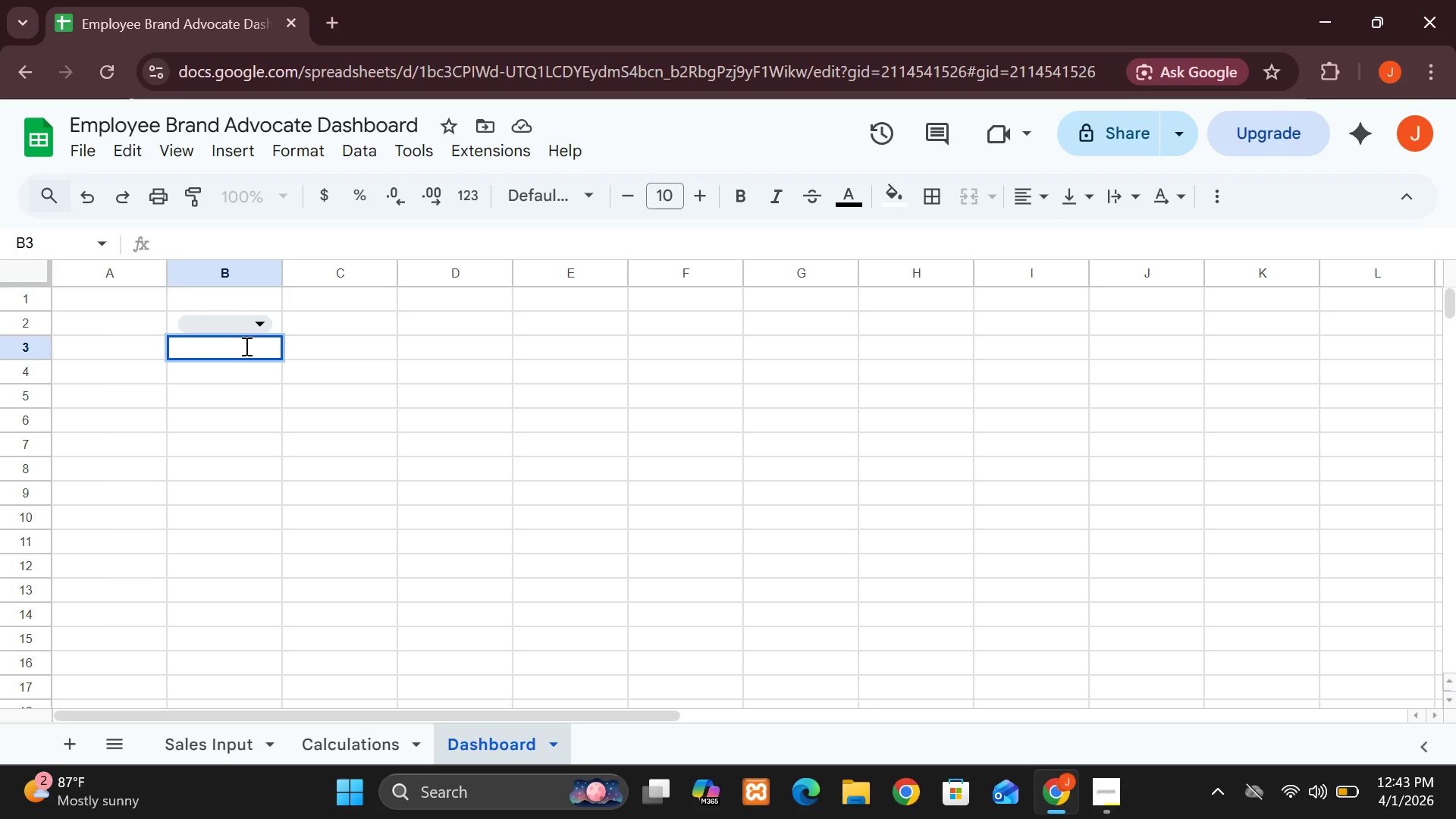 
triple_click([245, 346])
 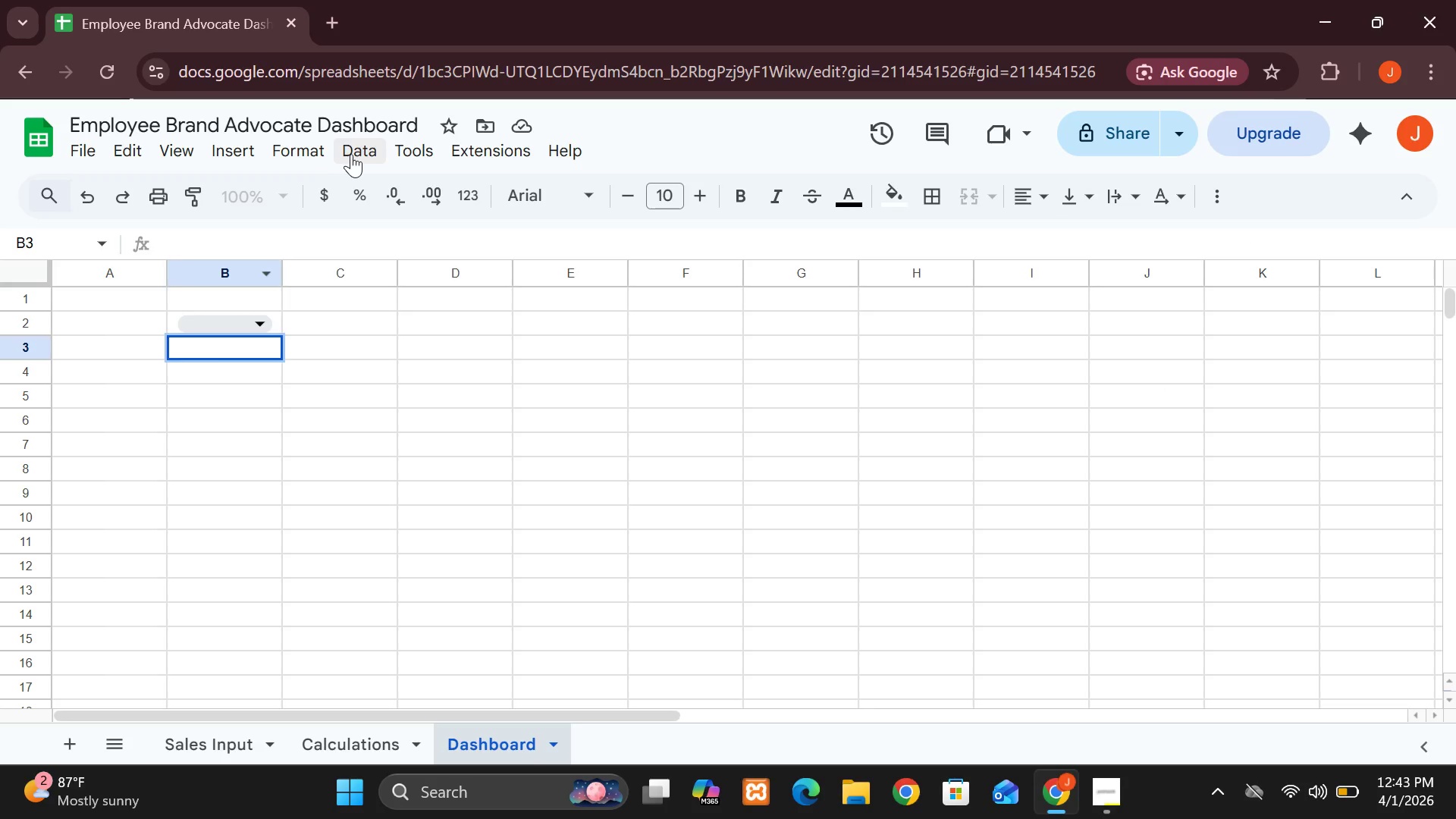 
left_click([352, 155])
 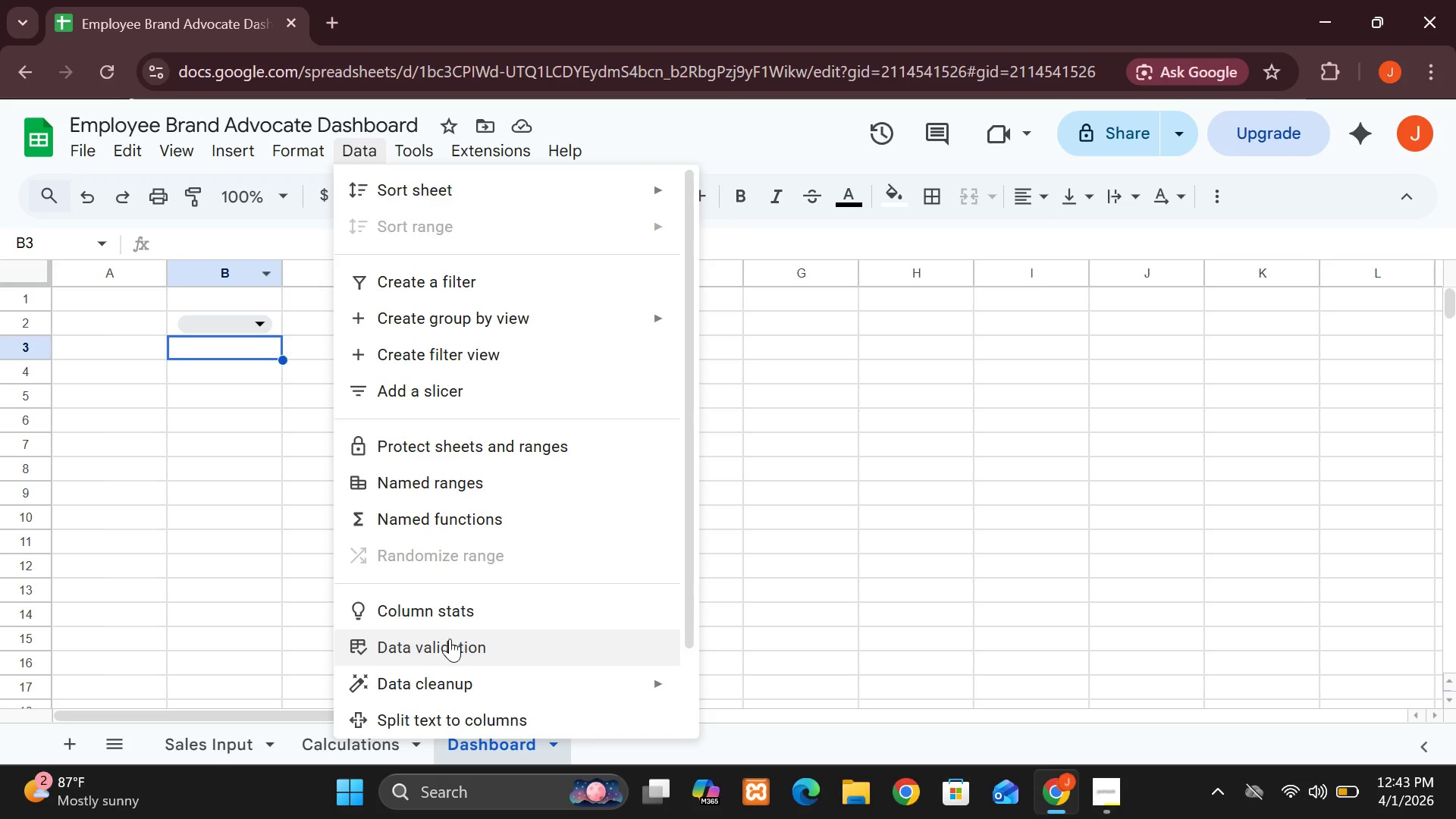 
left_click([450, 643])
 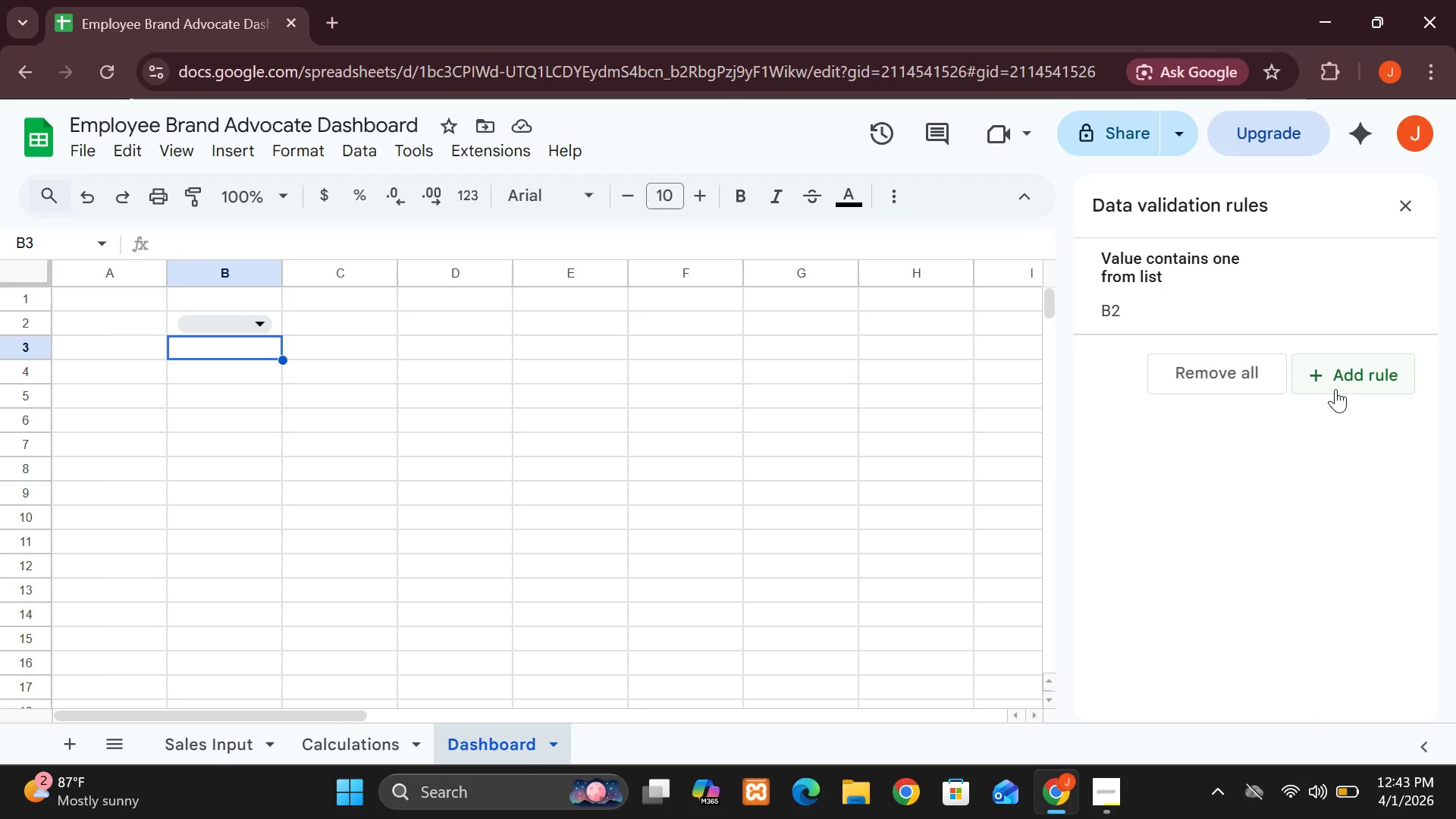 
left_click([1332, 383])
 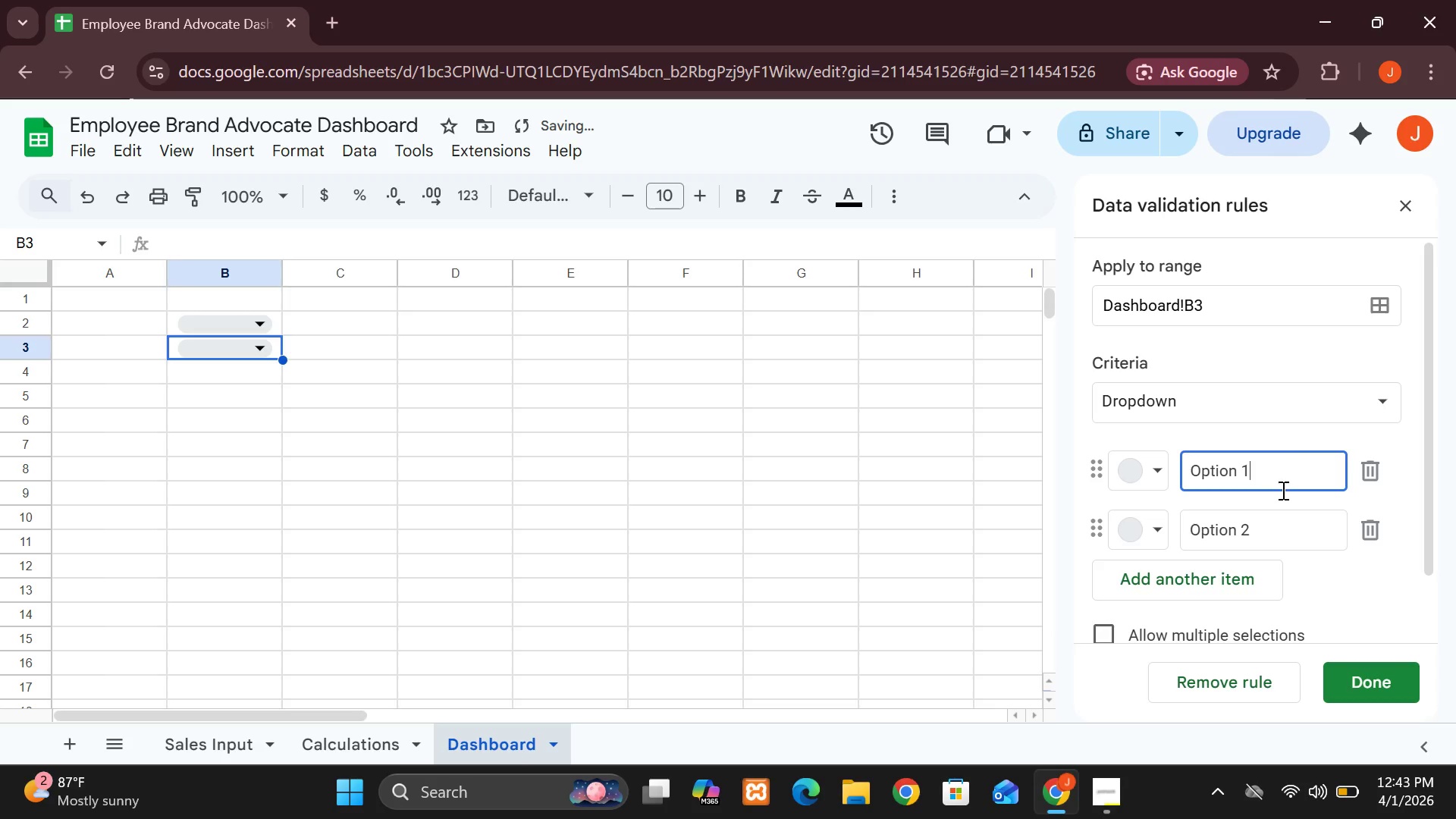 
left_click_drag(start_coordinate=[1280, 490], to_coordinate=[1157, 470])
 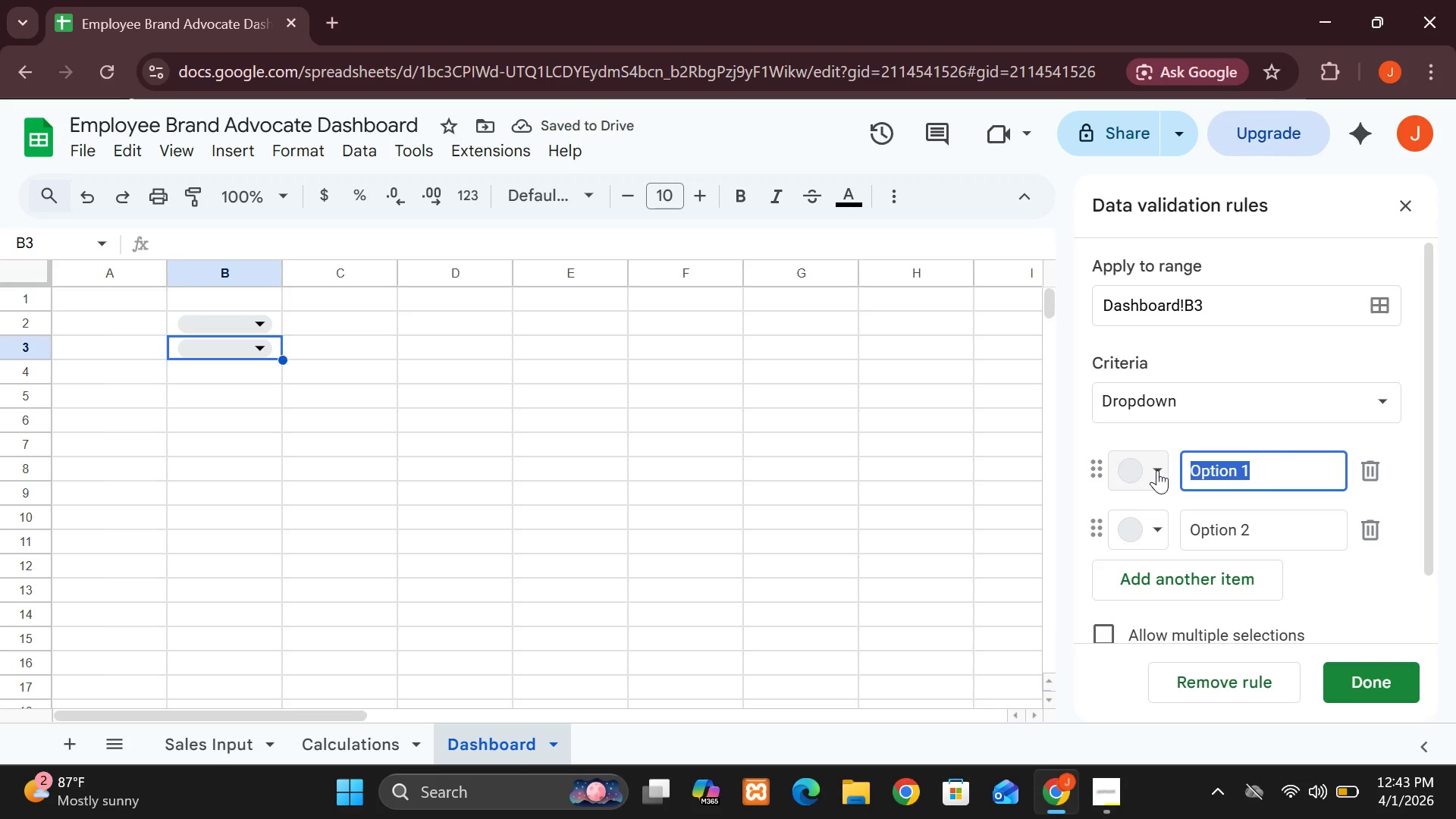 
type(All)
 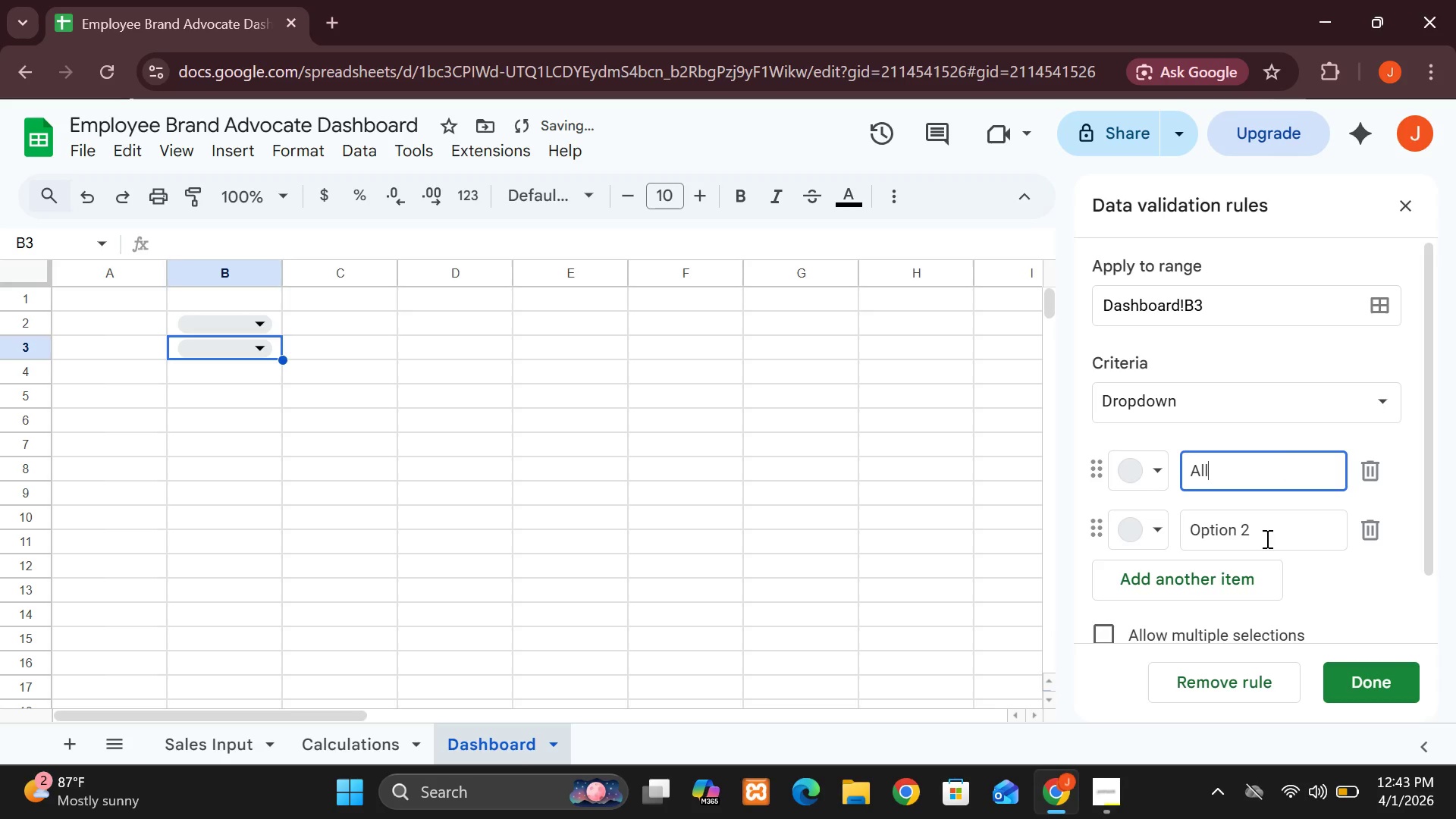 
left_click_drag(start_coordinate=[1266, 538], to_coordinate=[1212, 541])
 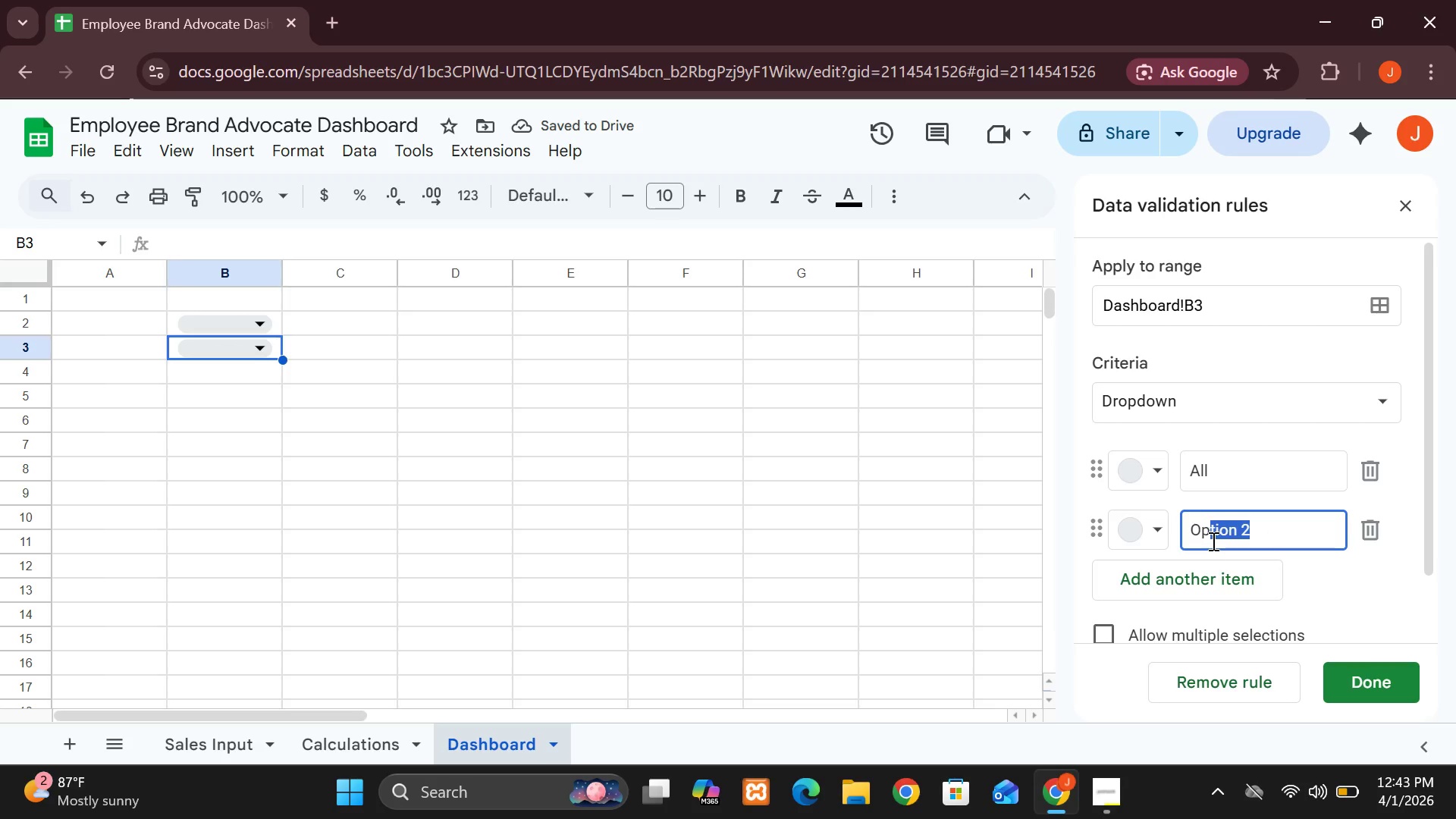 
key(Shift+ArrowLeft)
 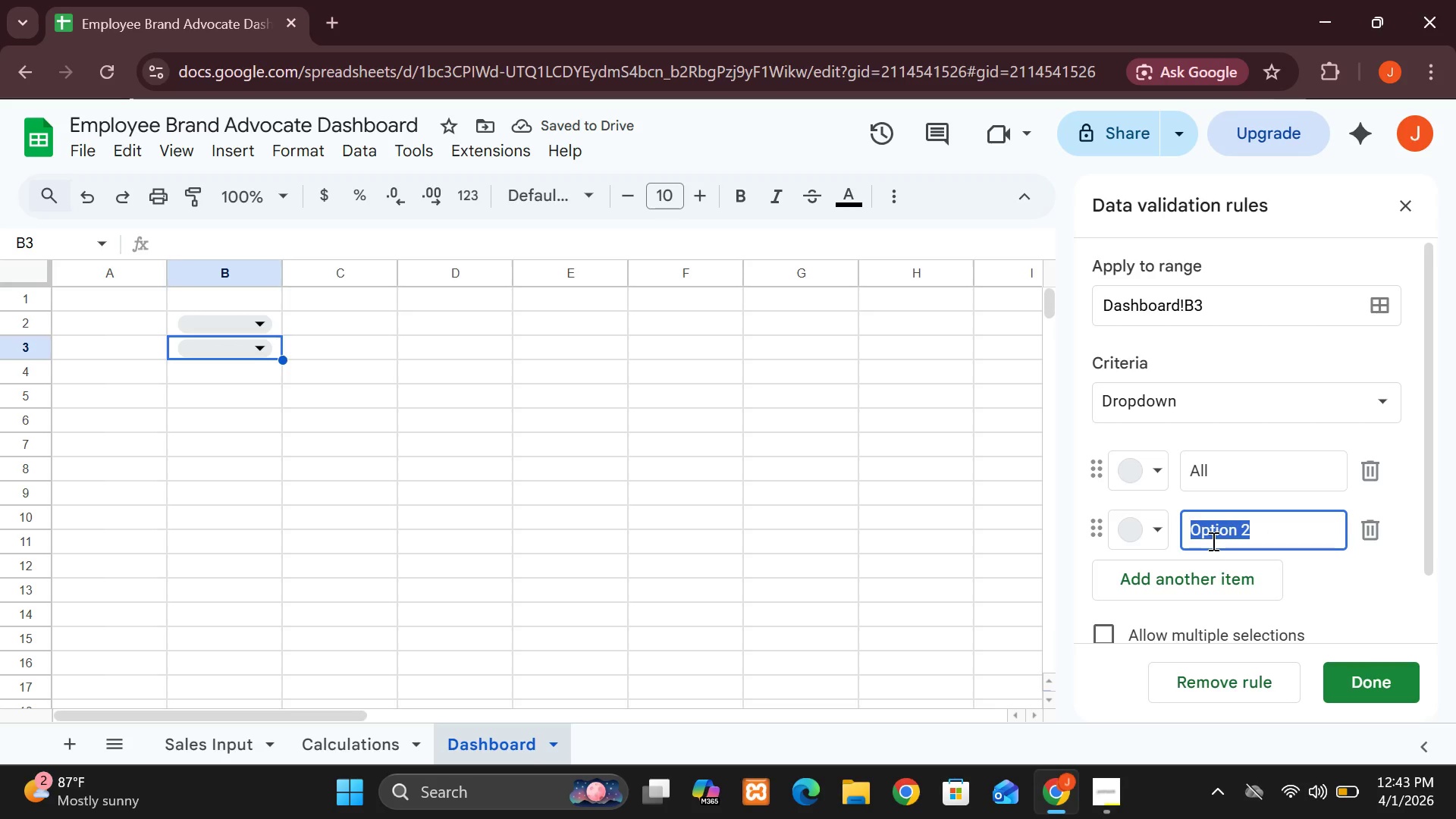 
key(Shift+ArrowLeft)
 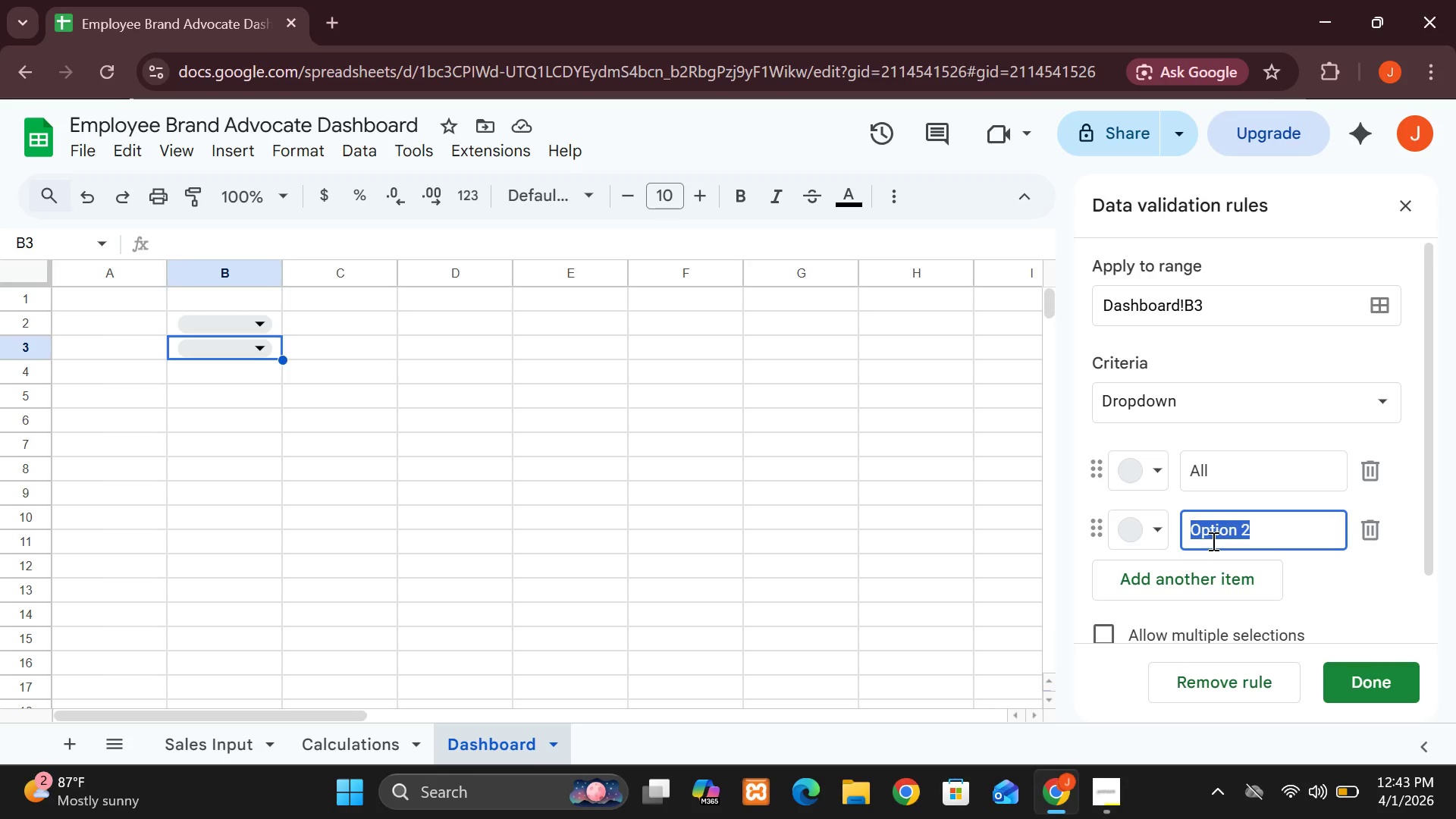 
type(Production)
 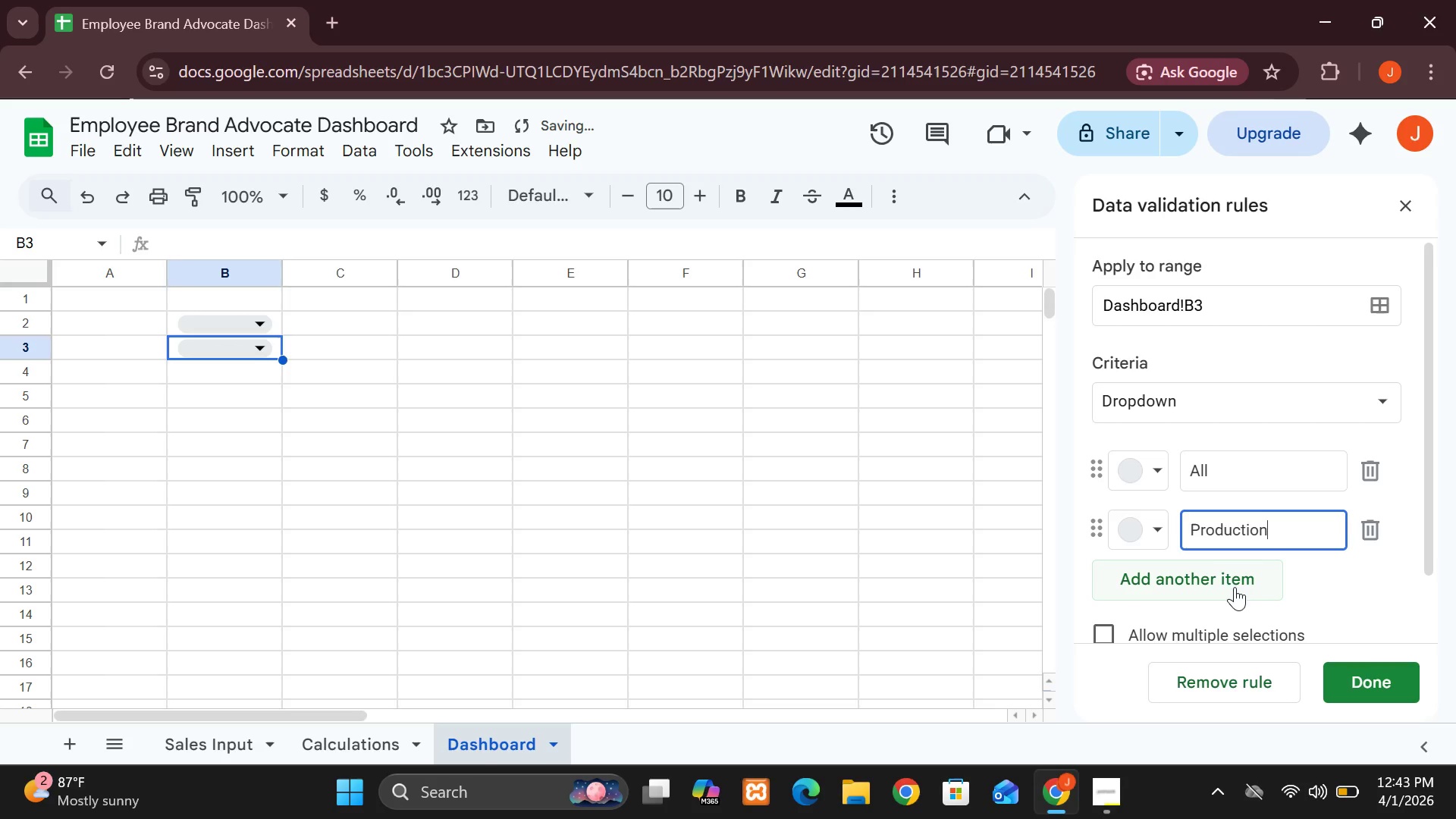 
left_click([1233, 587])
 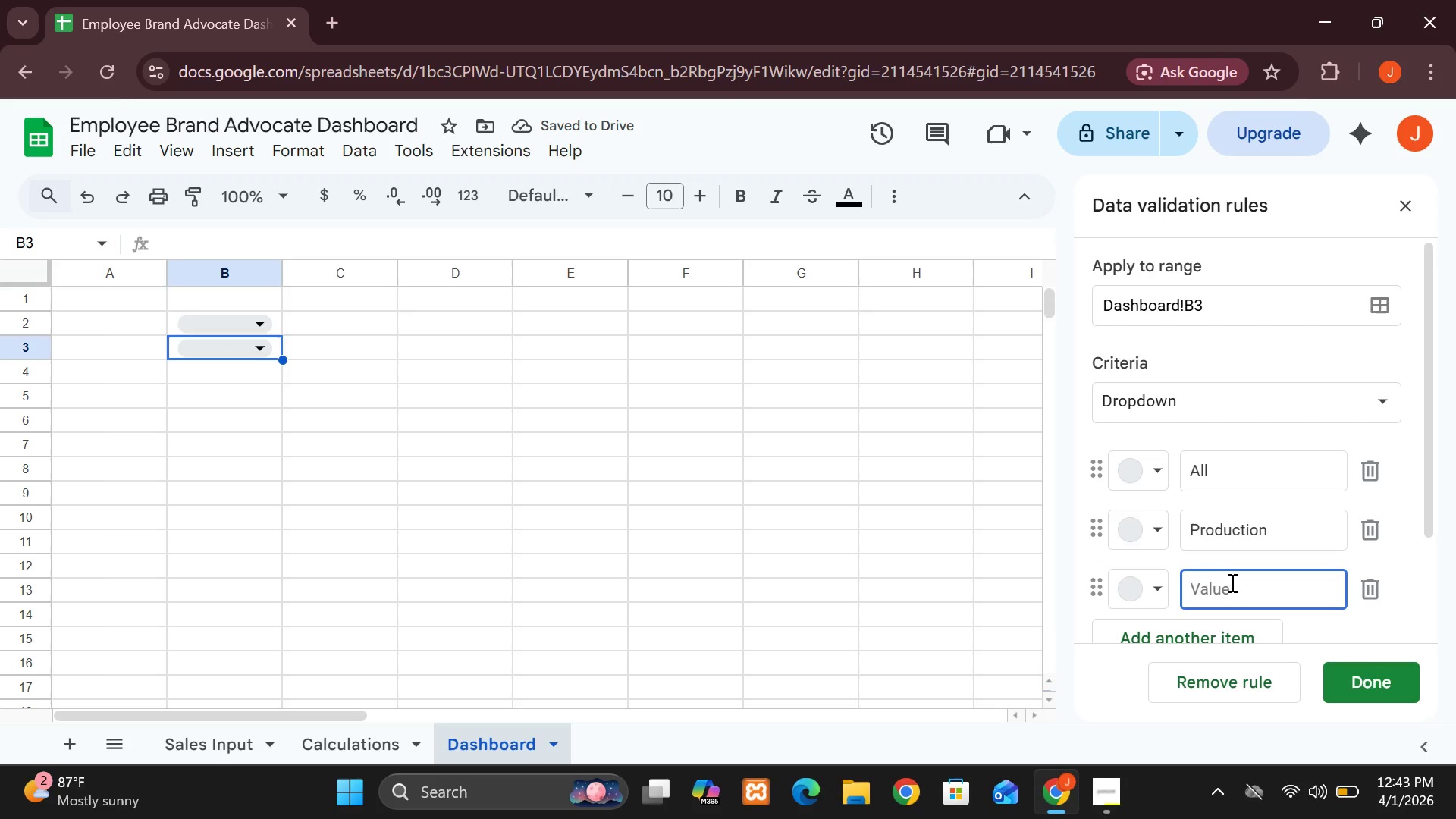 
left_click_drag(start_coordinate=[1233, 586], to_coordinate=[1198, 588])
 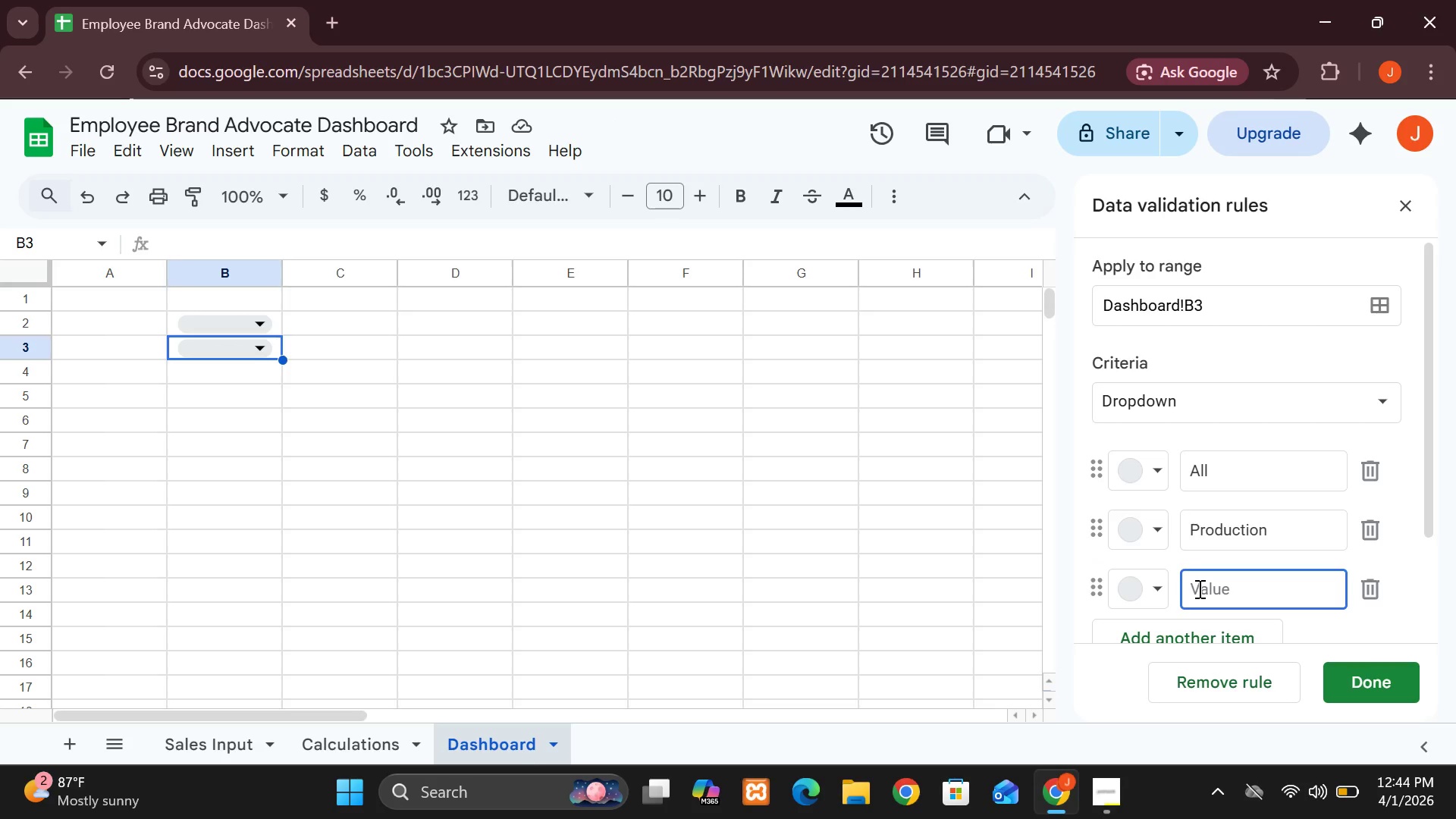 
type(Marketing)
 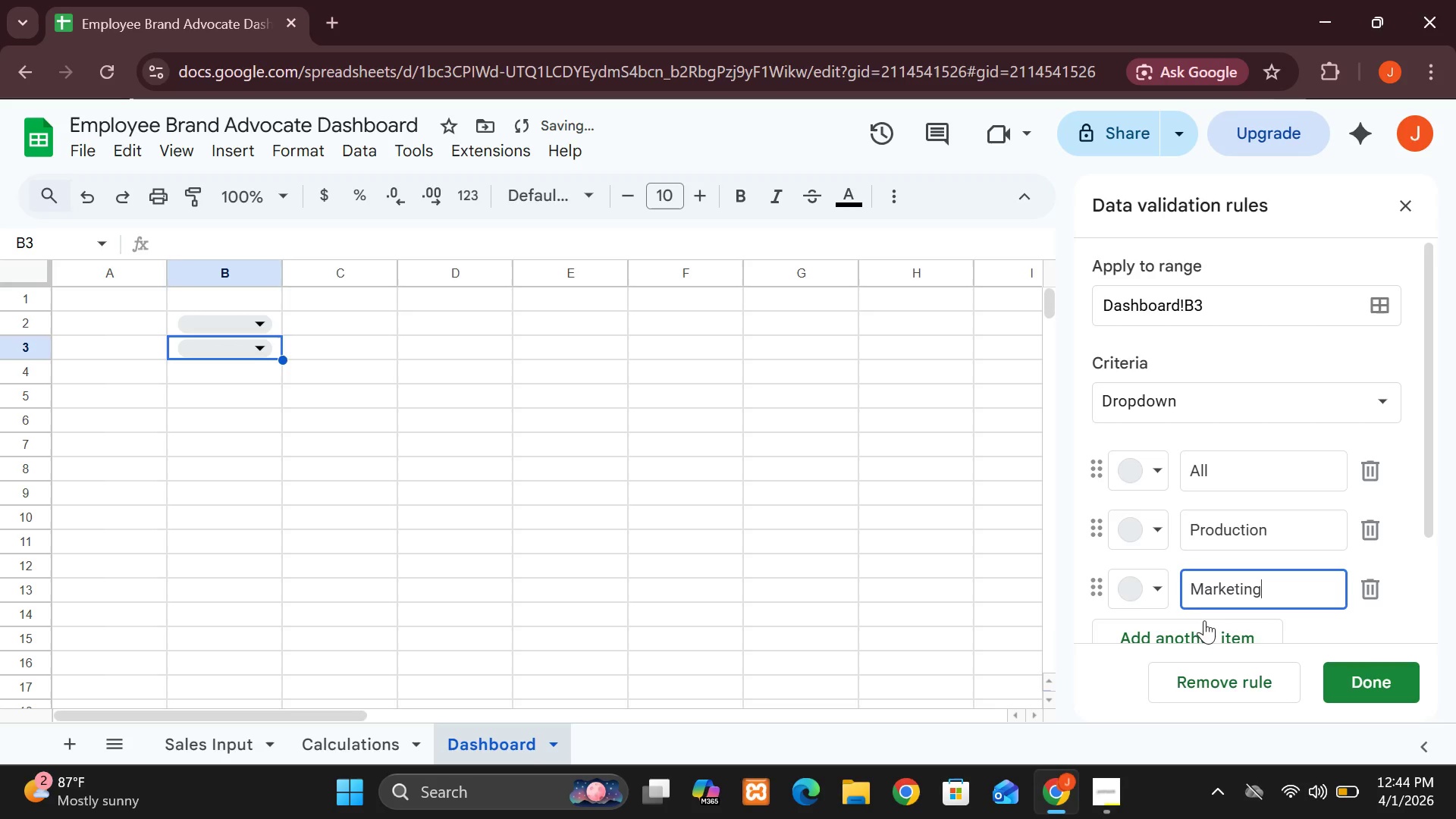 
left_click([1204, 641])
 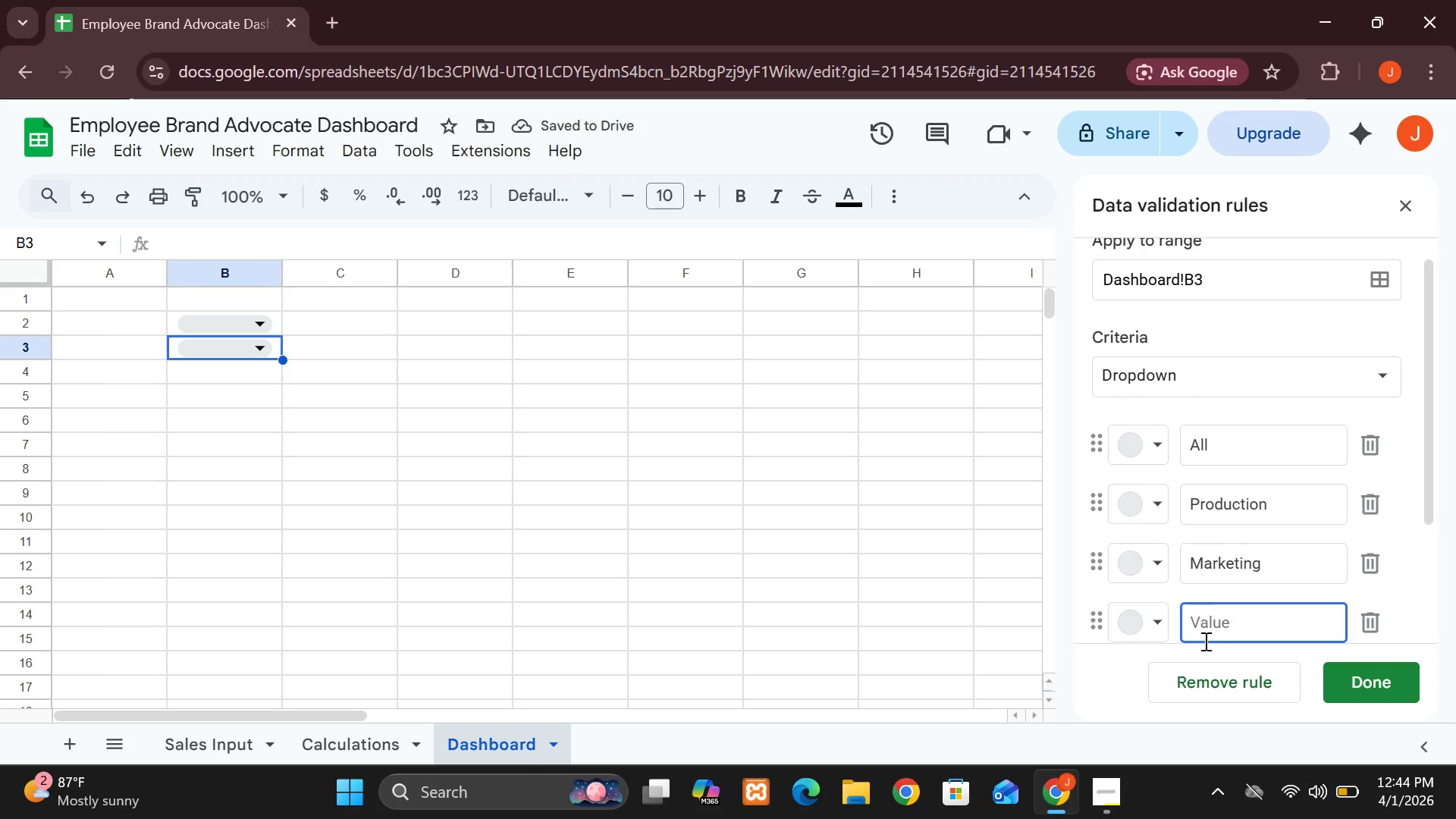 
hold_key(key=ShiftLeft, duration=0.62)
 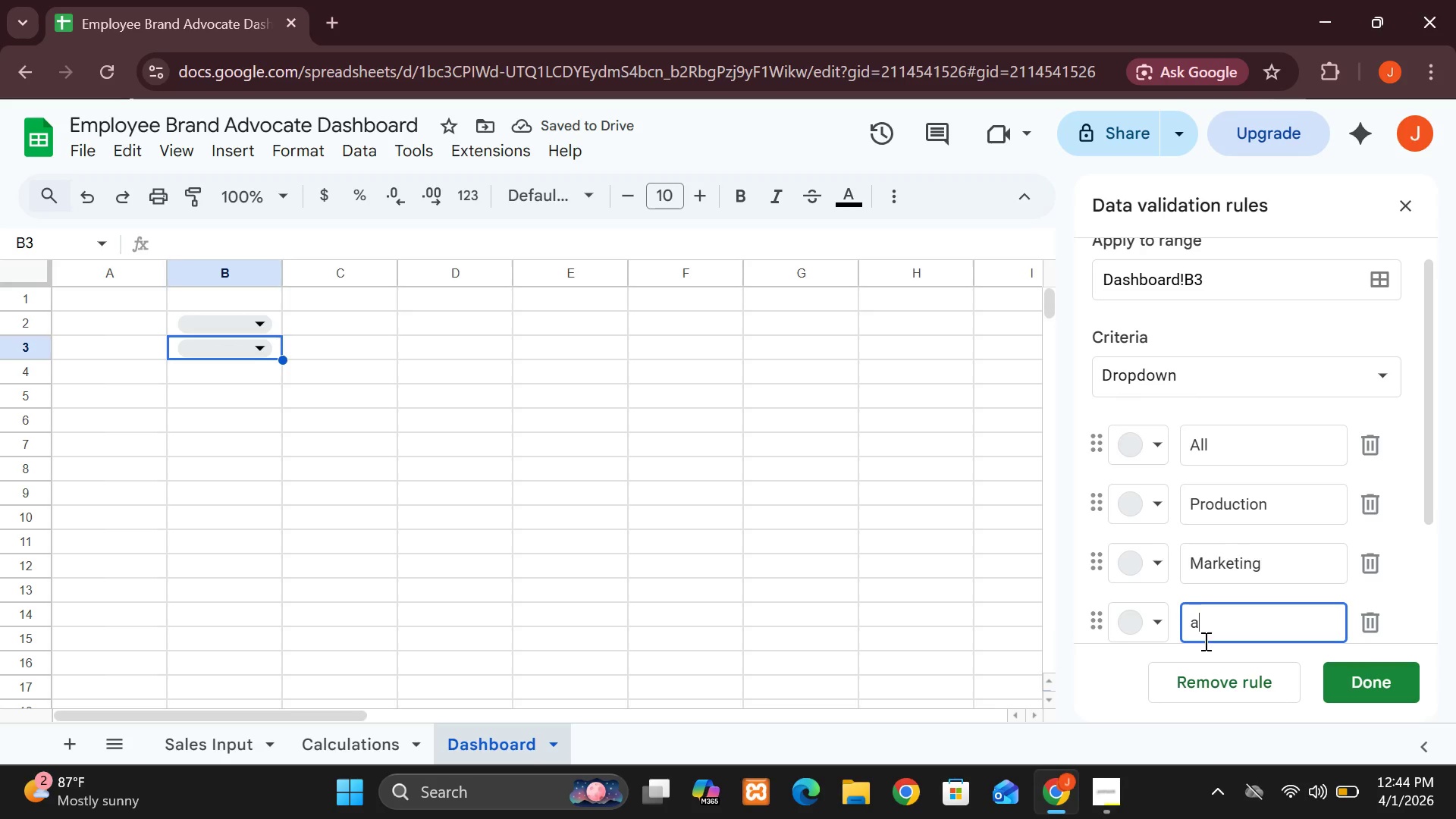 
type(a)
key(Backspace)
type(Admin)
 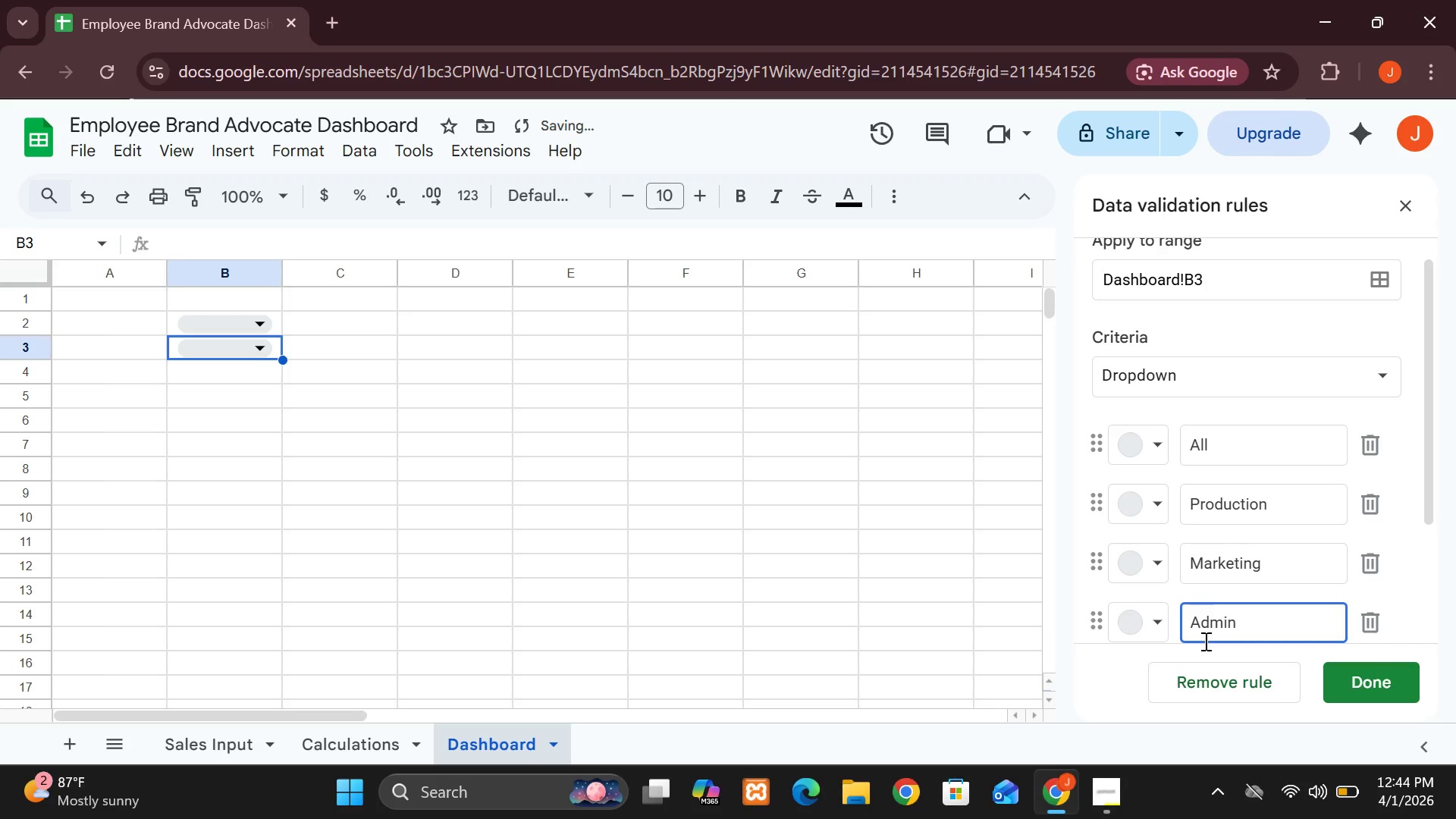 
mouse_move([1234, 620])
 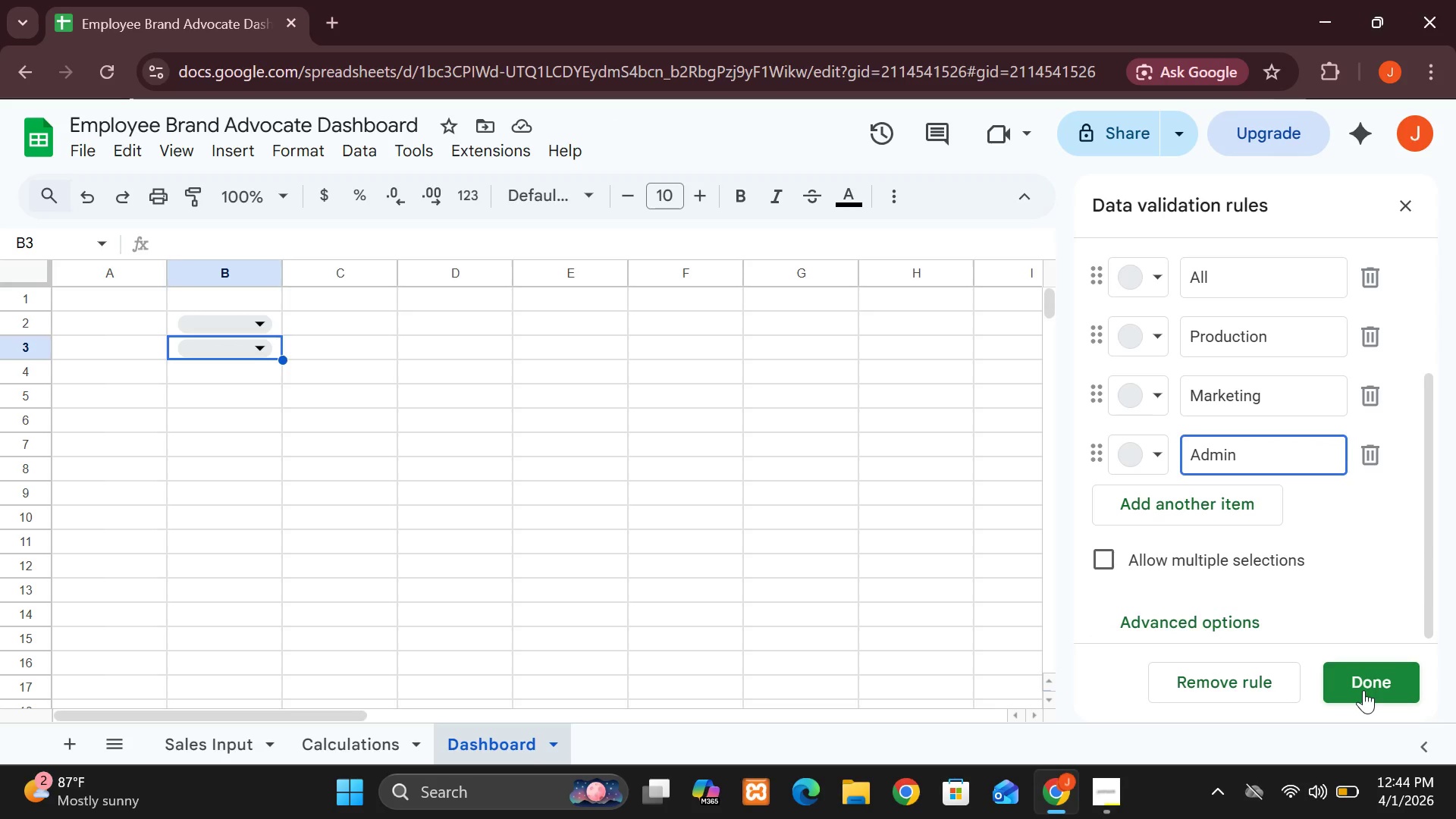 
left_click([1363, 690])
 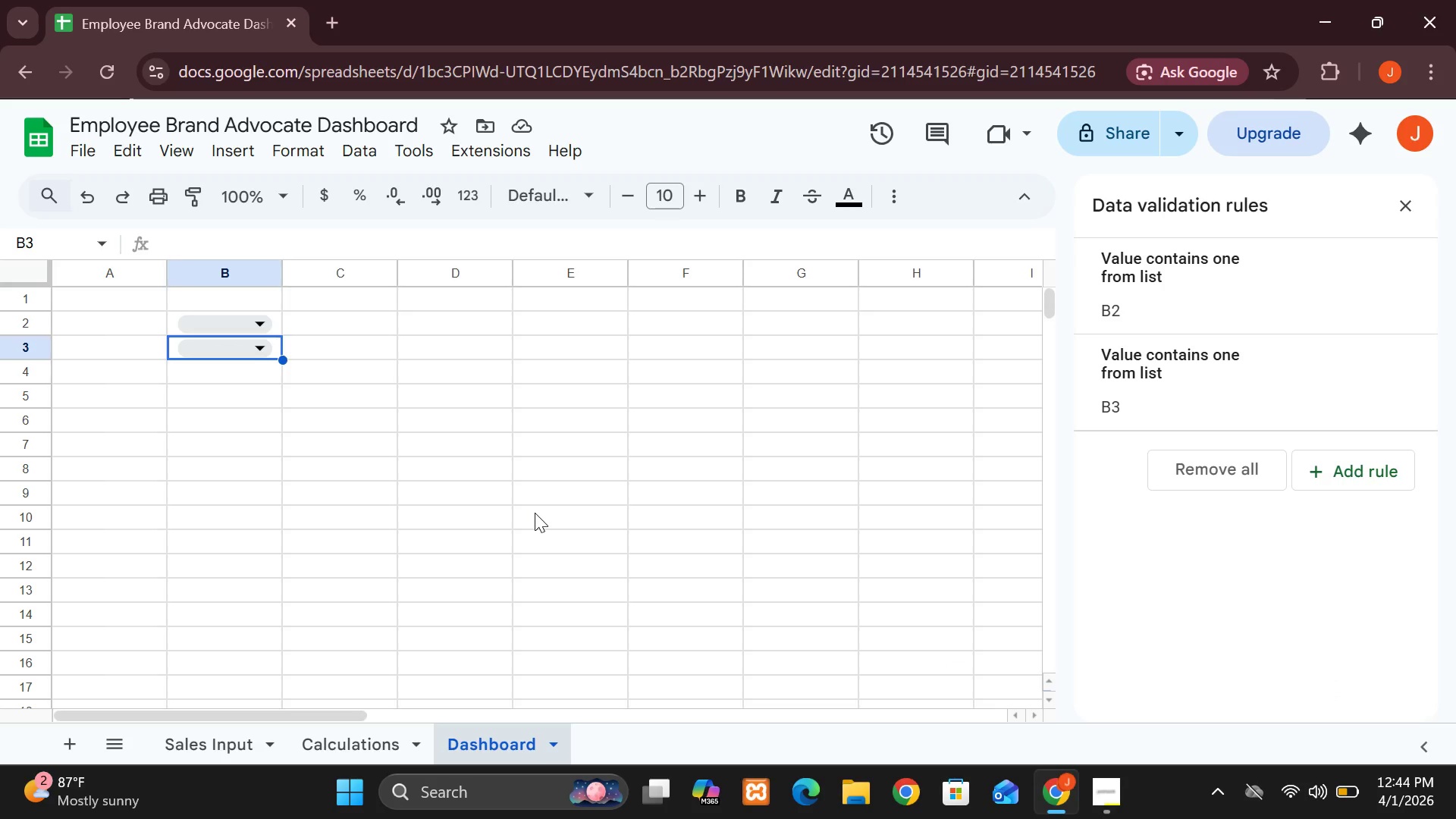 
wait(8.64)
 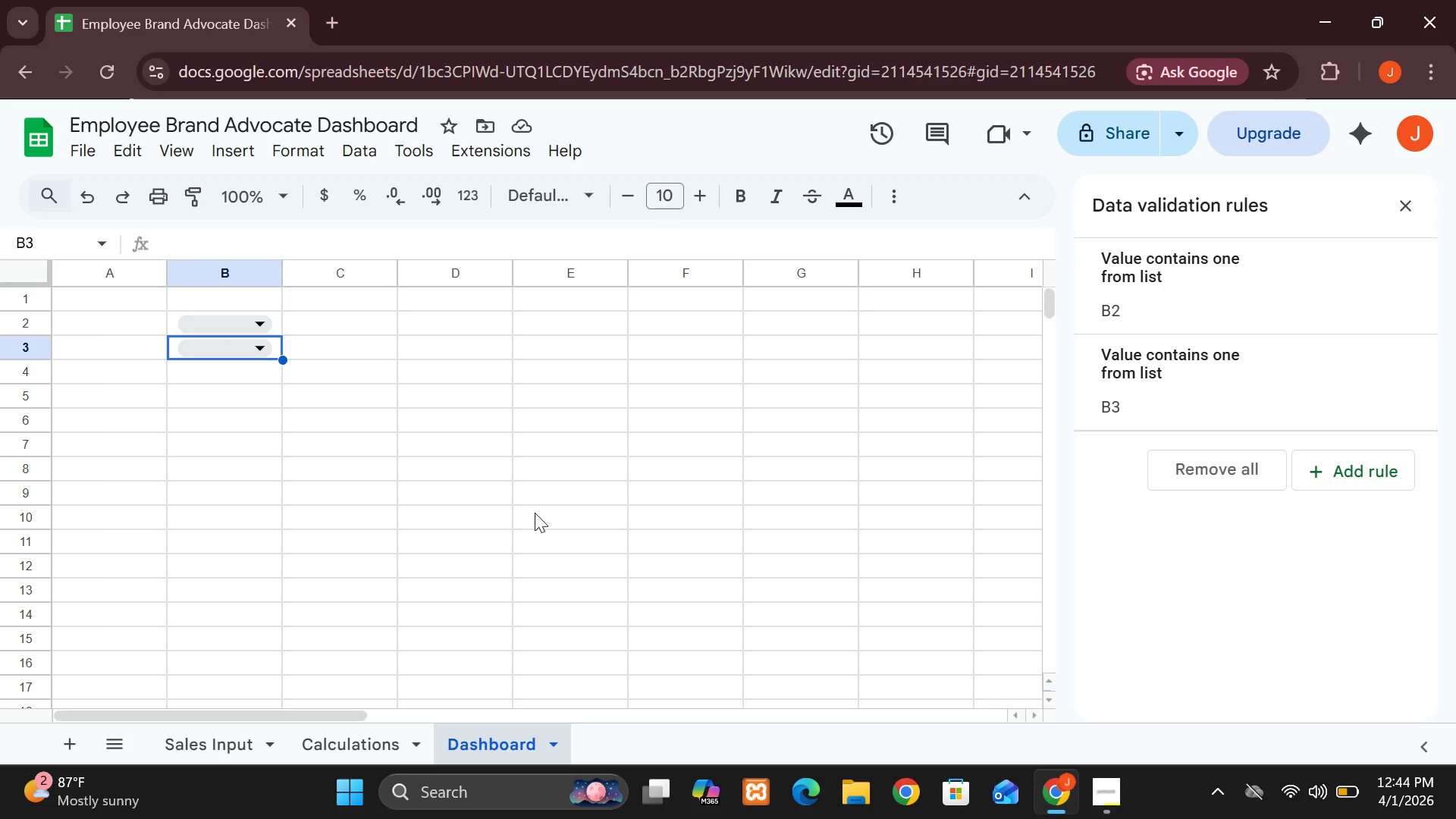 
left_click([1212, 389])
 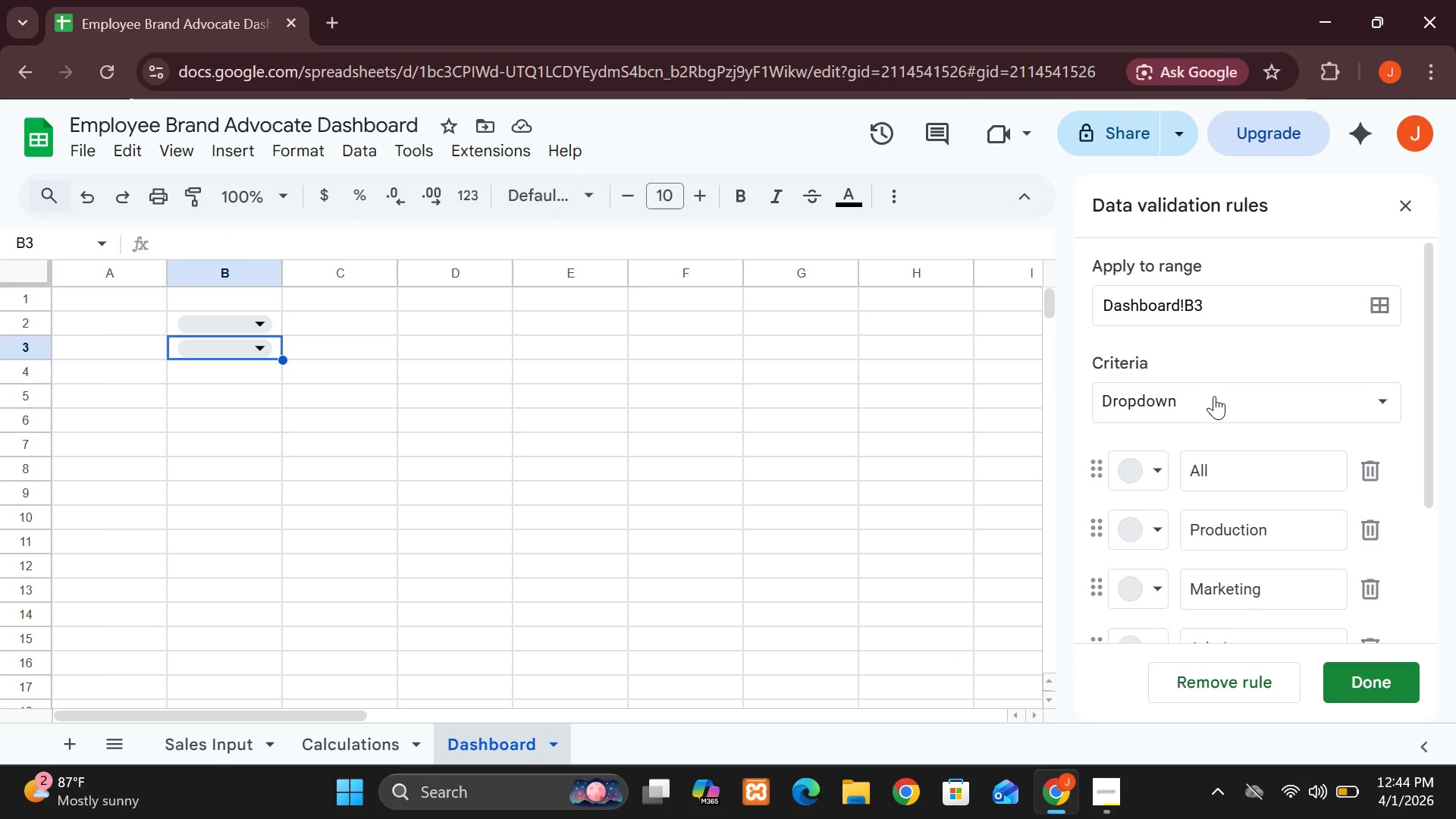 
mouse_move([1237, 498])
 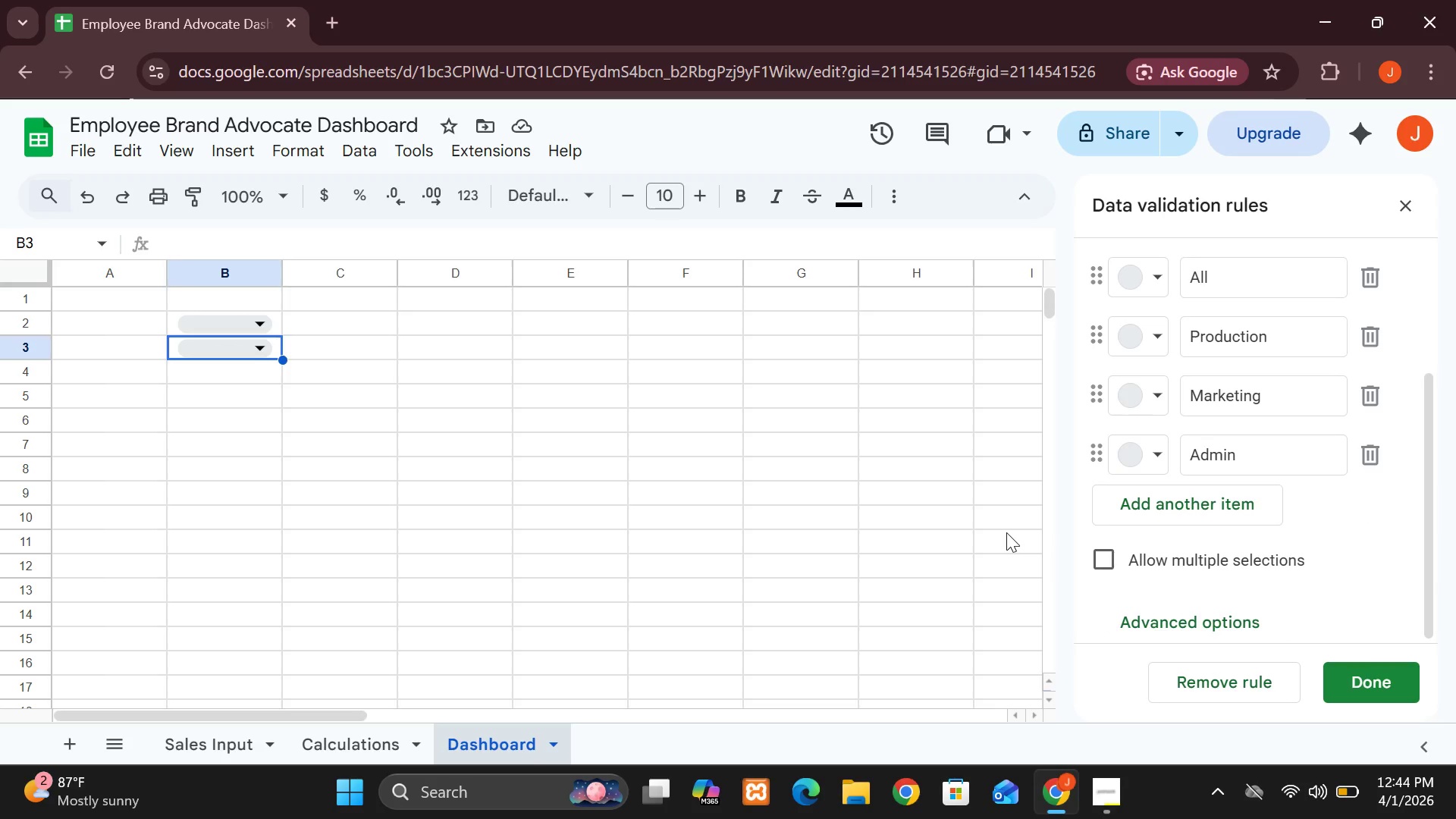 
wait(10.93)
 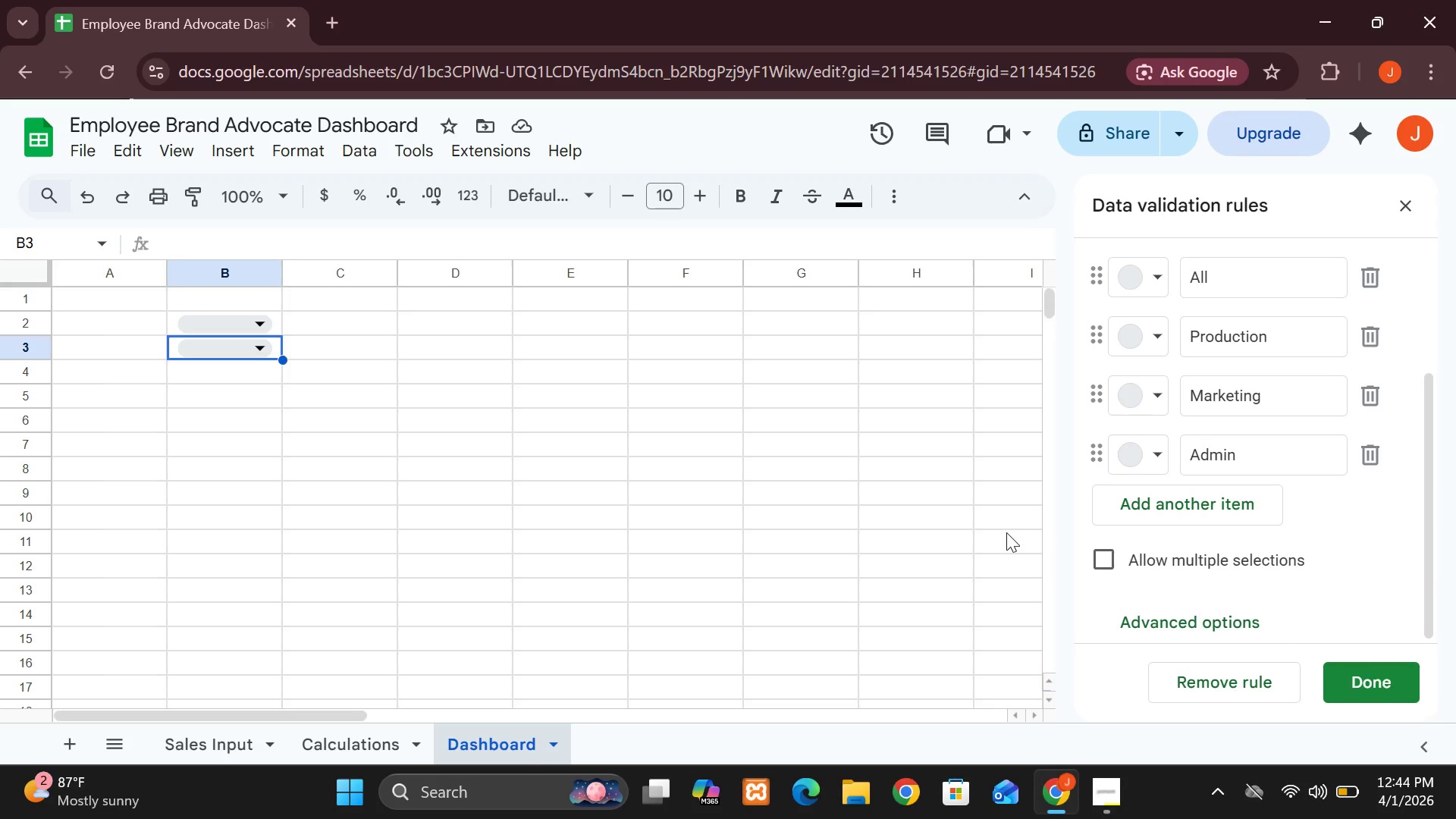 
double_click([358, 754])
 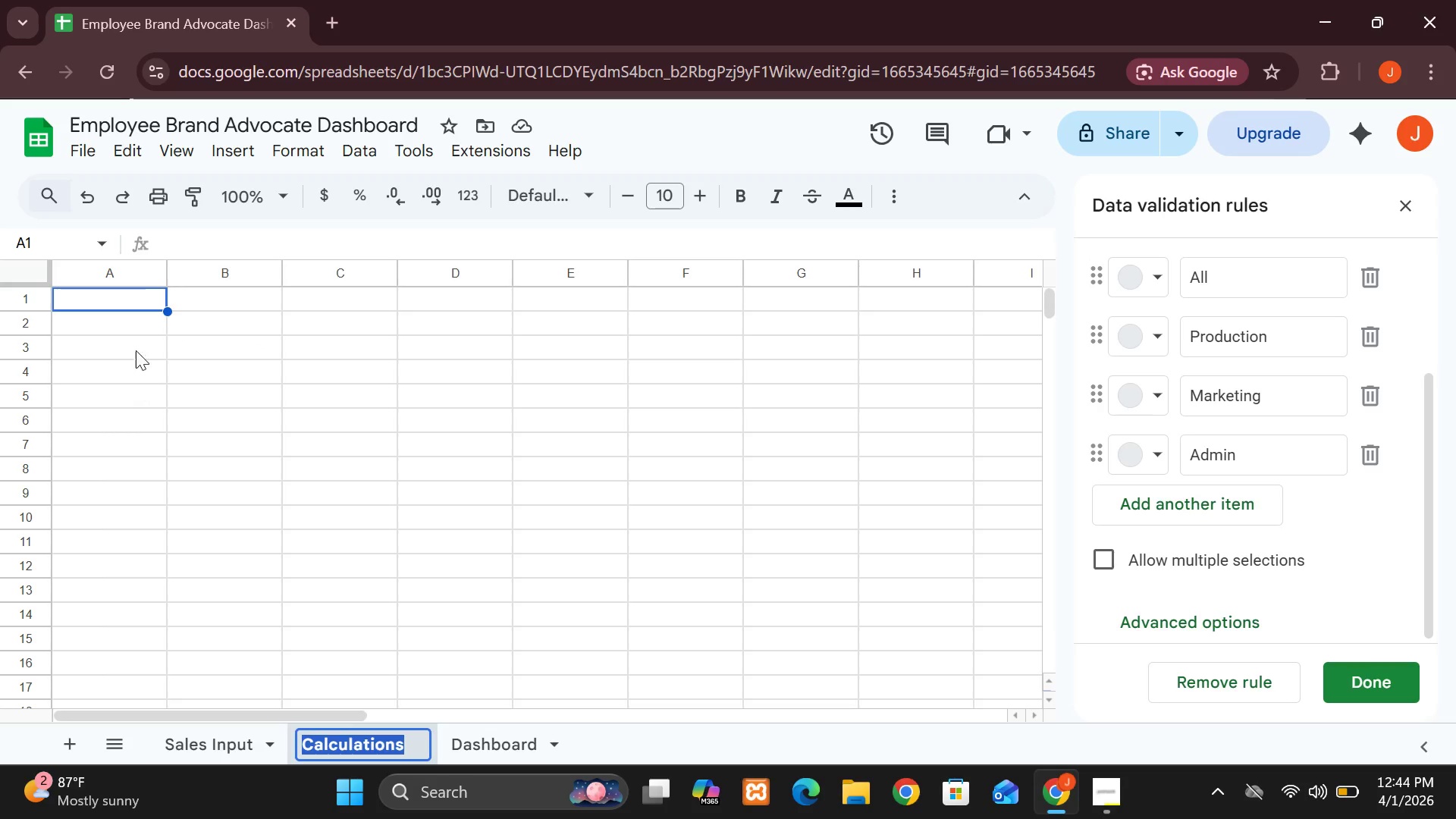 
left_click([102, 329])
 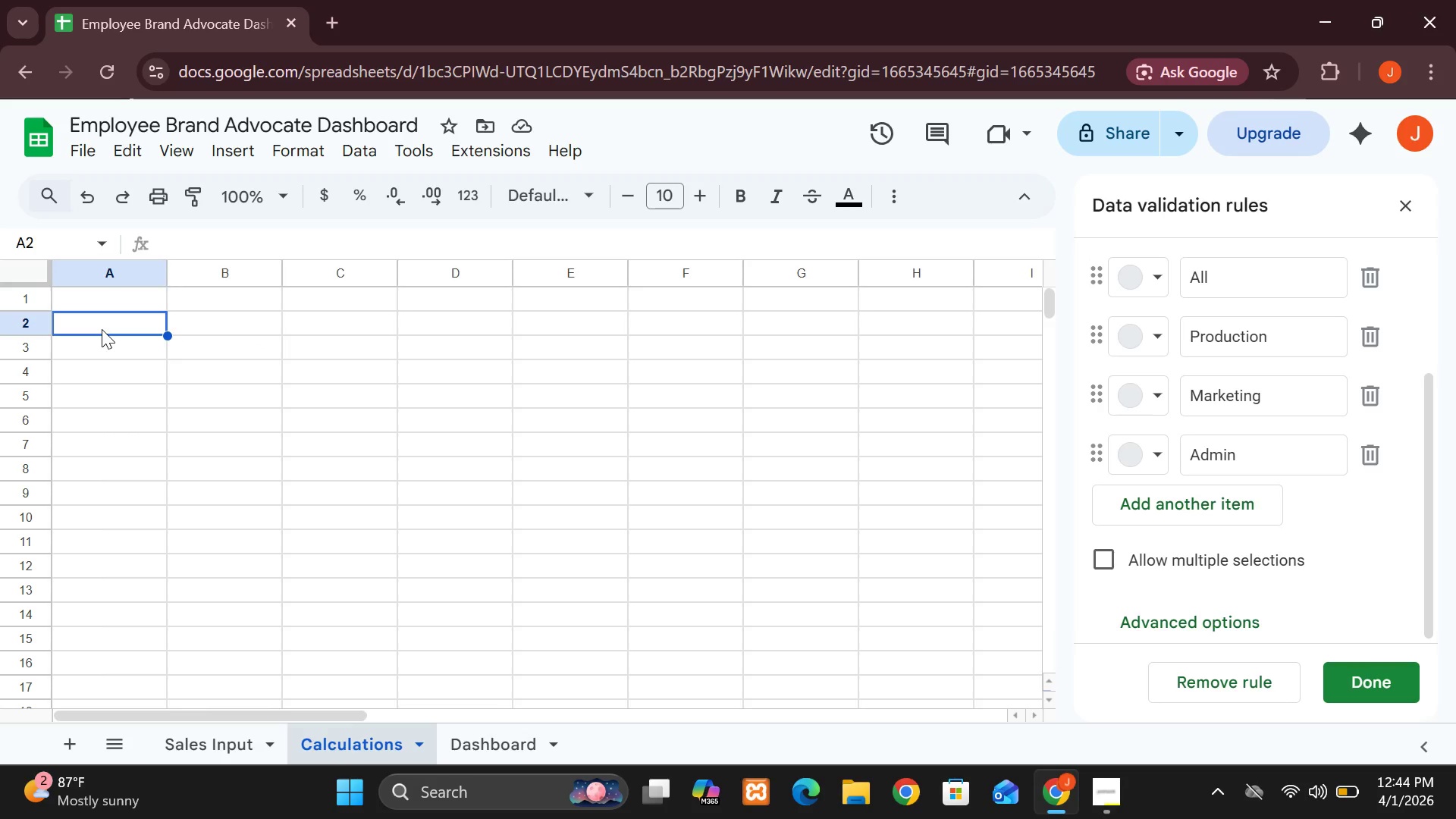 
type(Total Sales)
 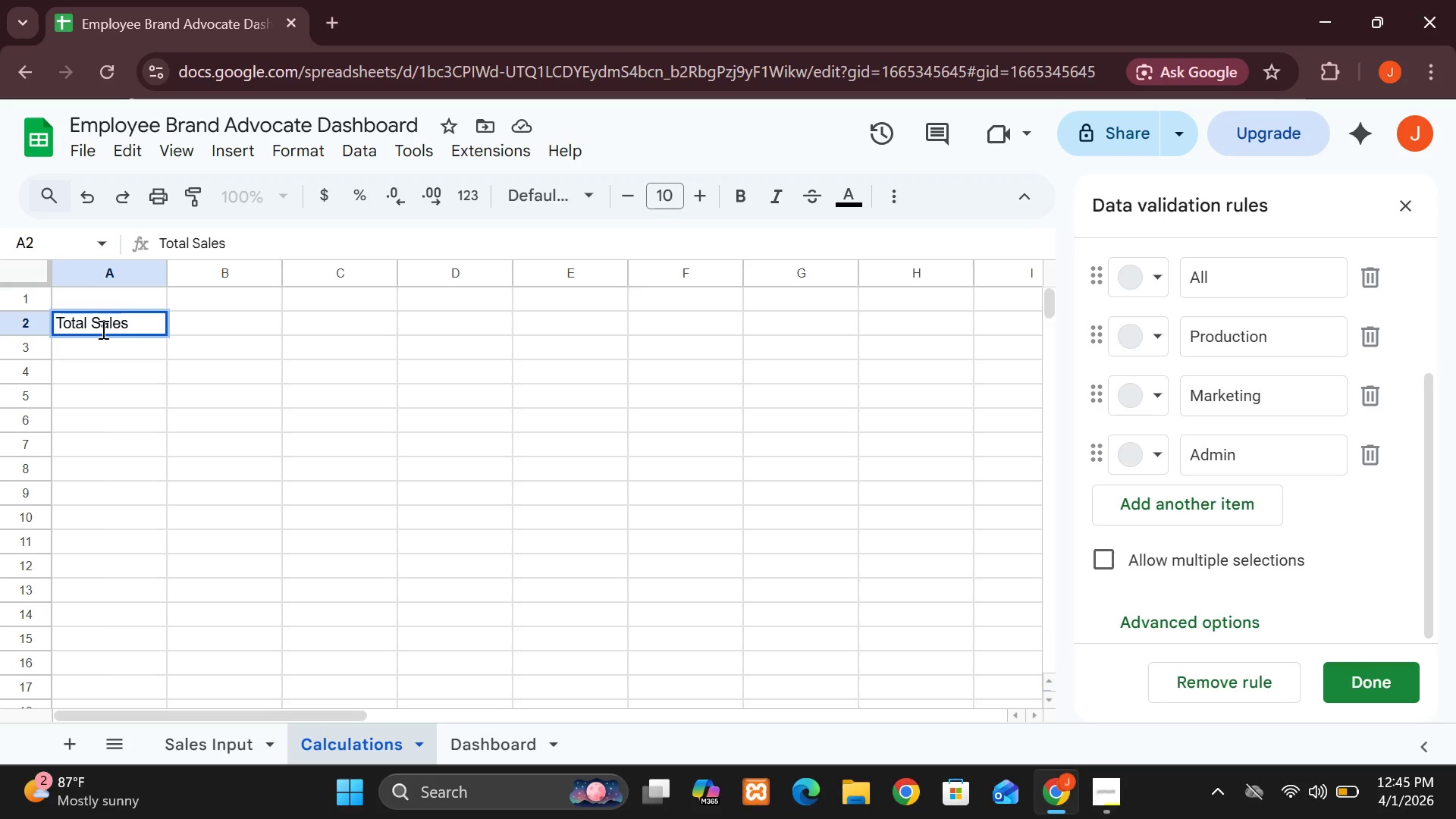 
left_click([1380, 679])
 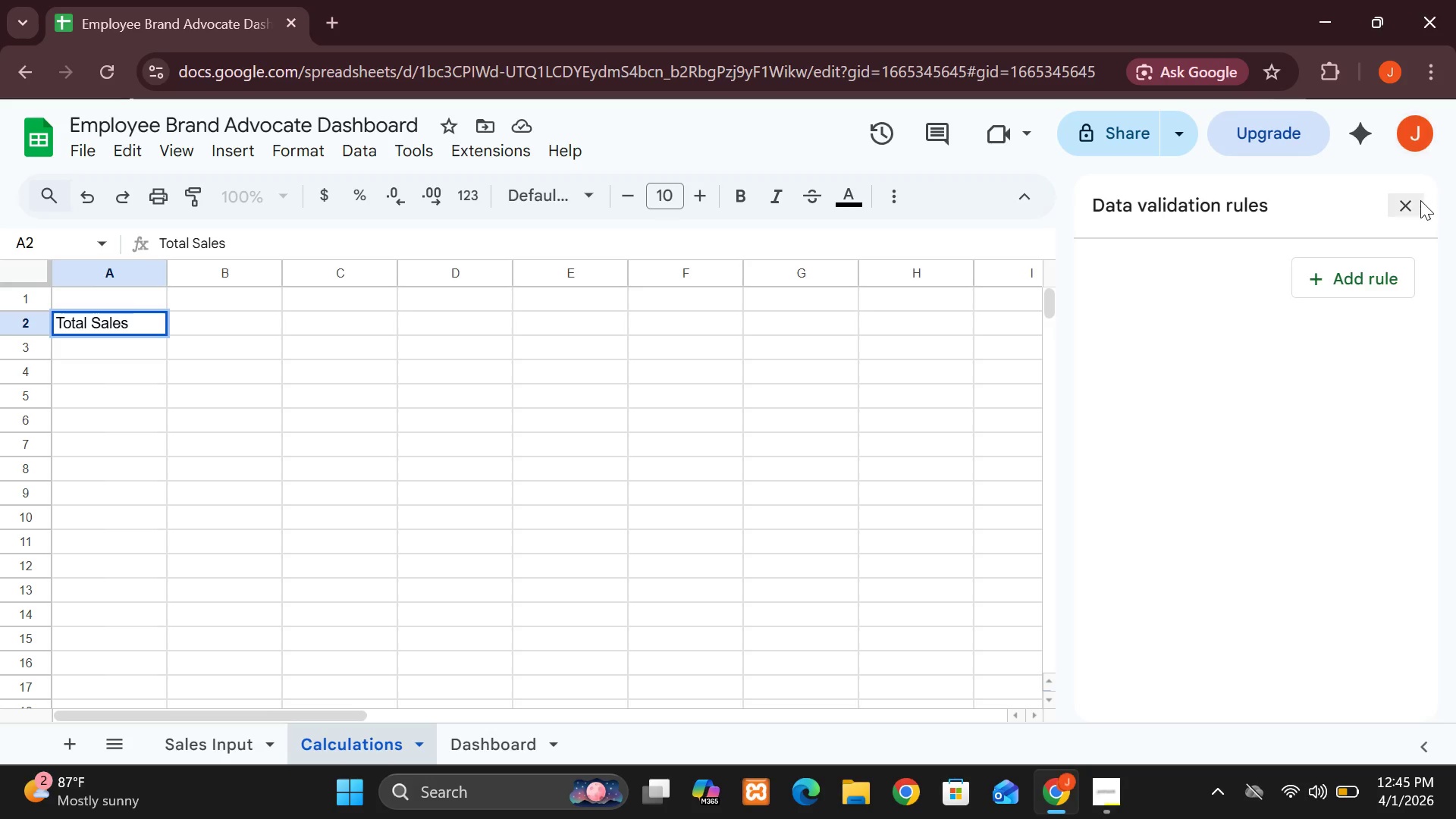 
left_click([1417, 209])
 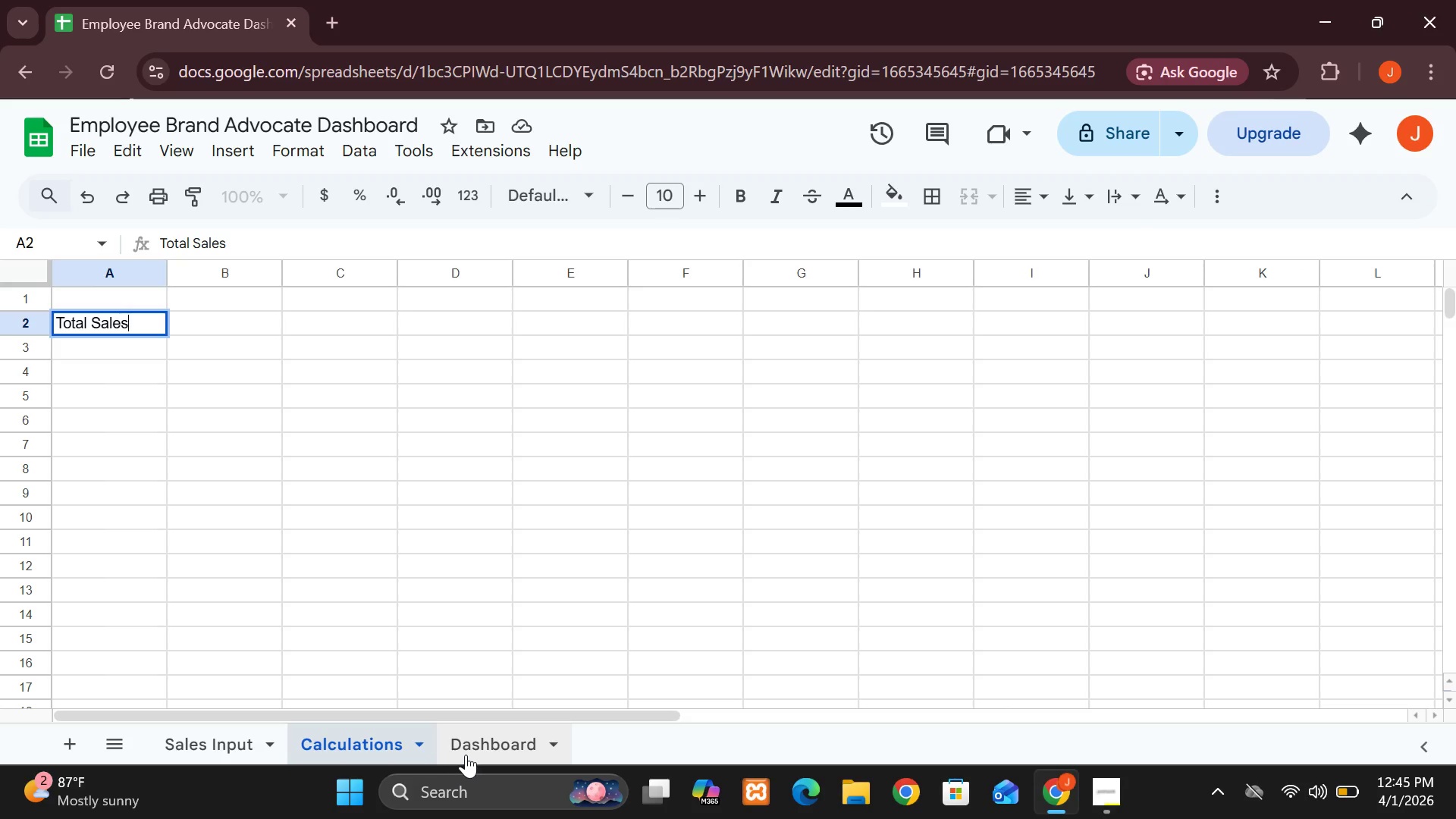 
left_click([472, 755])
 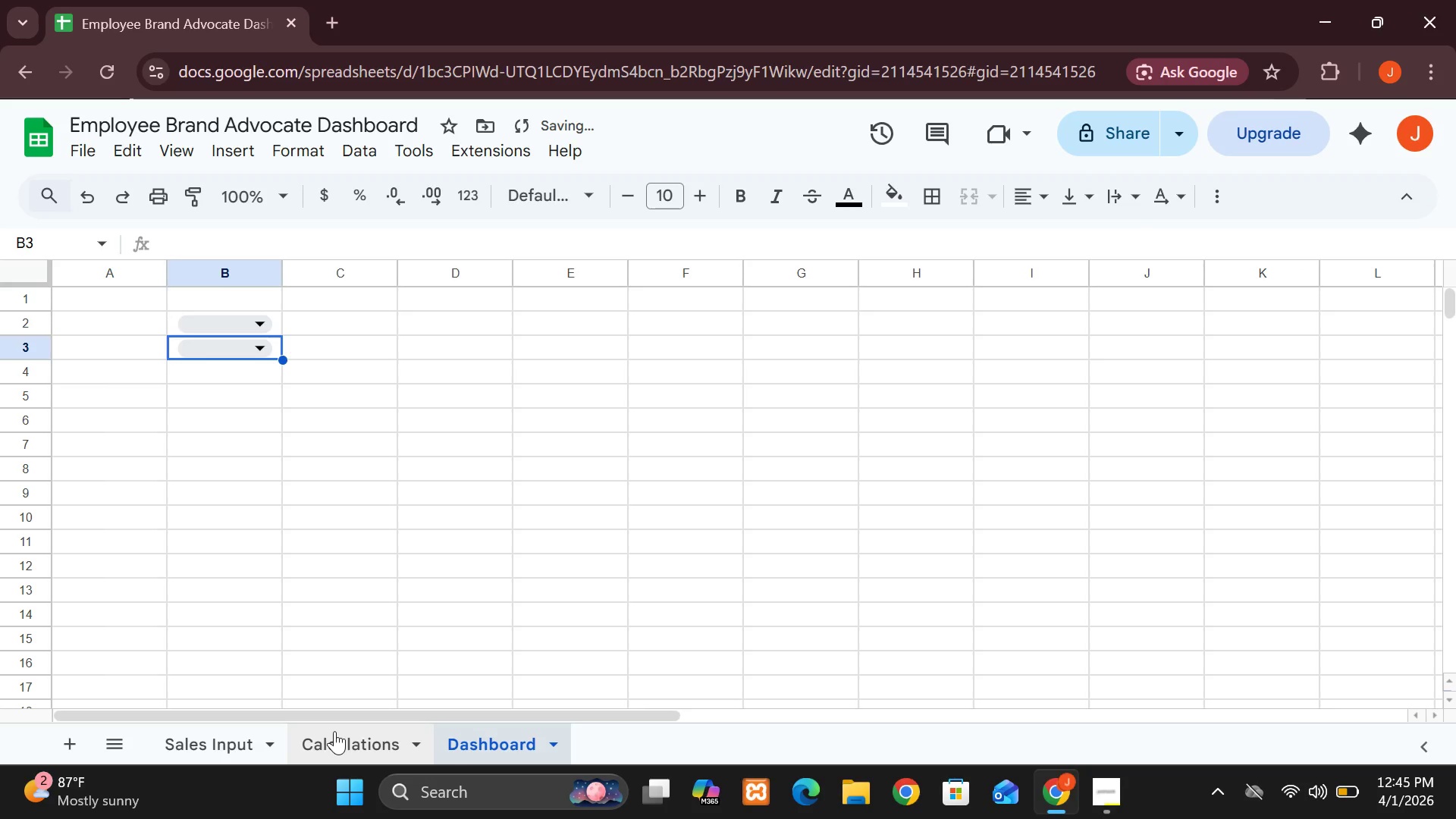 
left_click([334, 731])
 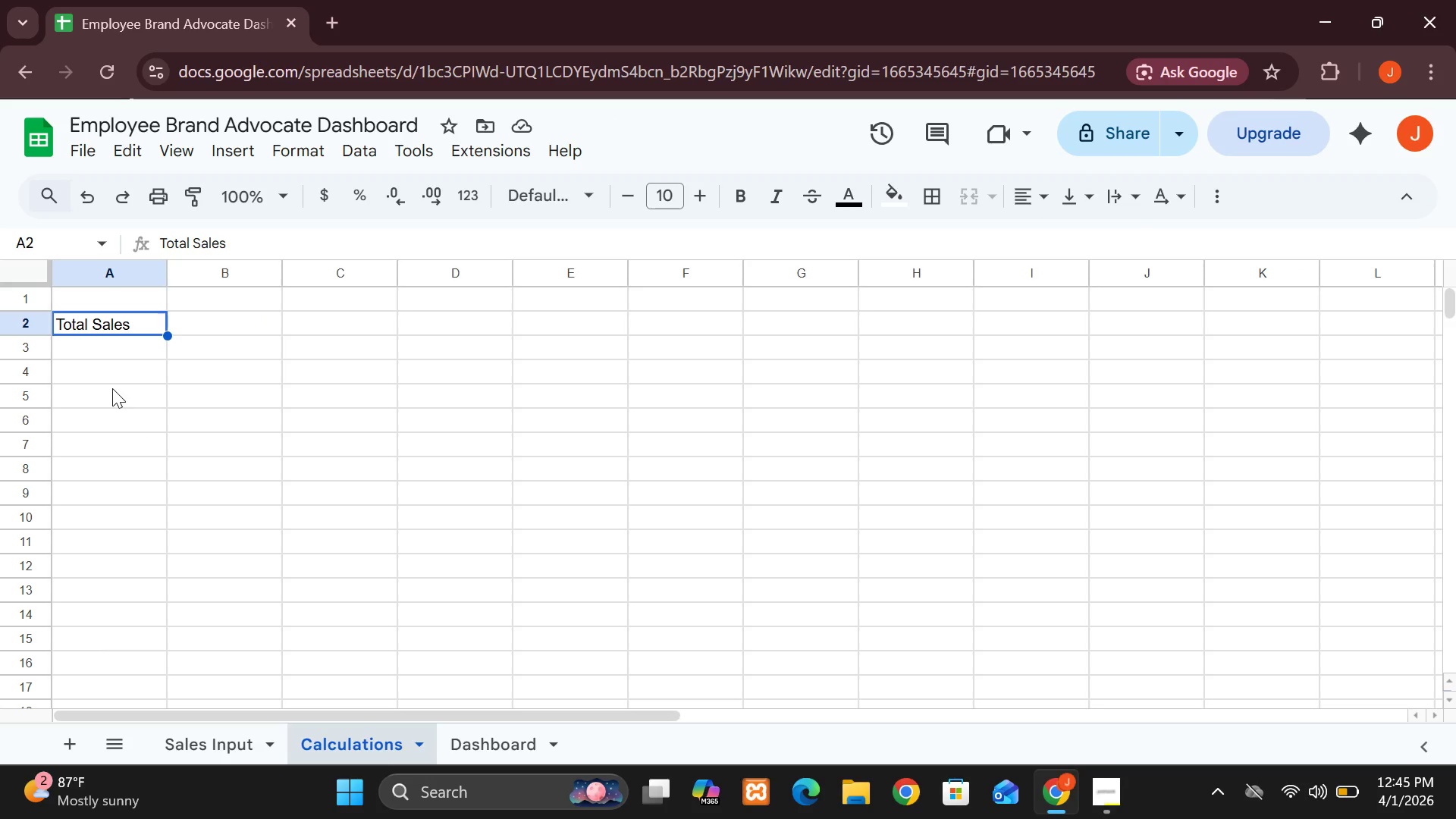 
wait(5.81)
 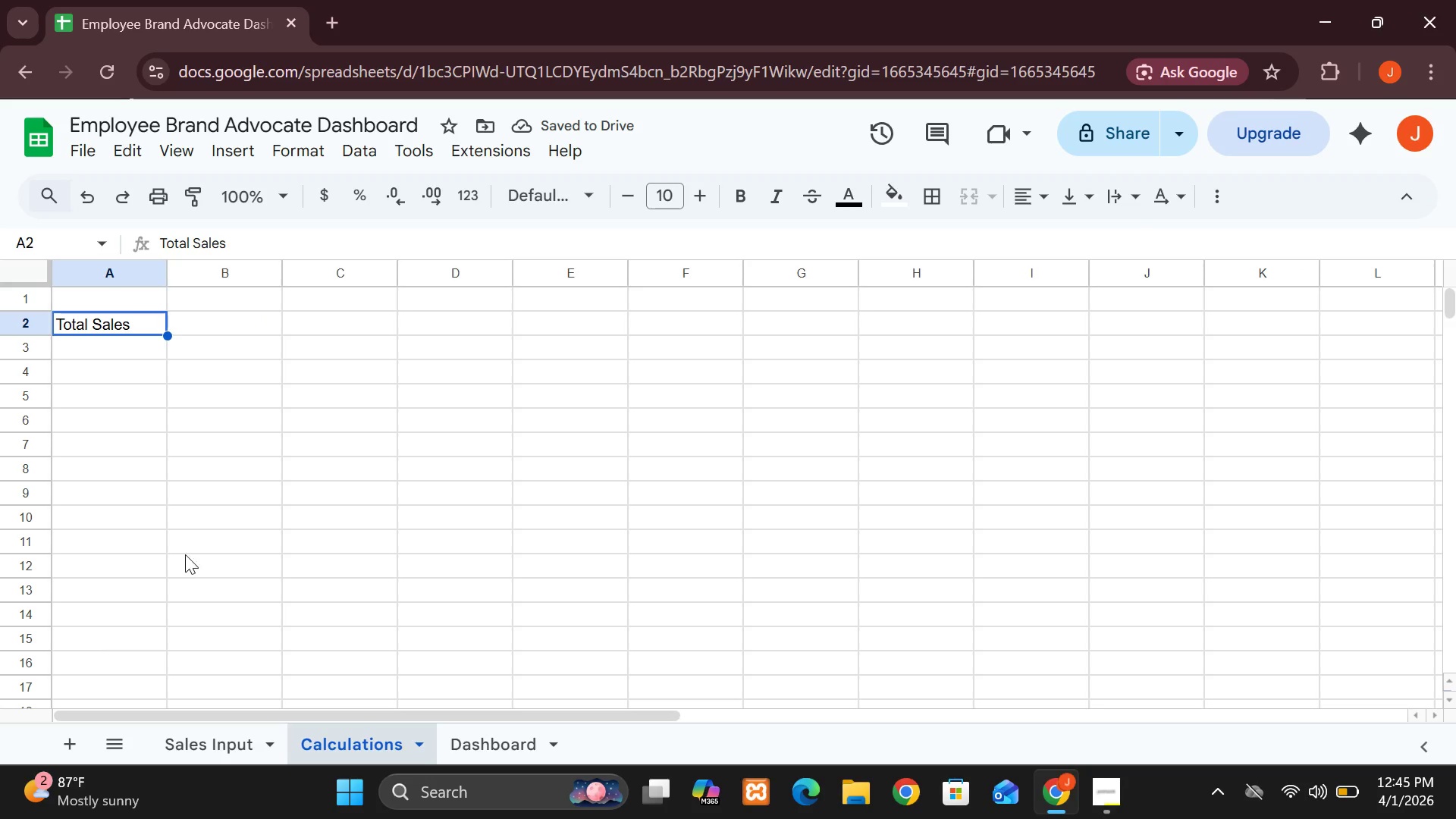 
left_click([187, 334])
 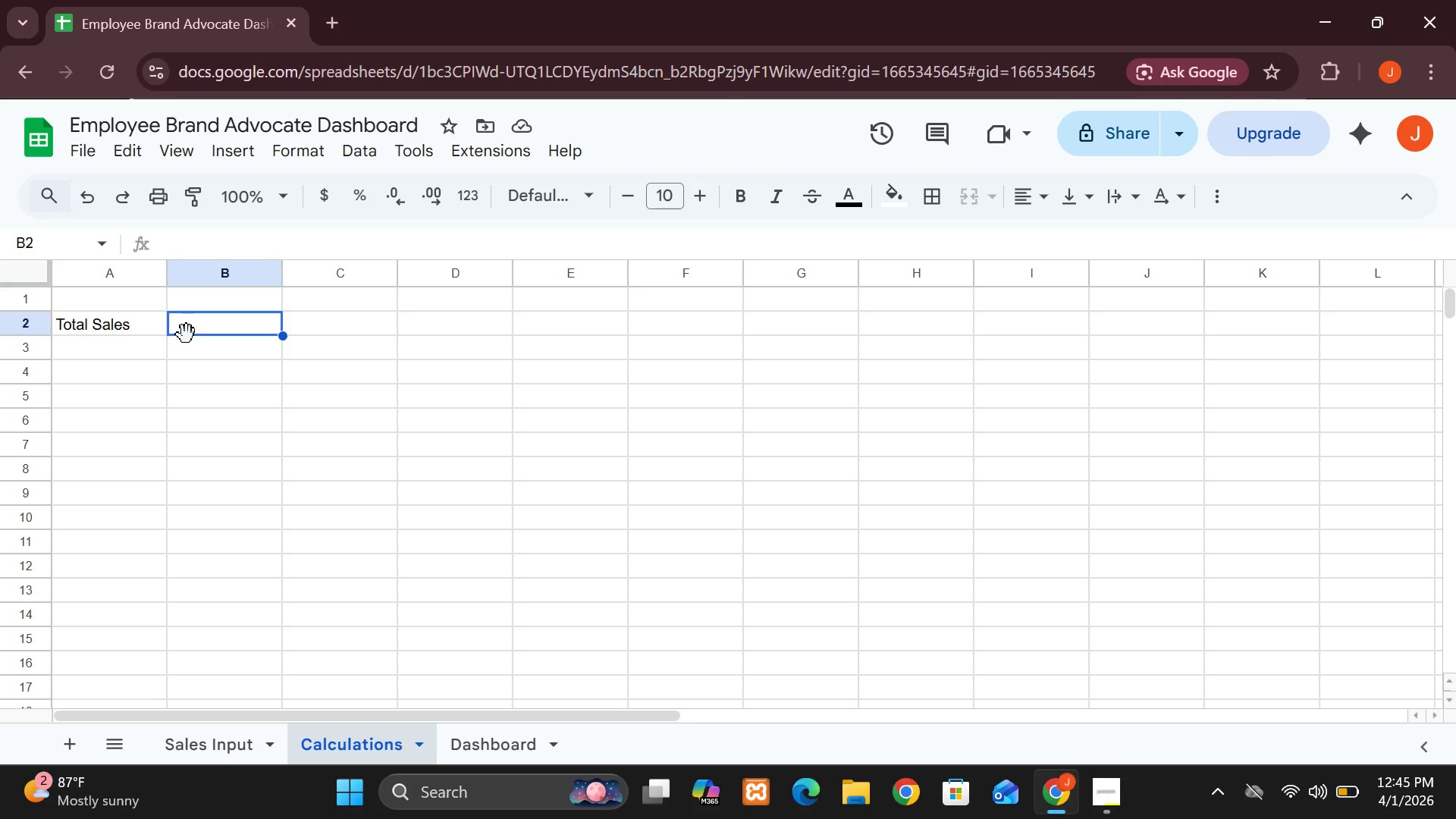 
key(Equal)
 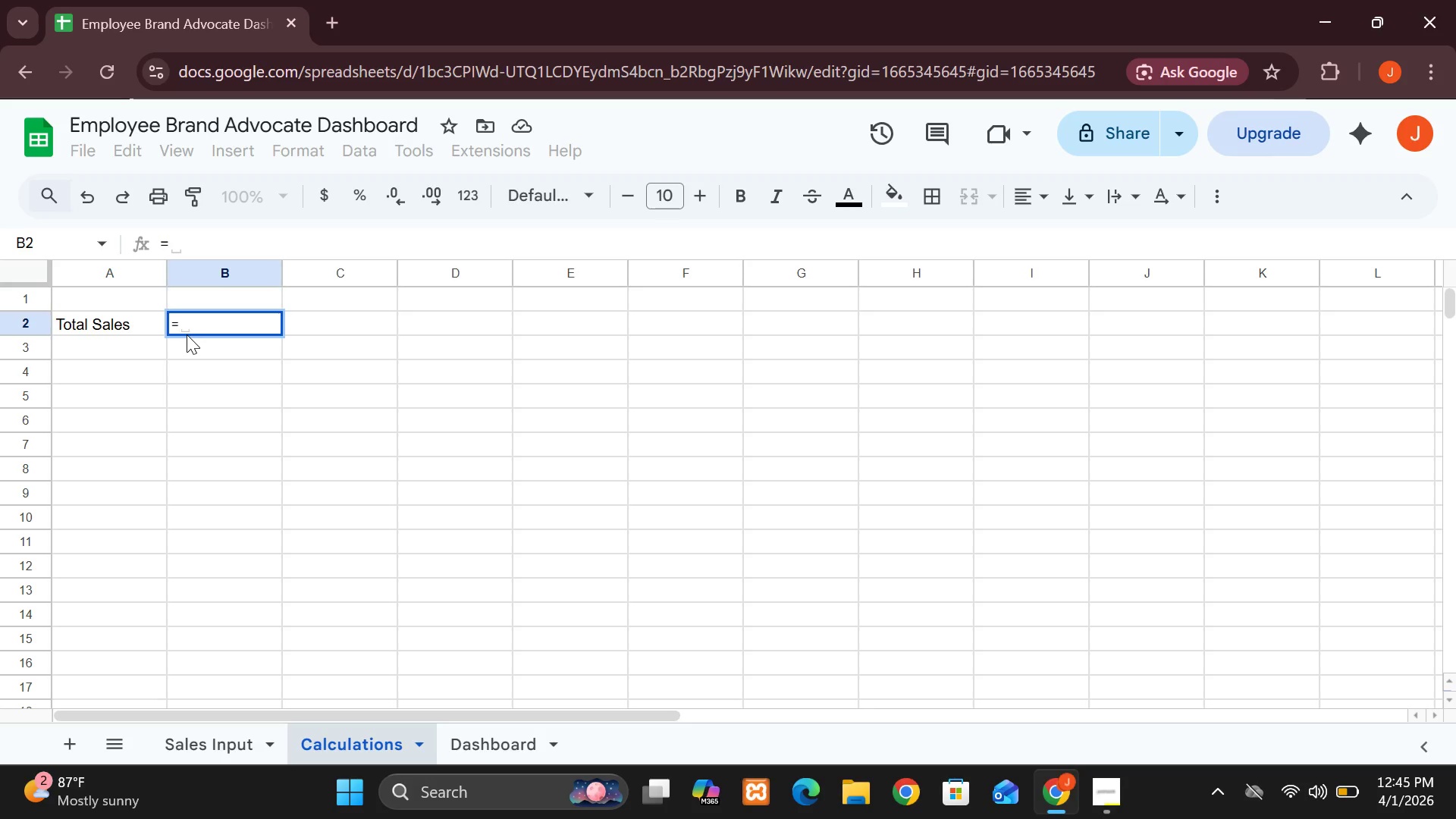 
type(SUM('Sales)
 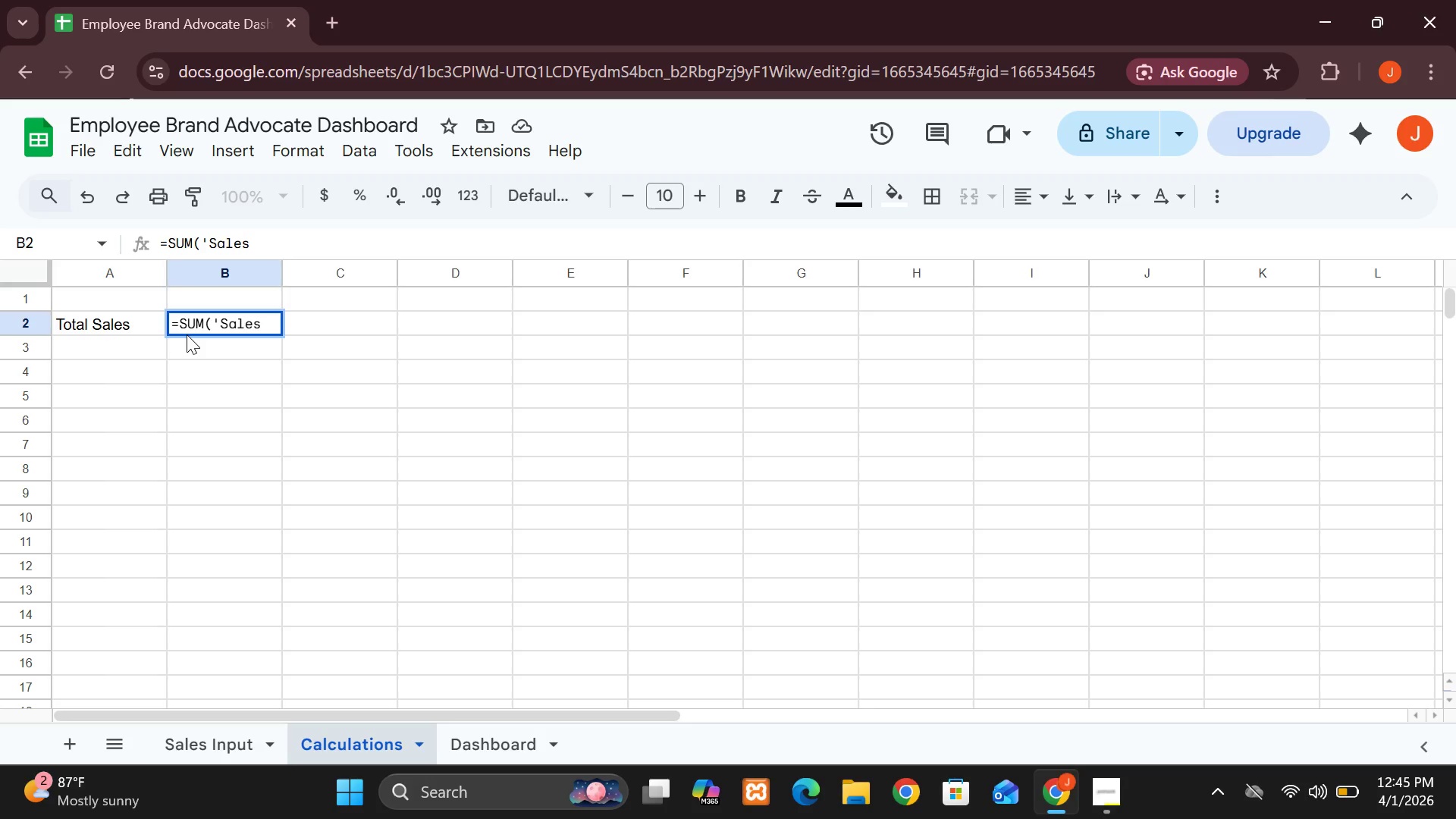 
type( Input)
 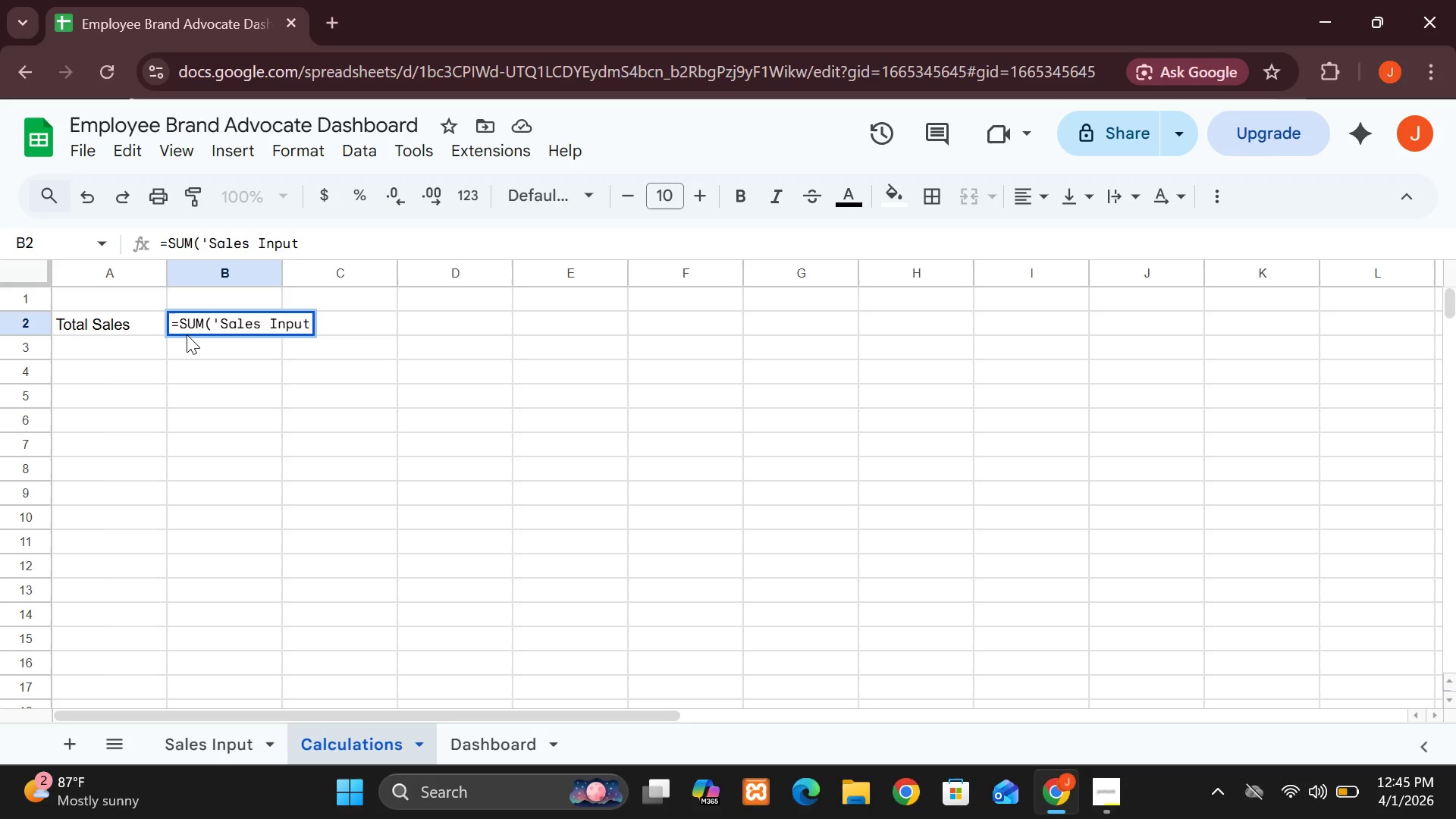 
key(Quote)
 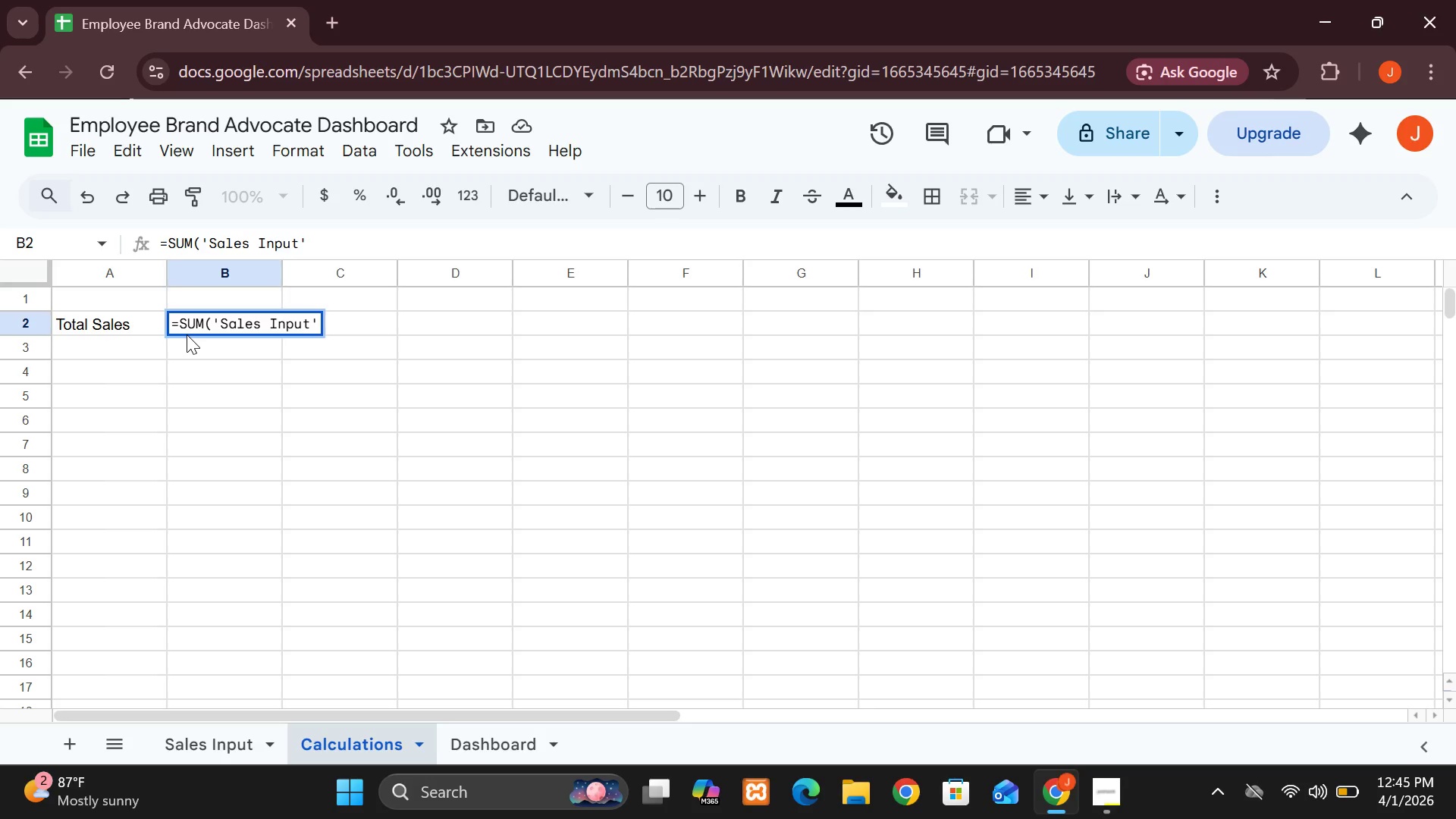 
key(Shift+1)
 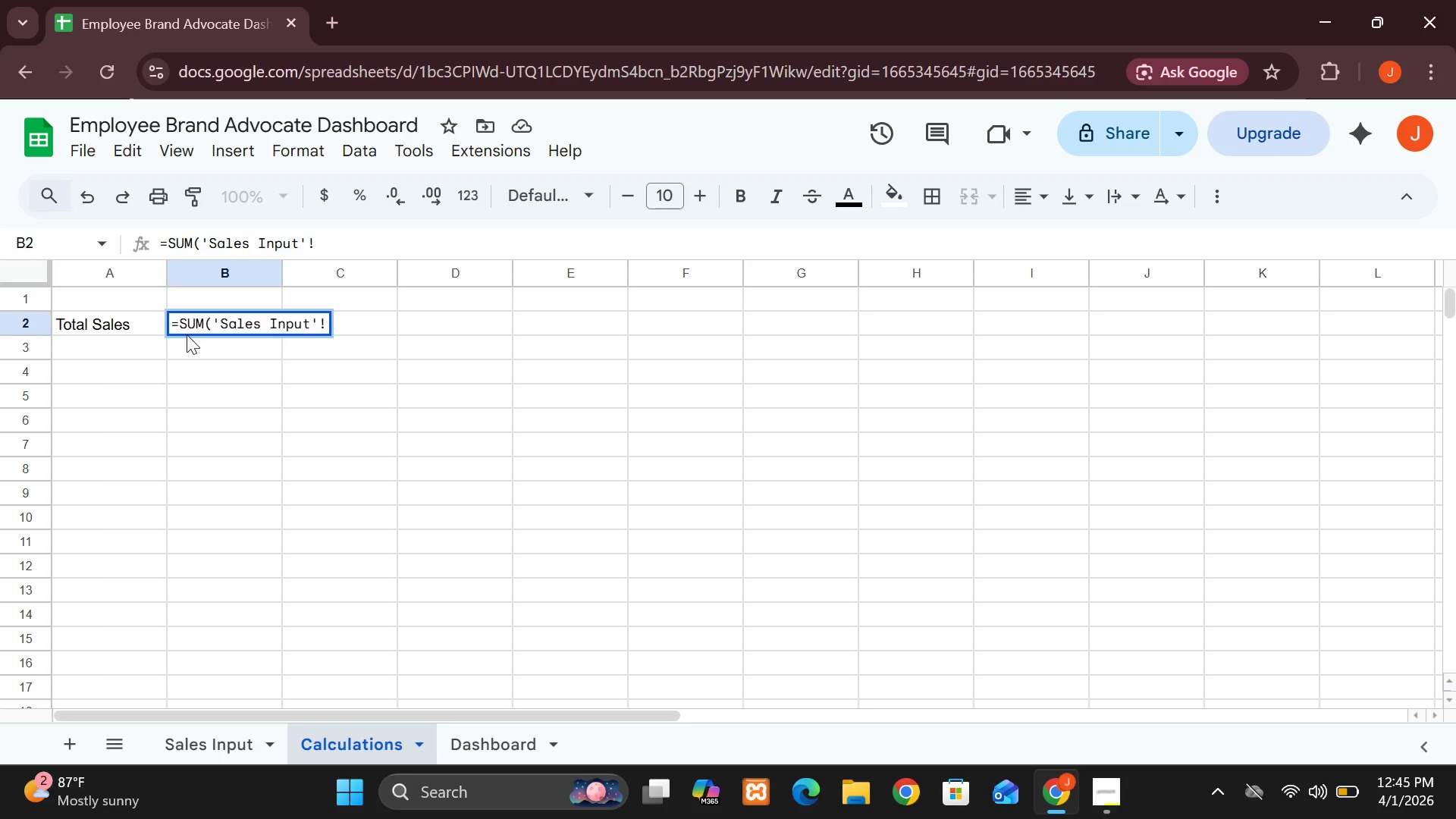 
hold_key(key=ShiftLeft, duration=1.5)
 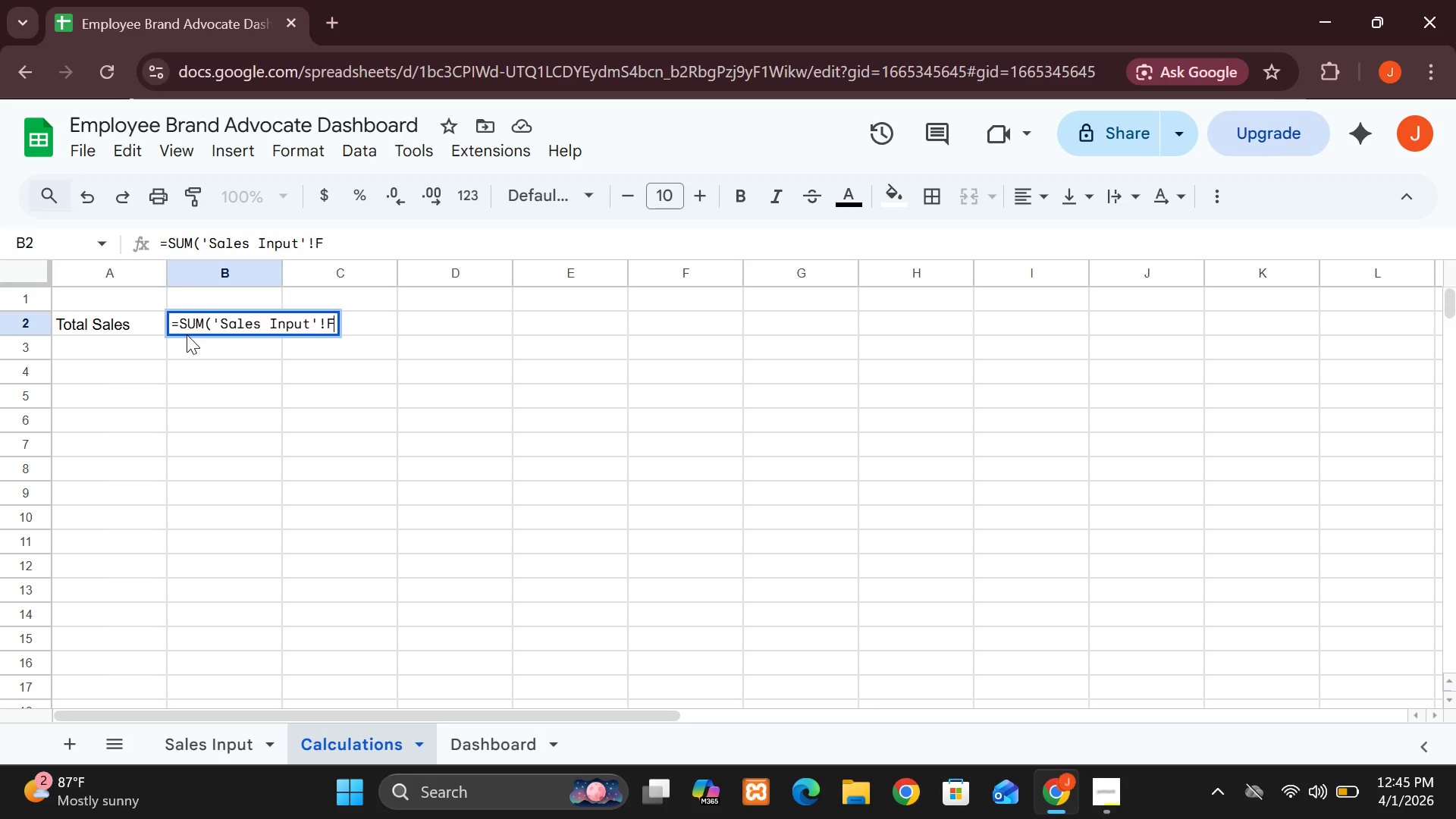 
type(F2)
 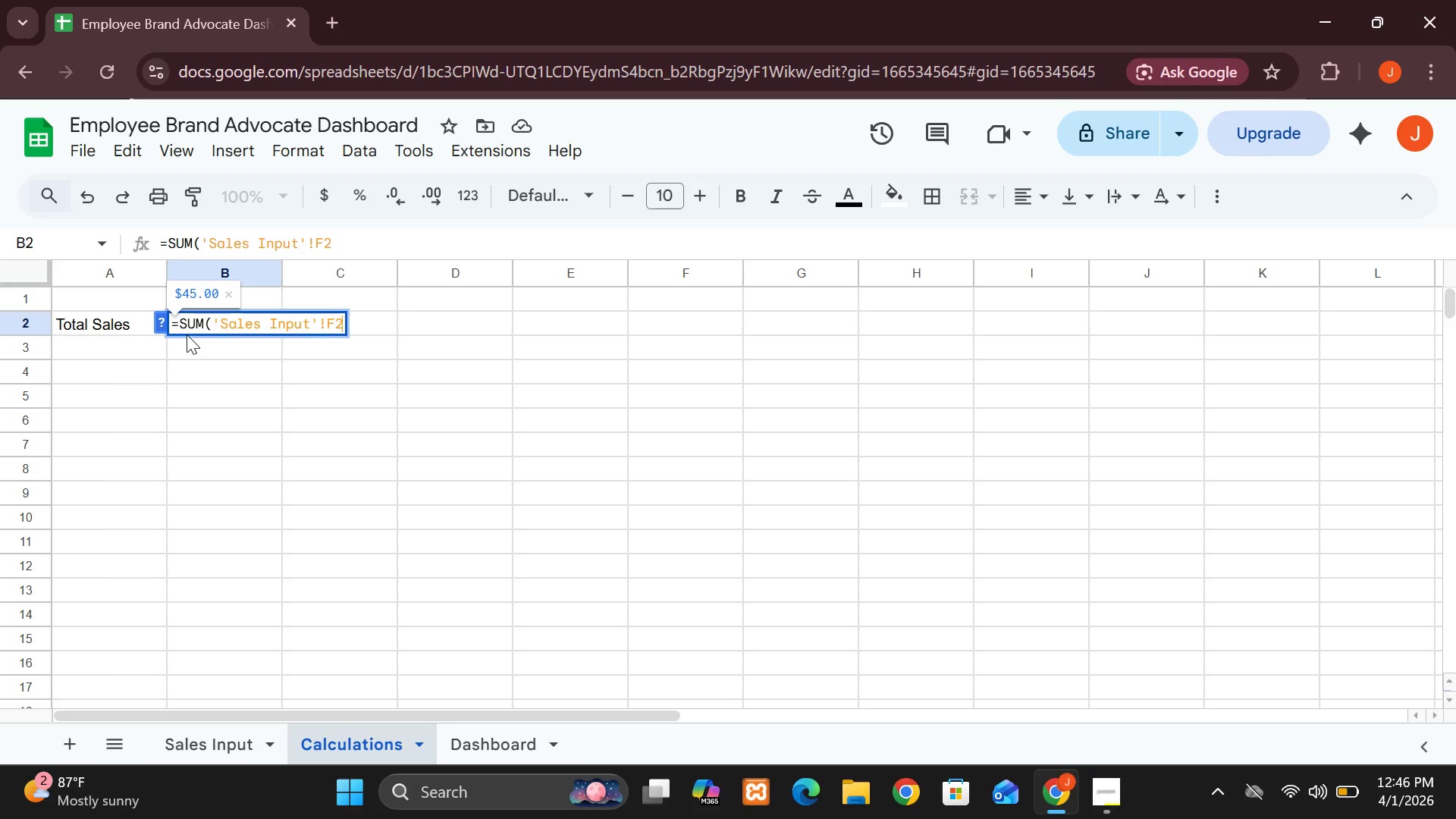 
key(Shift+Semicolon)
 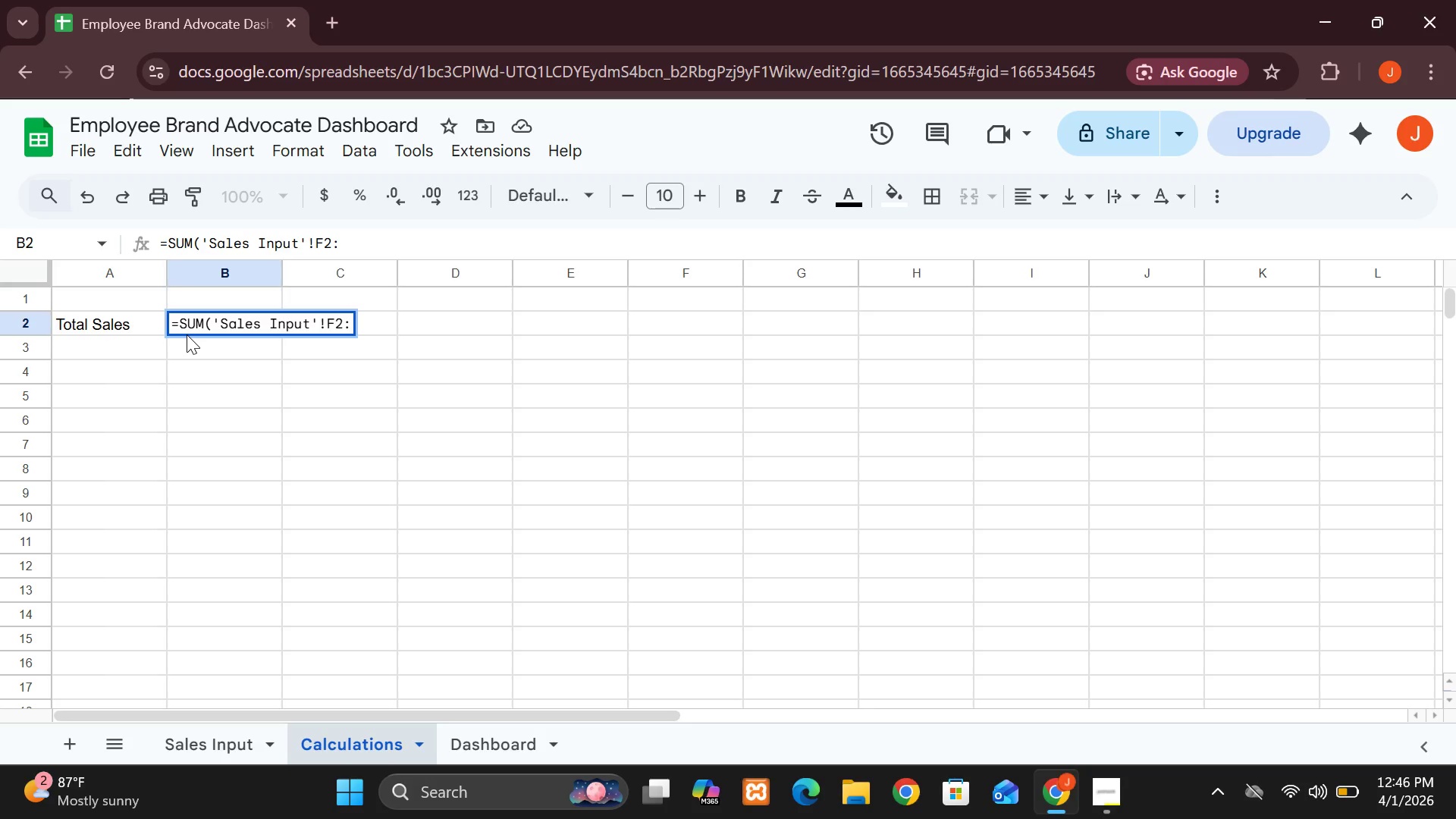 
wait(8.48)
 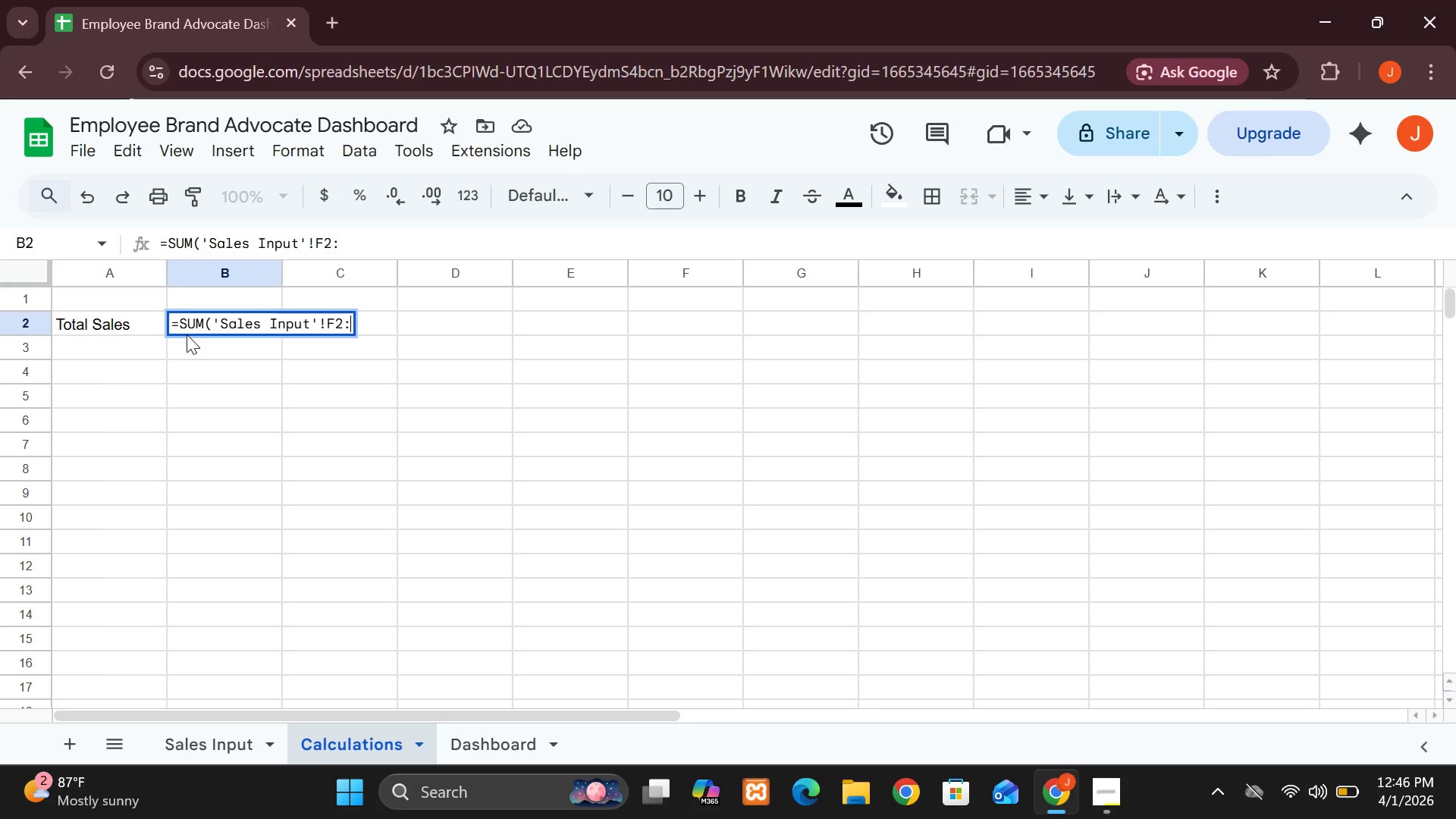 
key(Shift+F)
 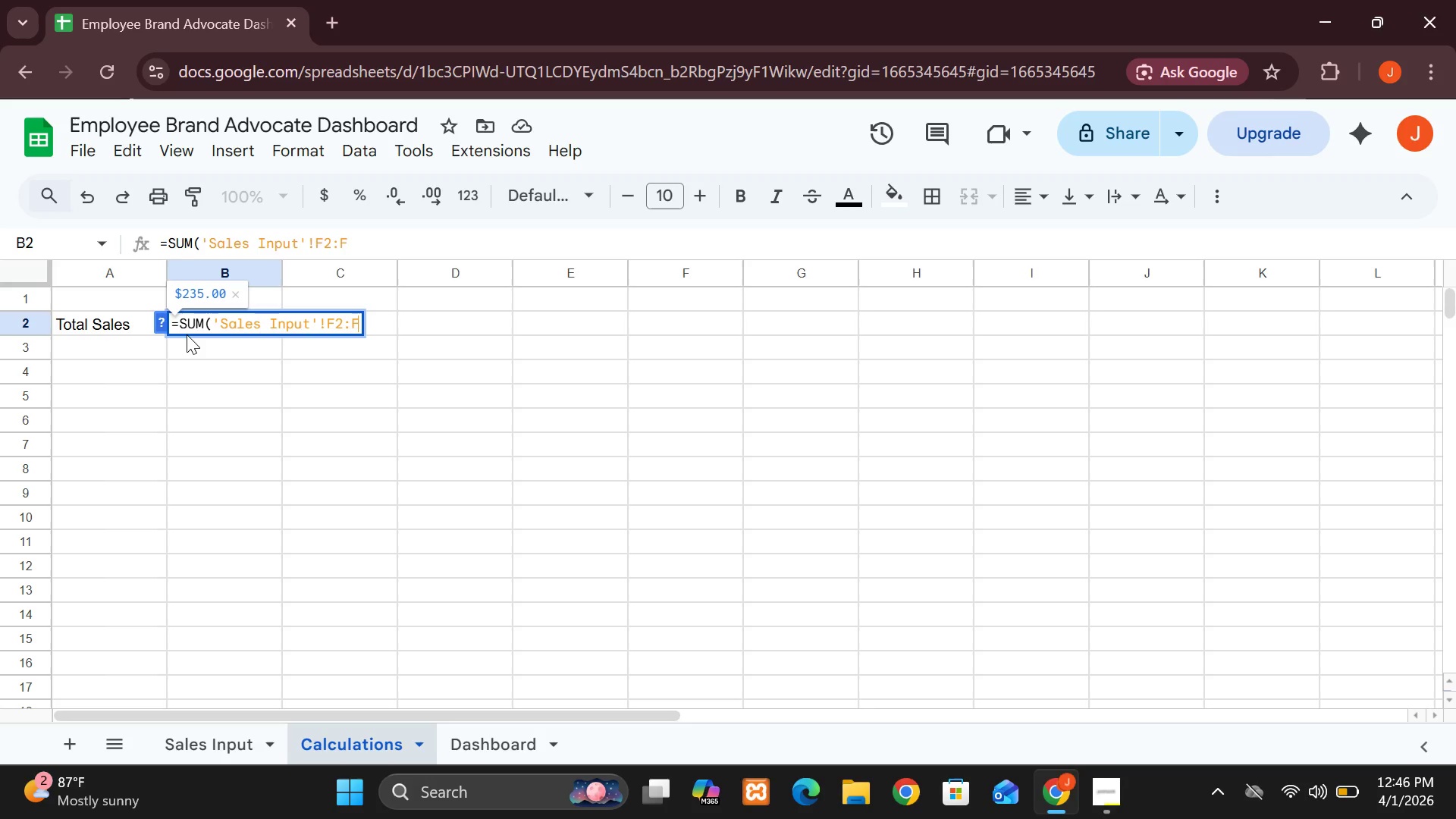 
type(51))
 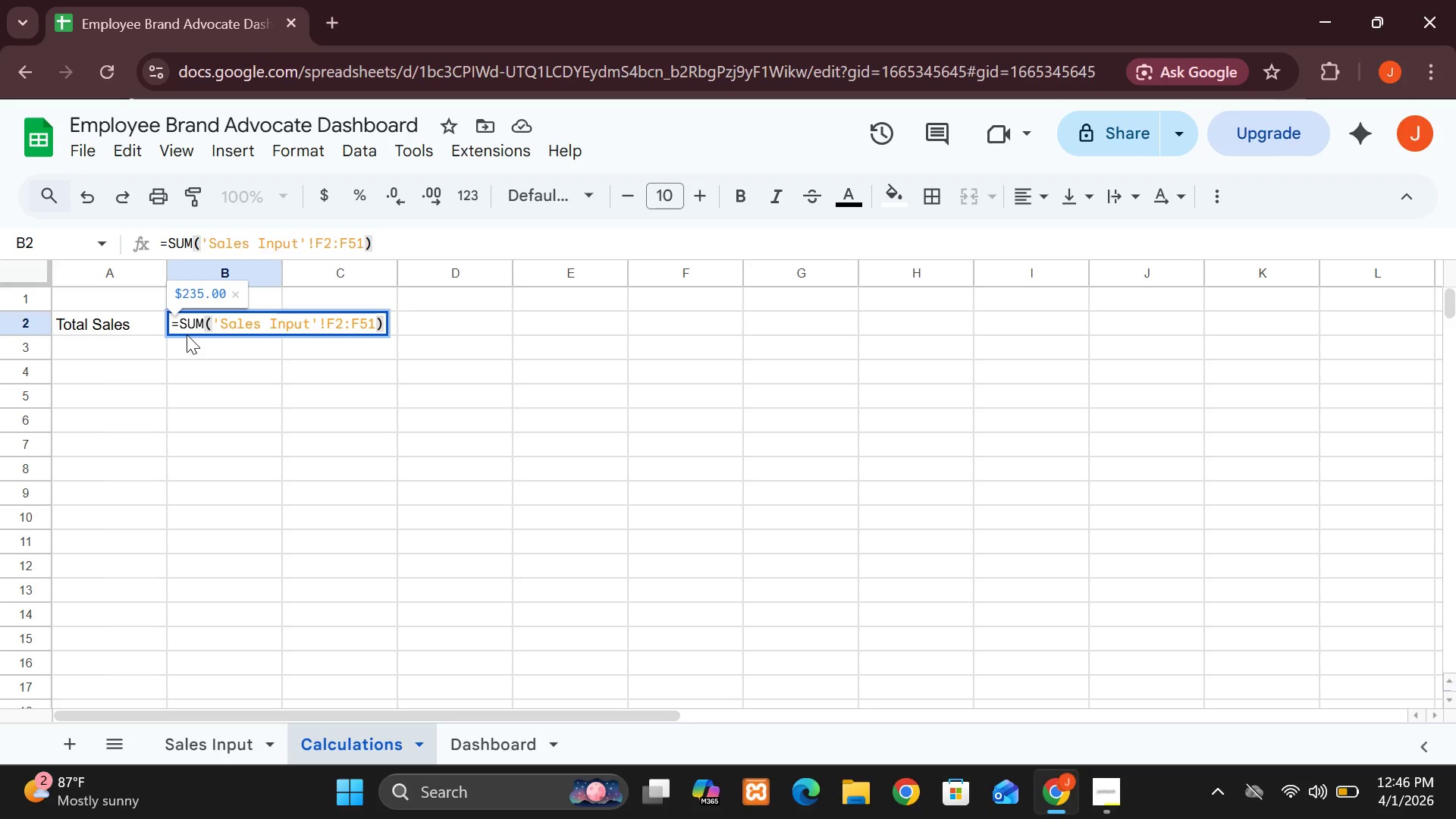 
wait(5.7)
 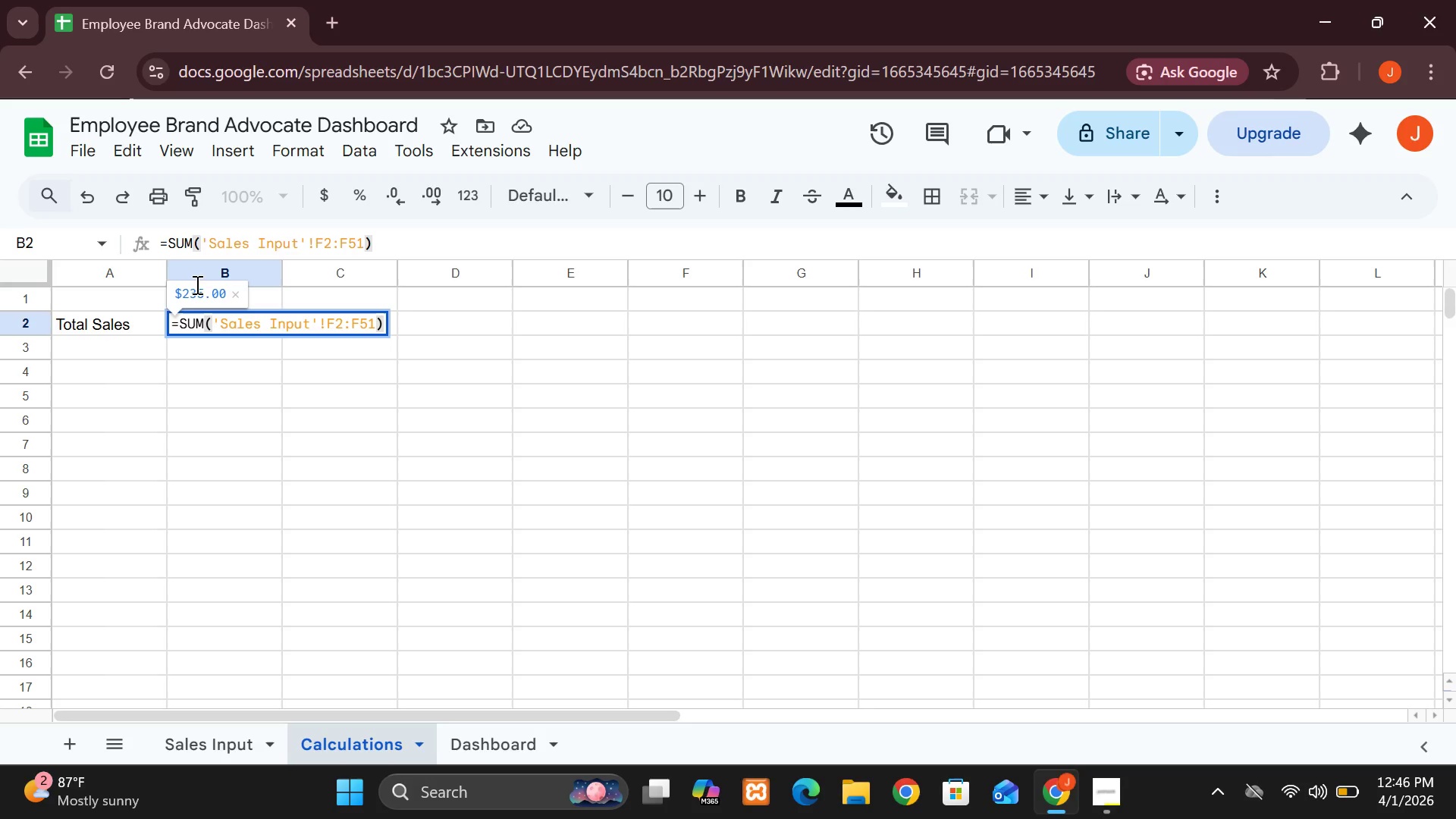 
left_click([101, 358])
 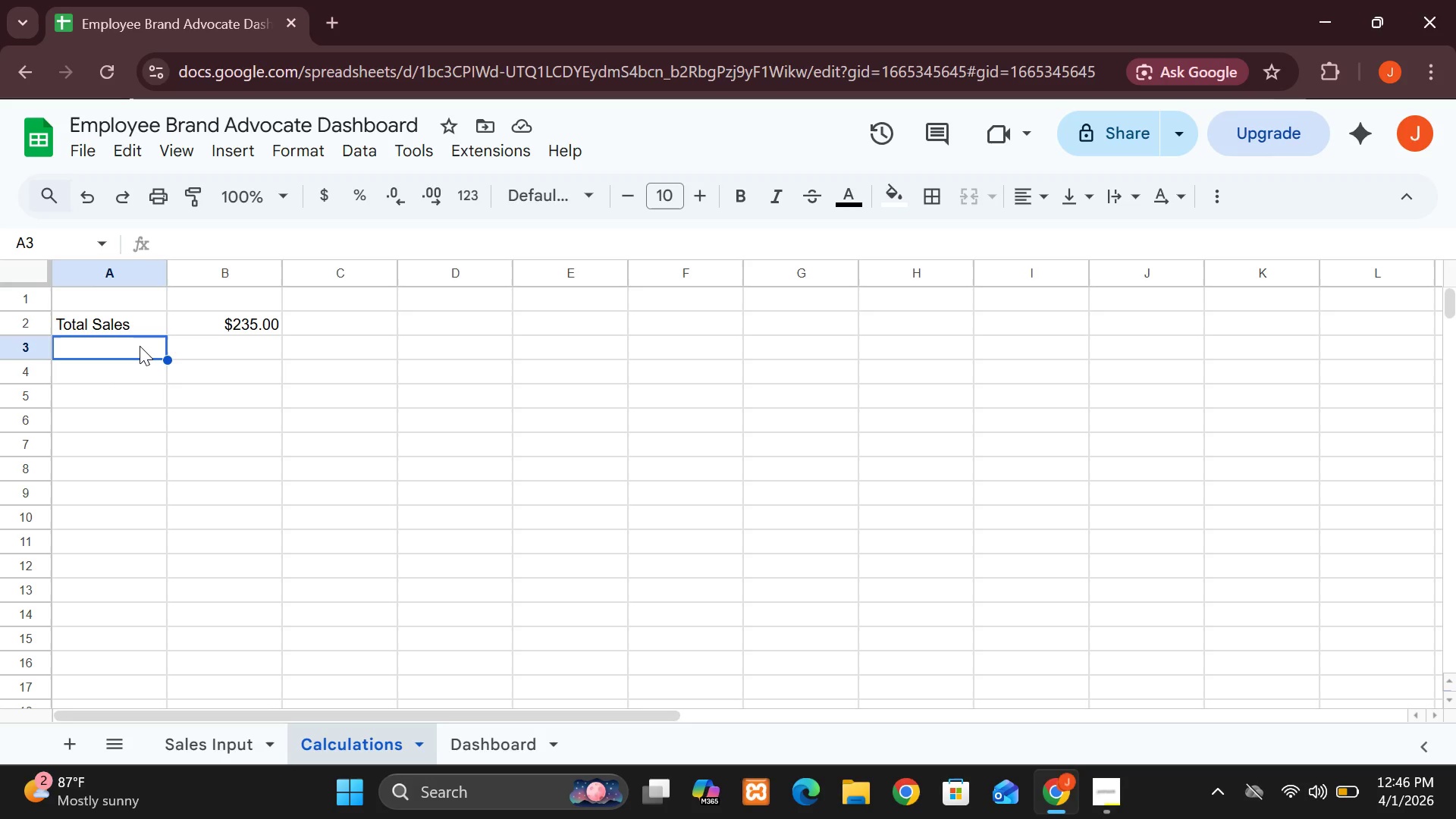 
wait(14.51)
 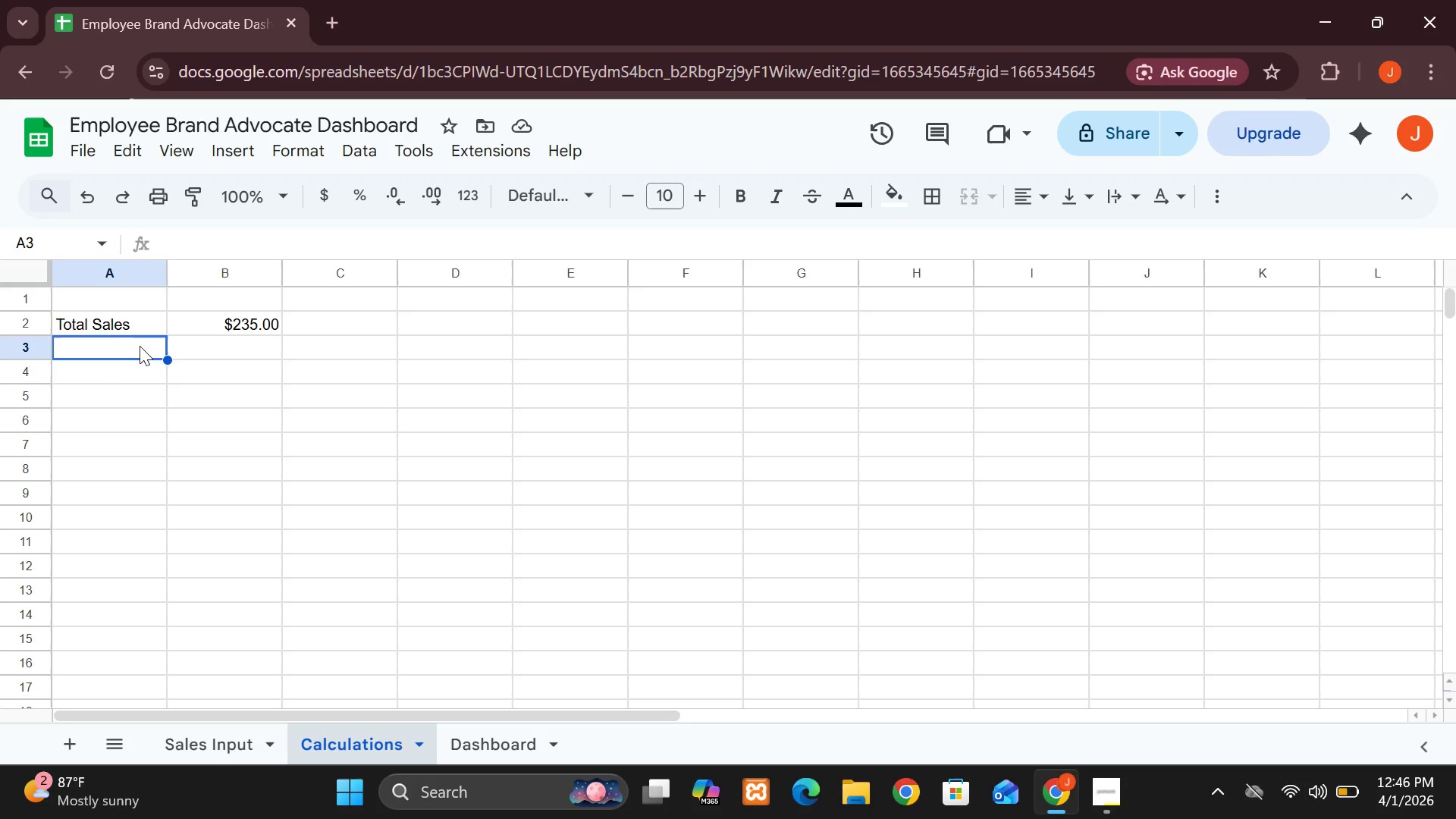 
left_click([104, 356])
 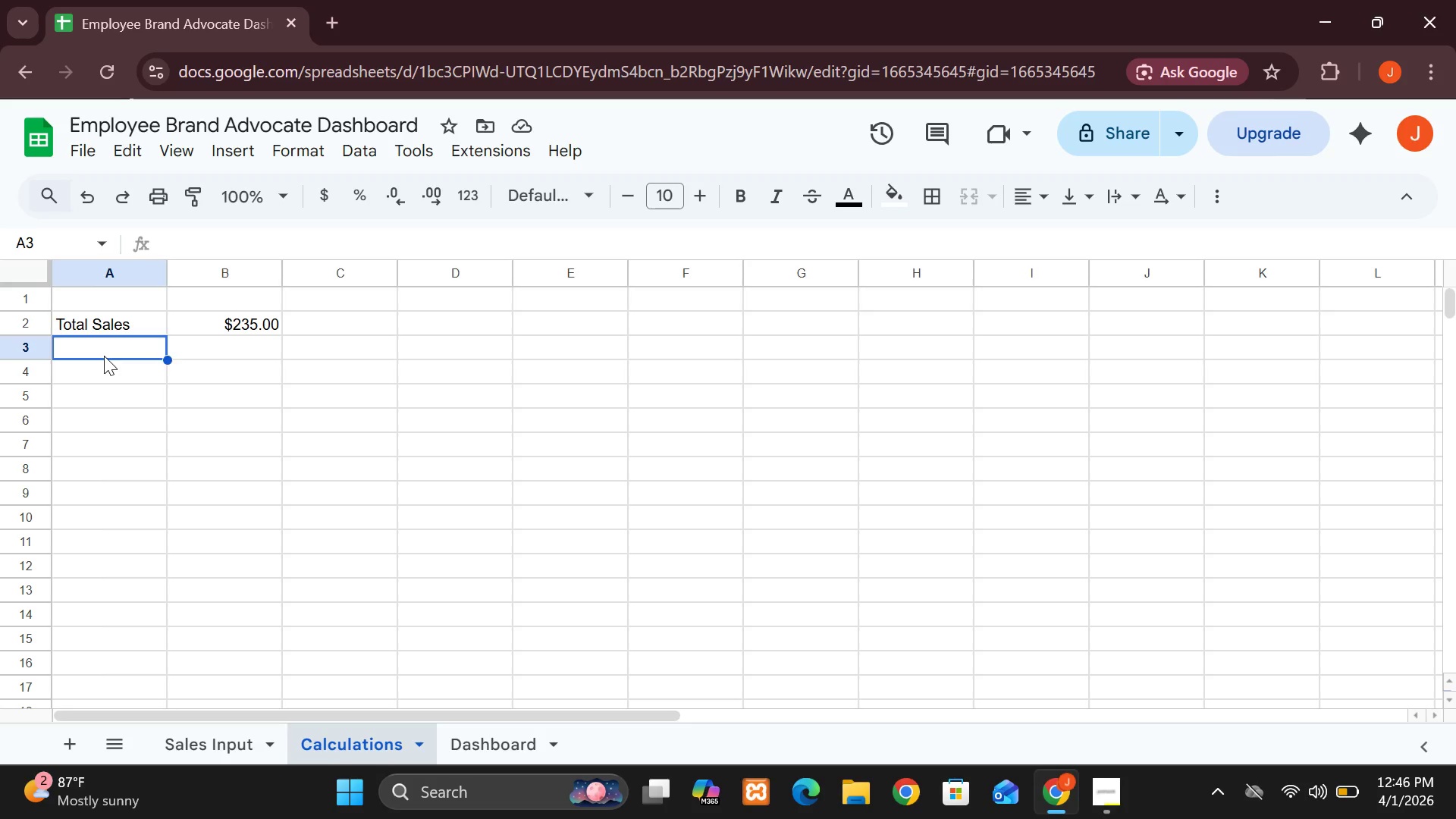 
type(c)
key(Backspace)
type(Comm)
 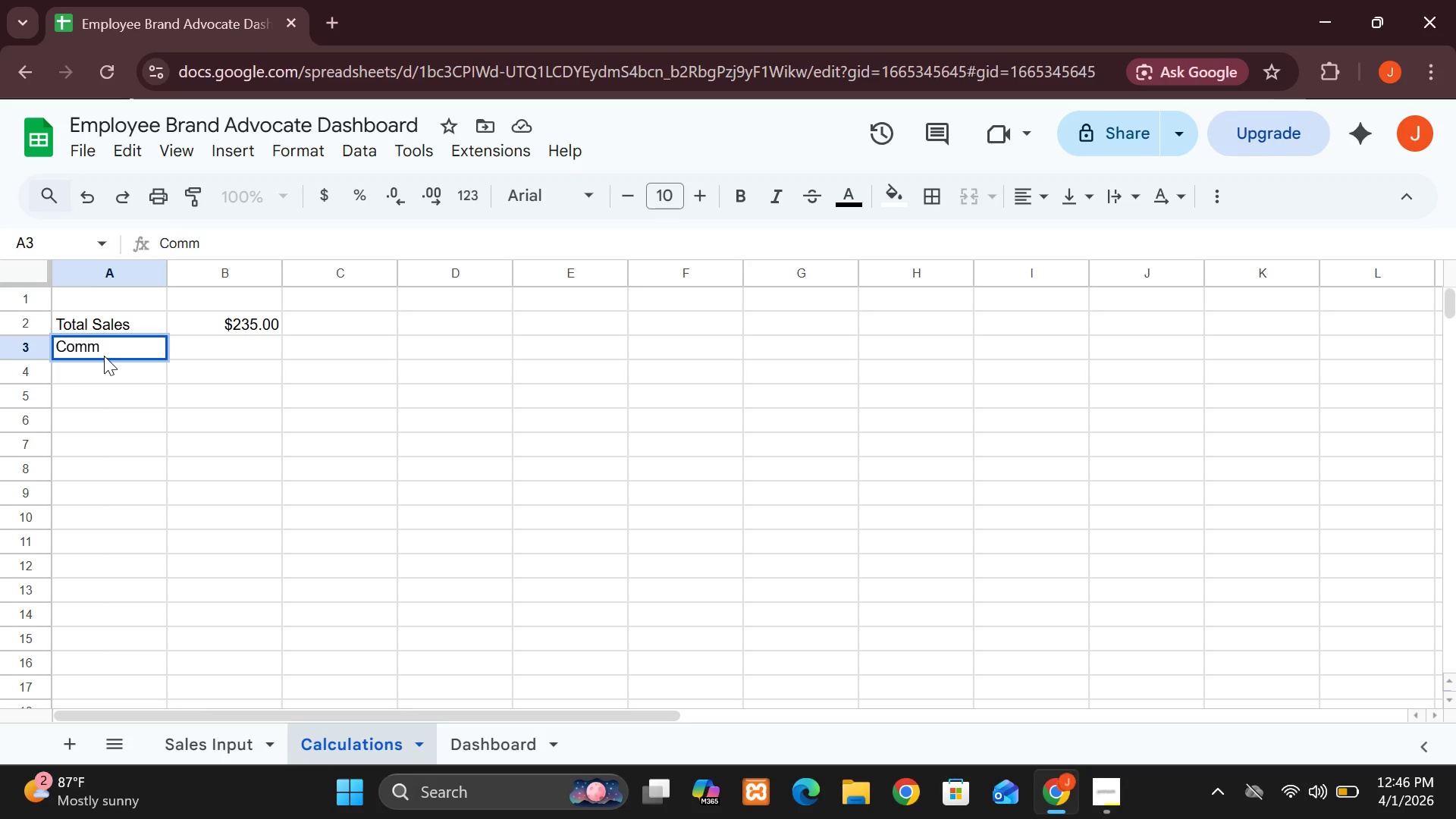 
wait(6.56)
 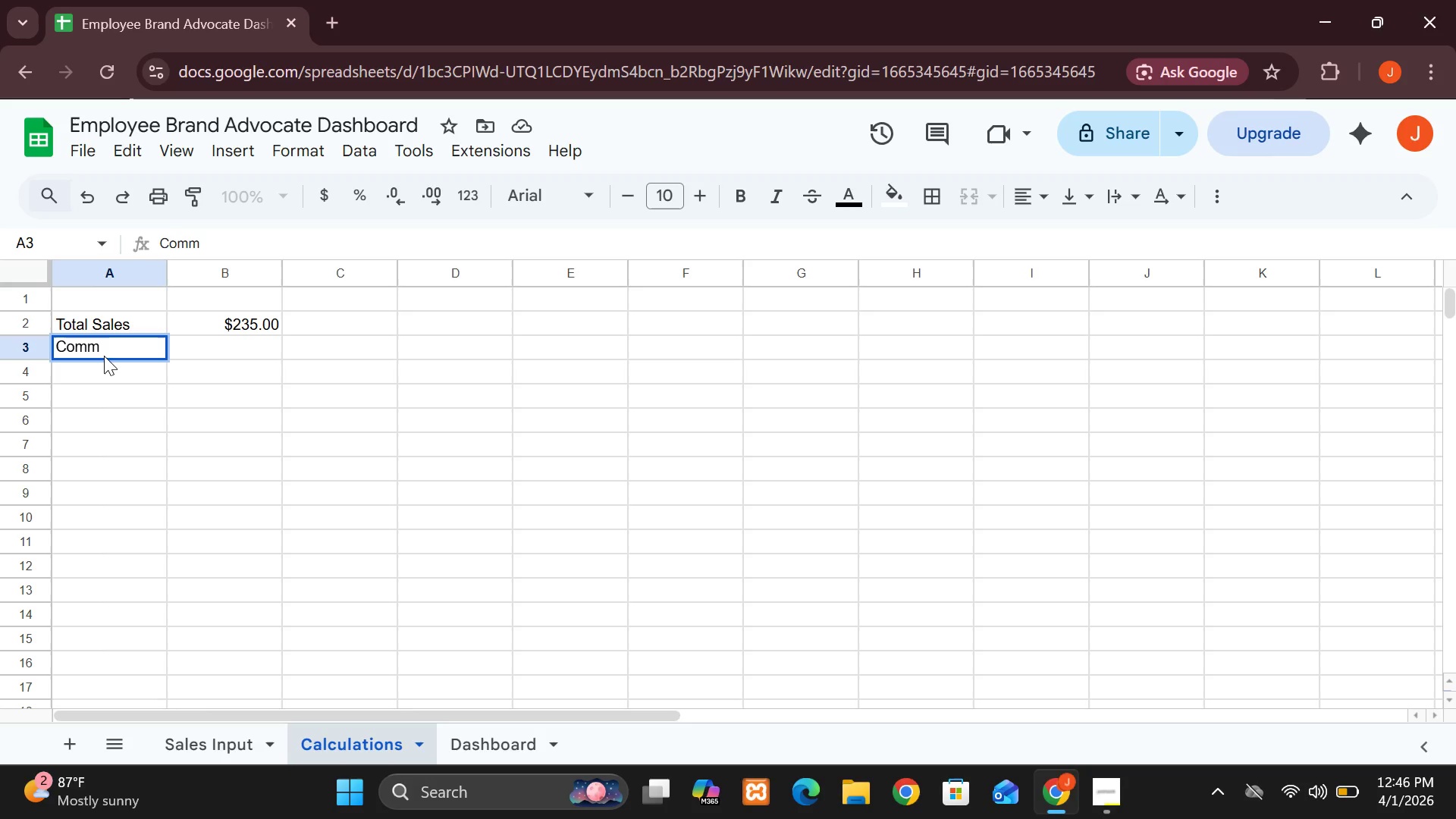 
type(isionn)
 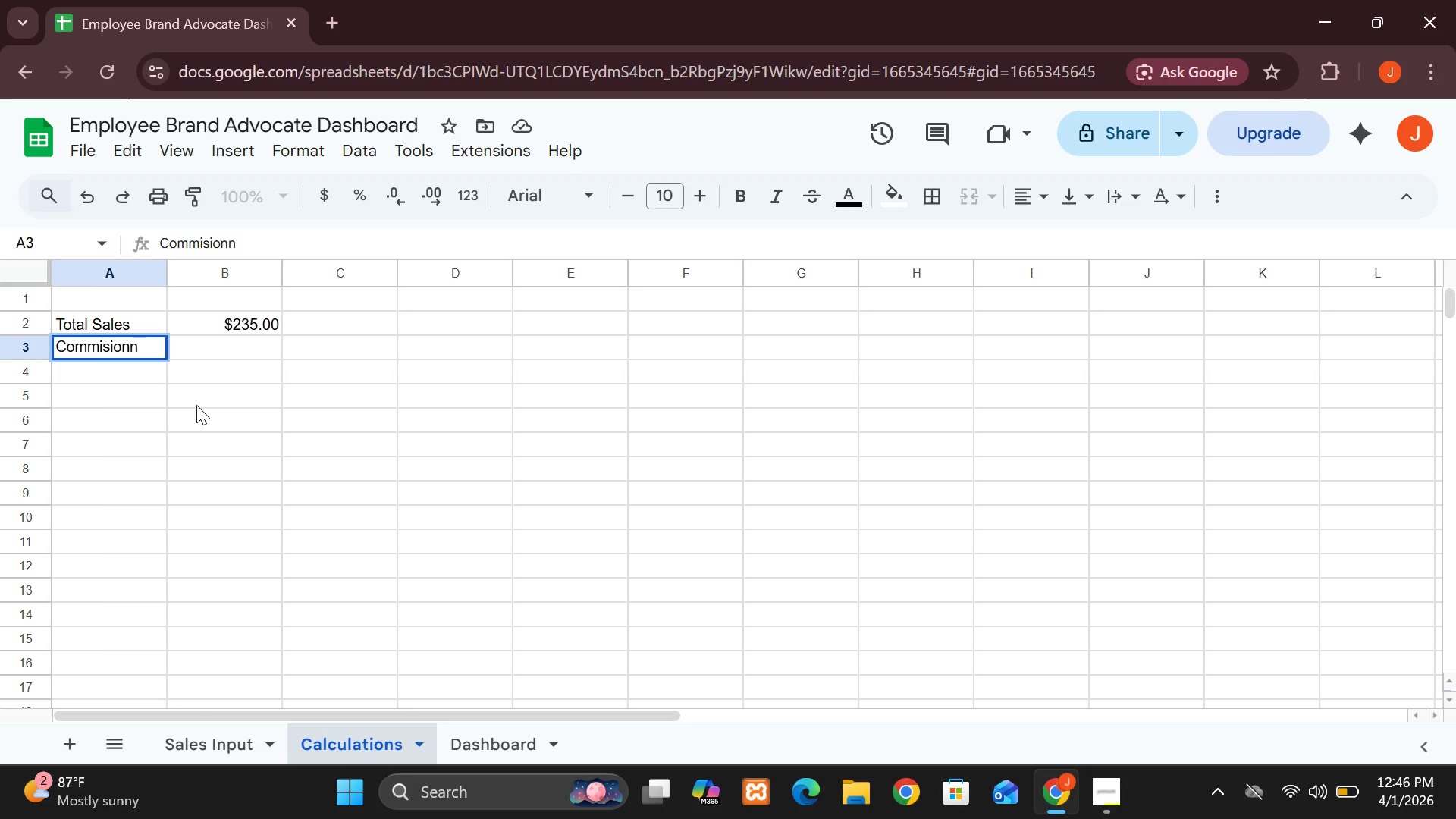 
wait(5.02)
 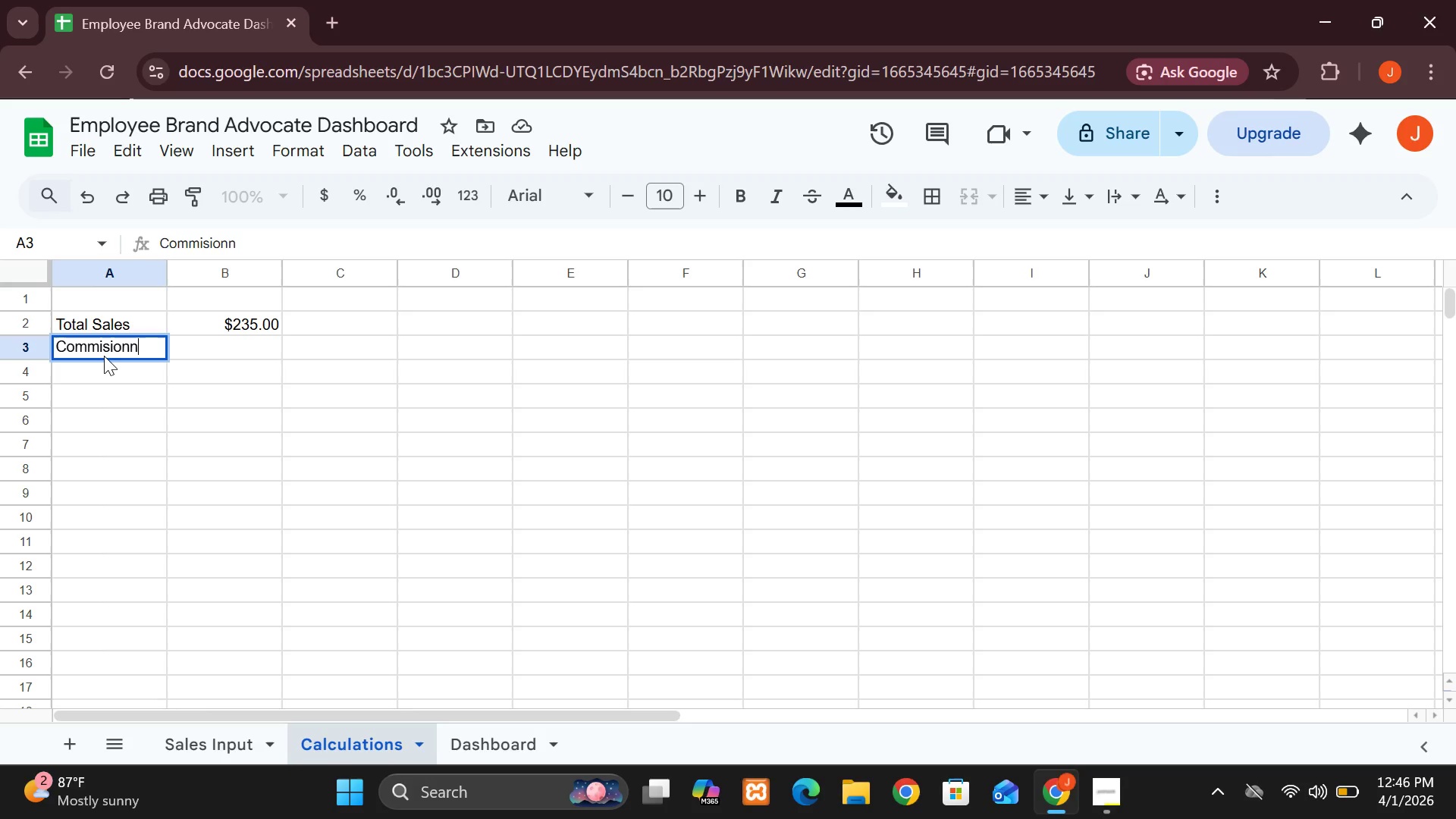 
key(Space)
 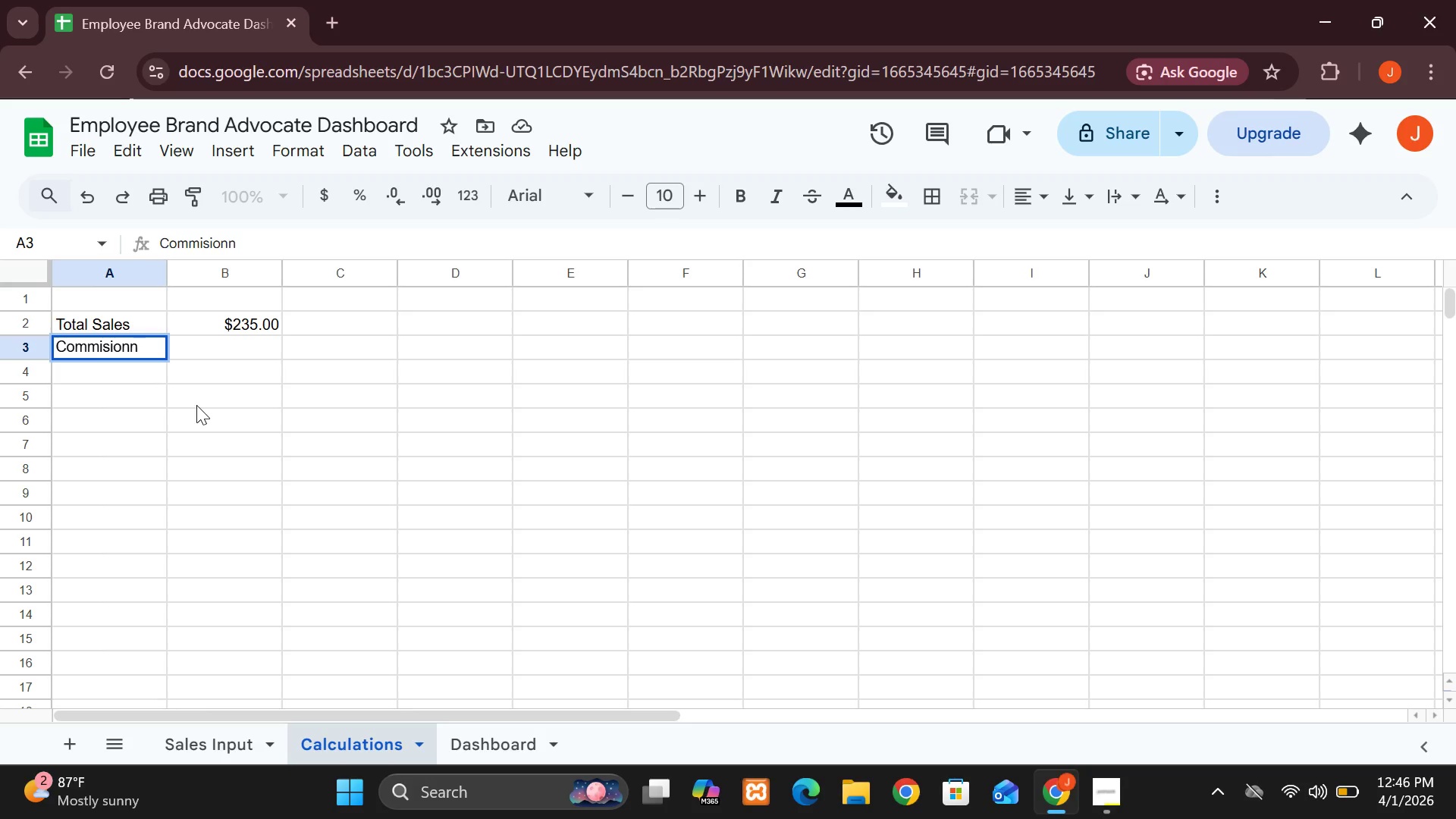 
key(Shift+9)
 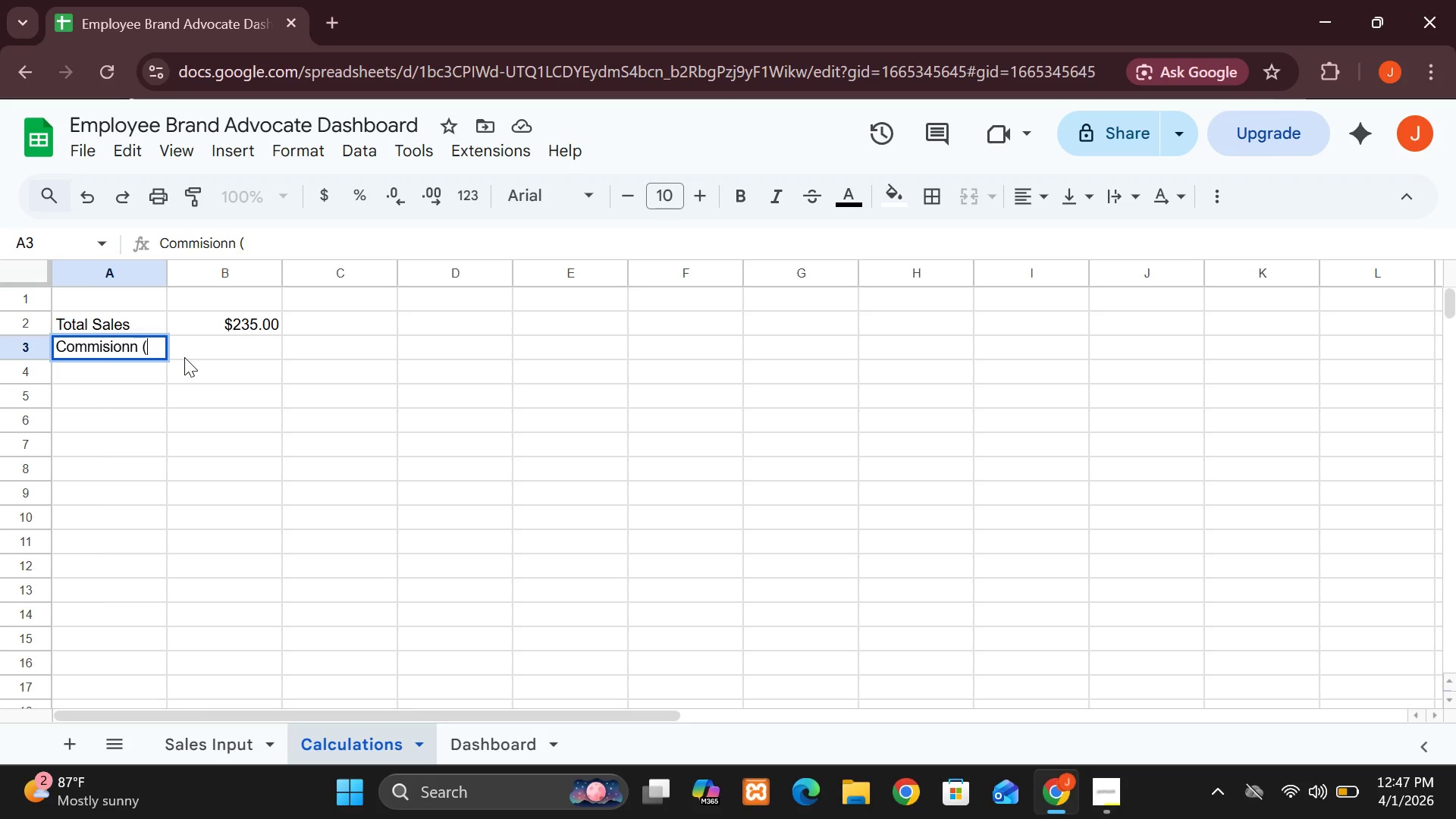 
wait(5.72)
 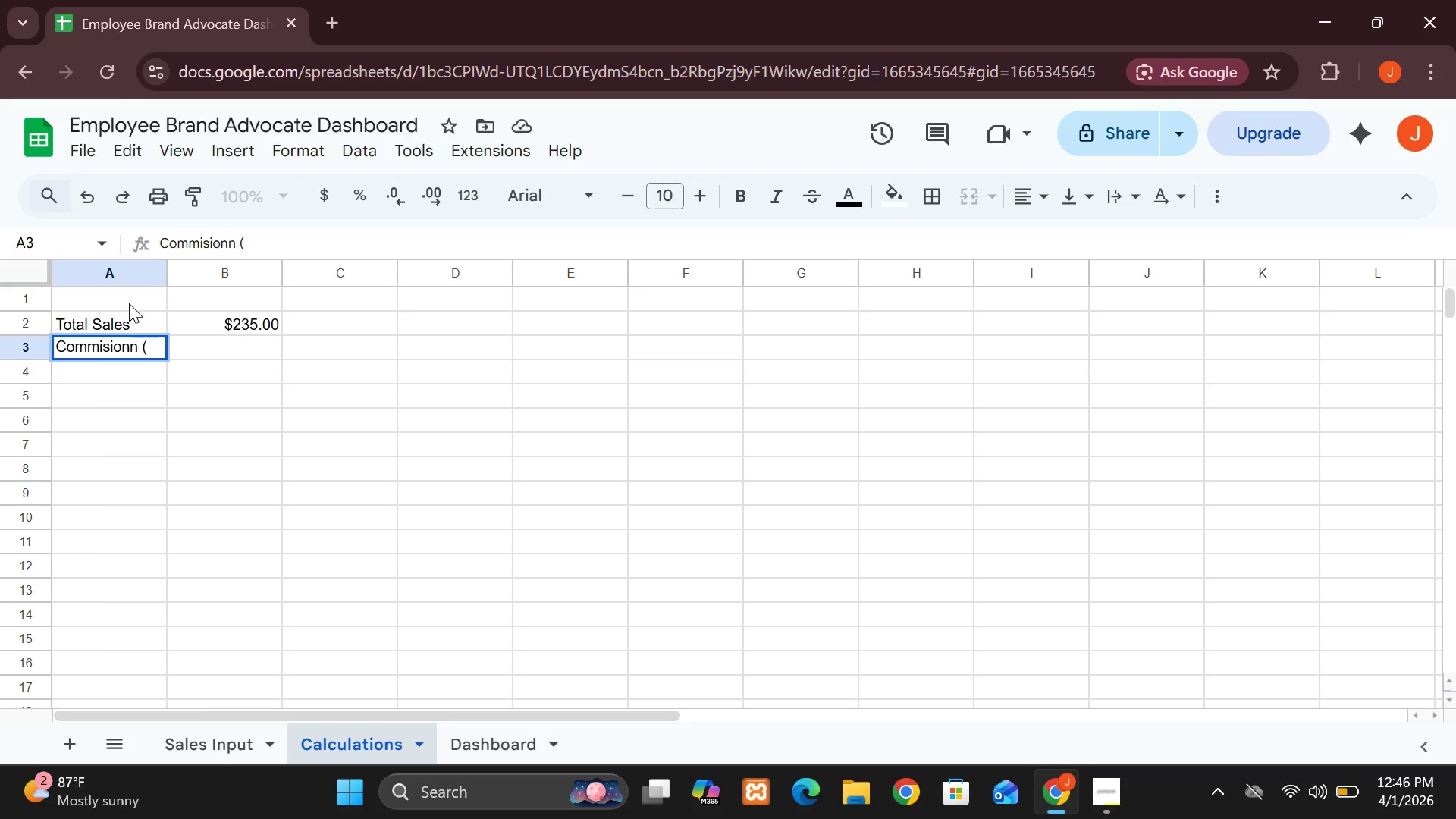 
key(8)
 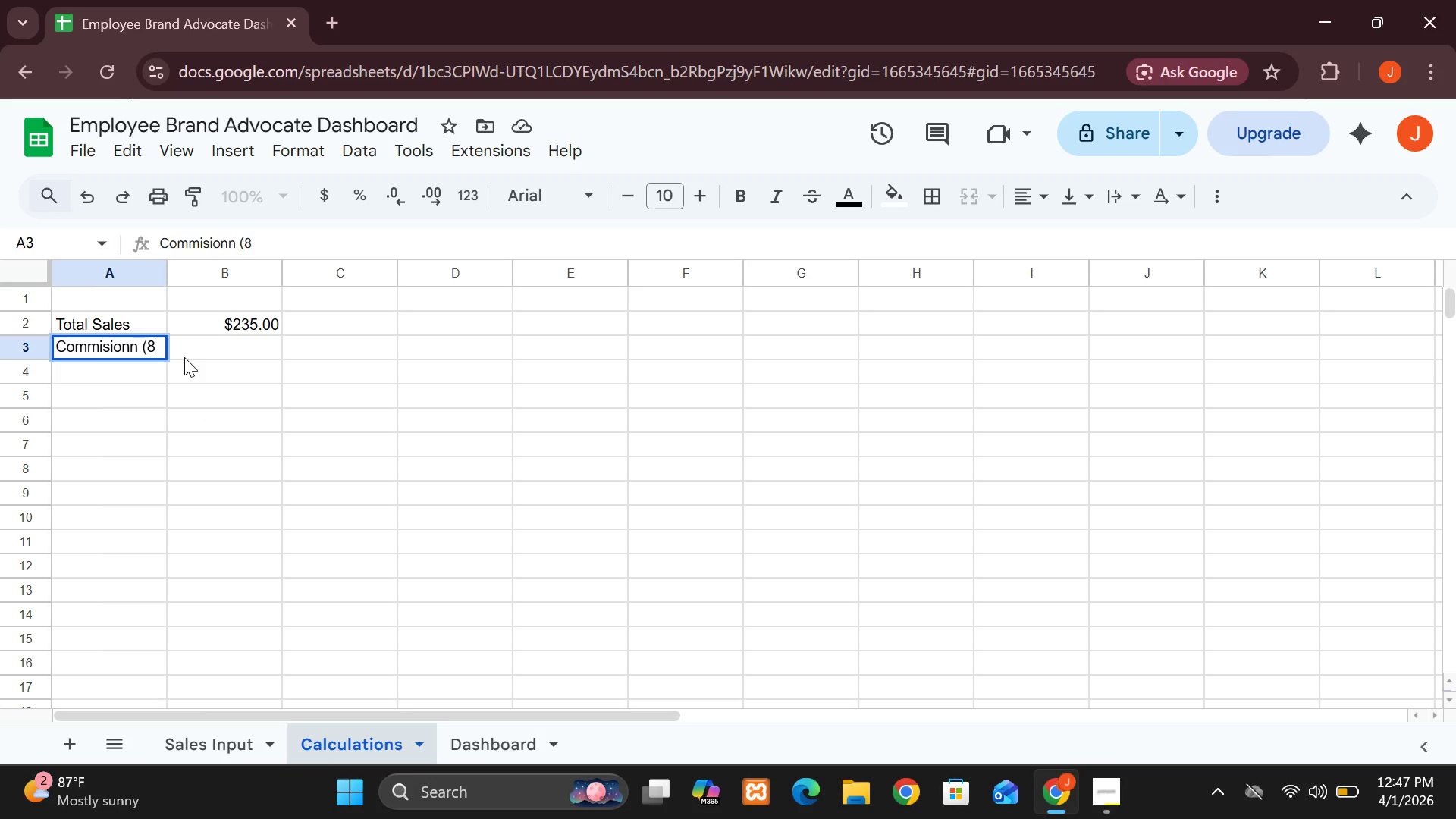 
hold_key(key=ShiftLeft, duration=1.5)
 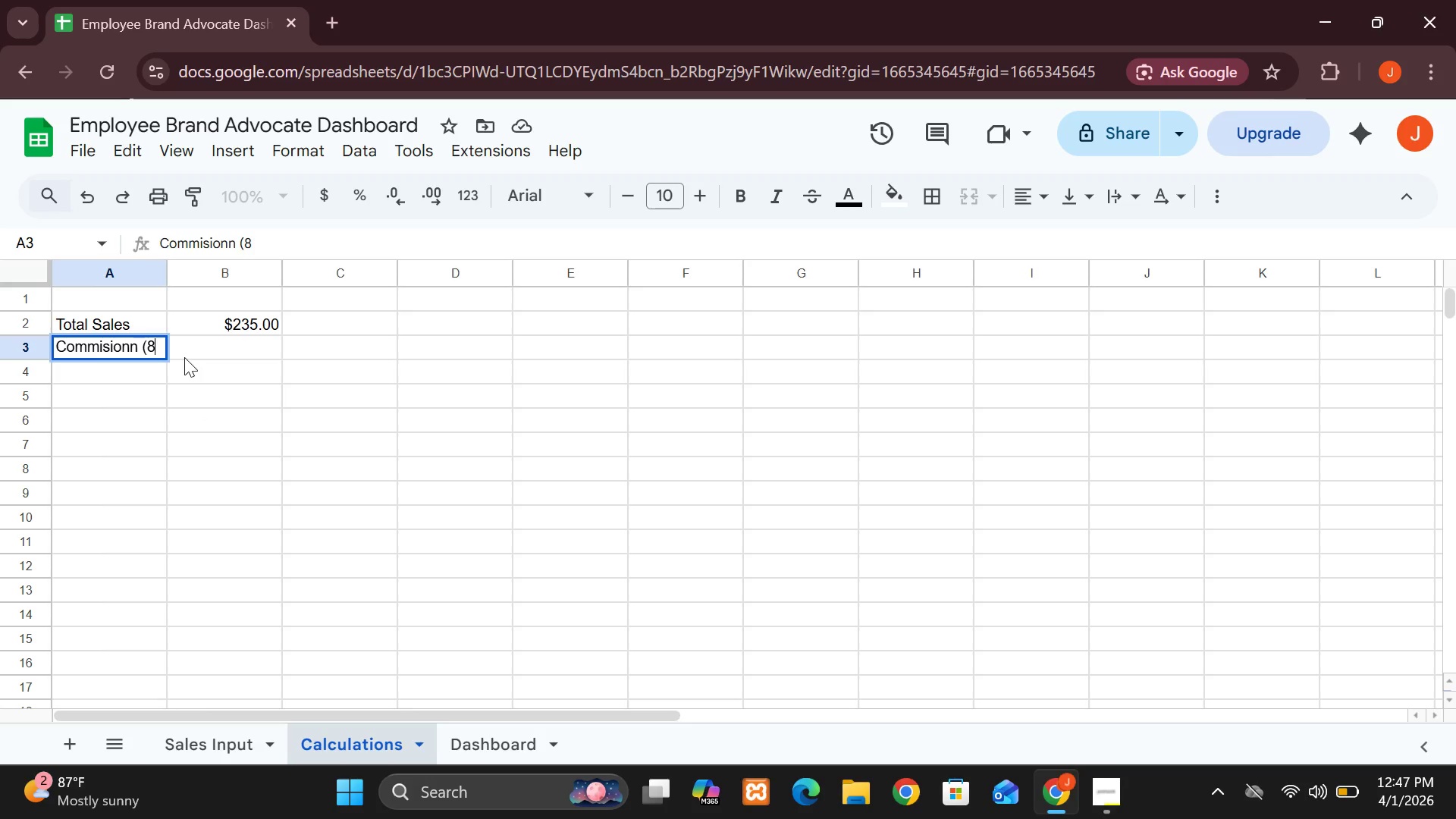 
type(%))
 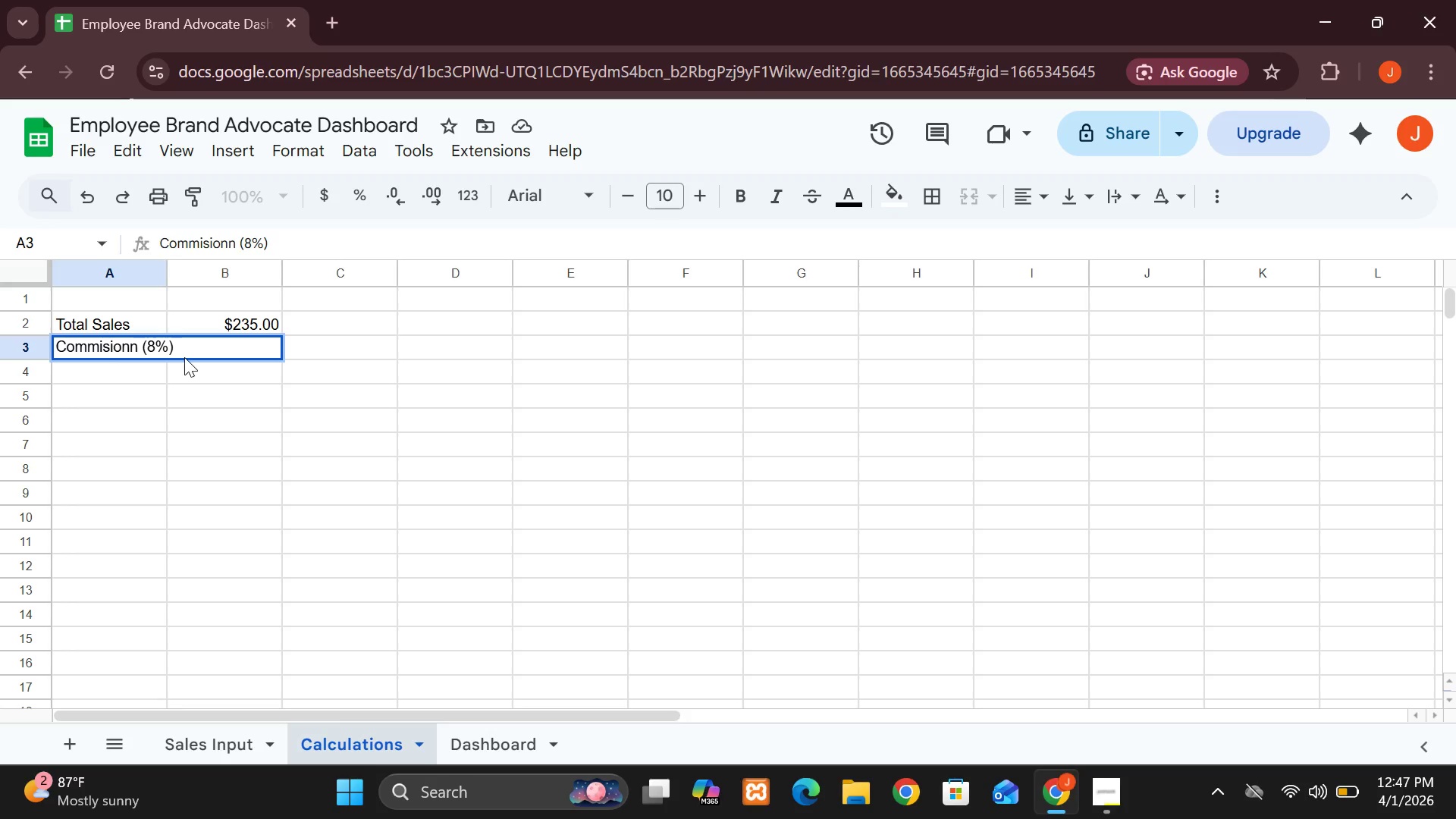 
left_click_drag(start_coordinate=[167, 280], to_coordinate=[182, 280])
 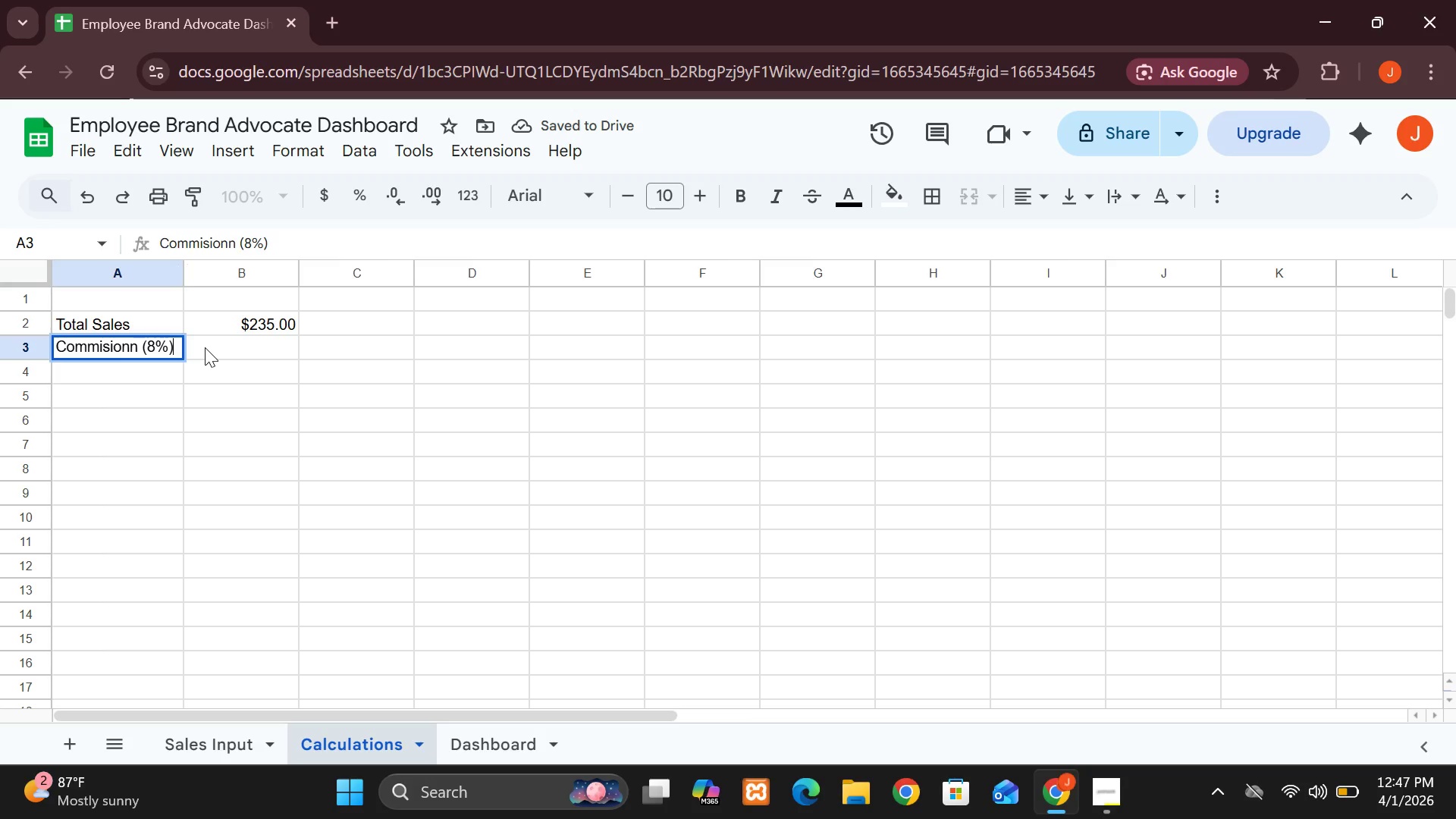 
wait(5.52)
 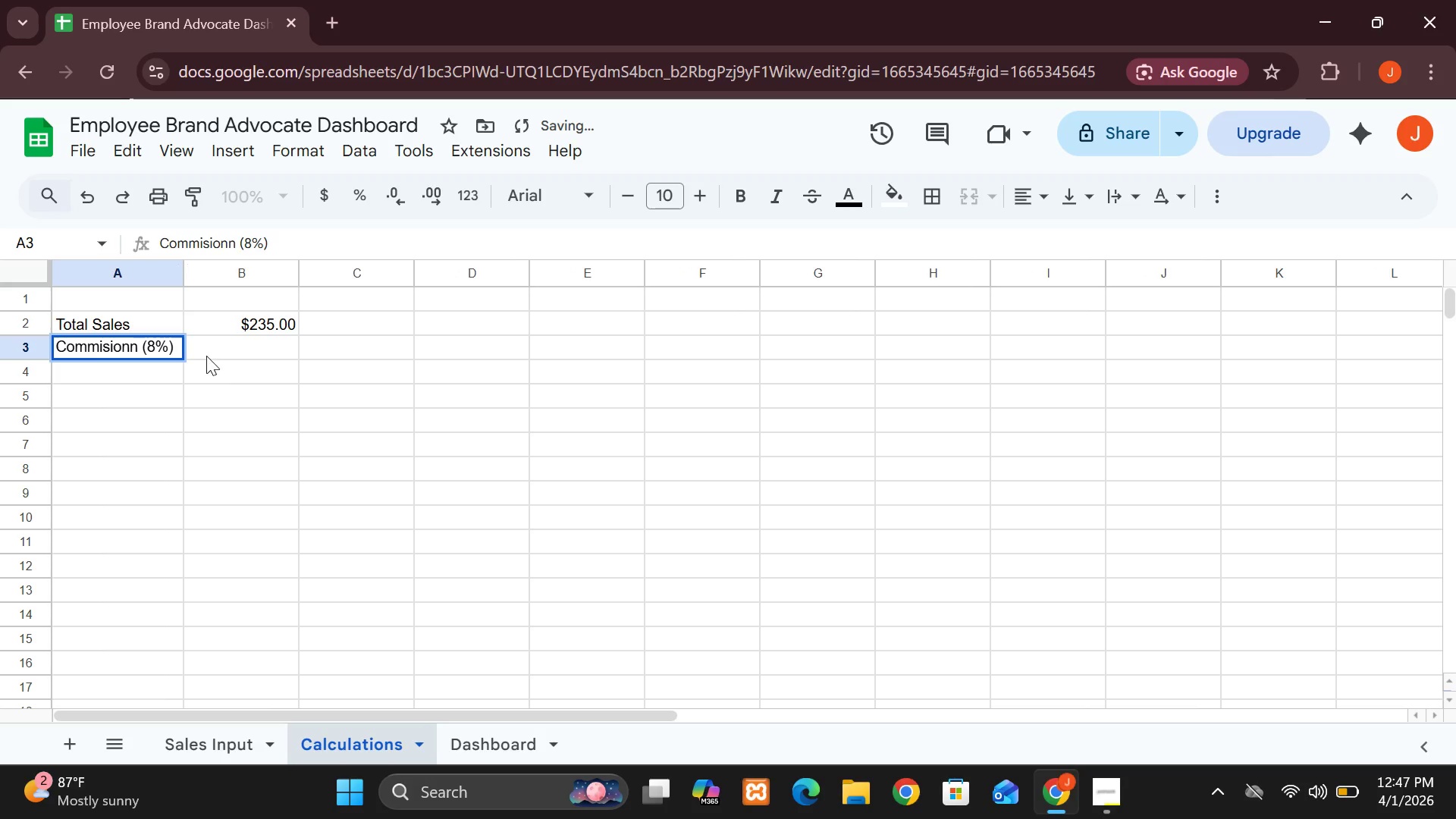 
left_click([205, 347])
 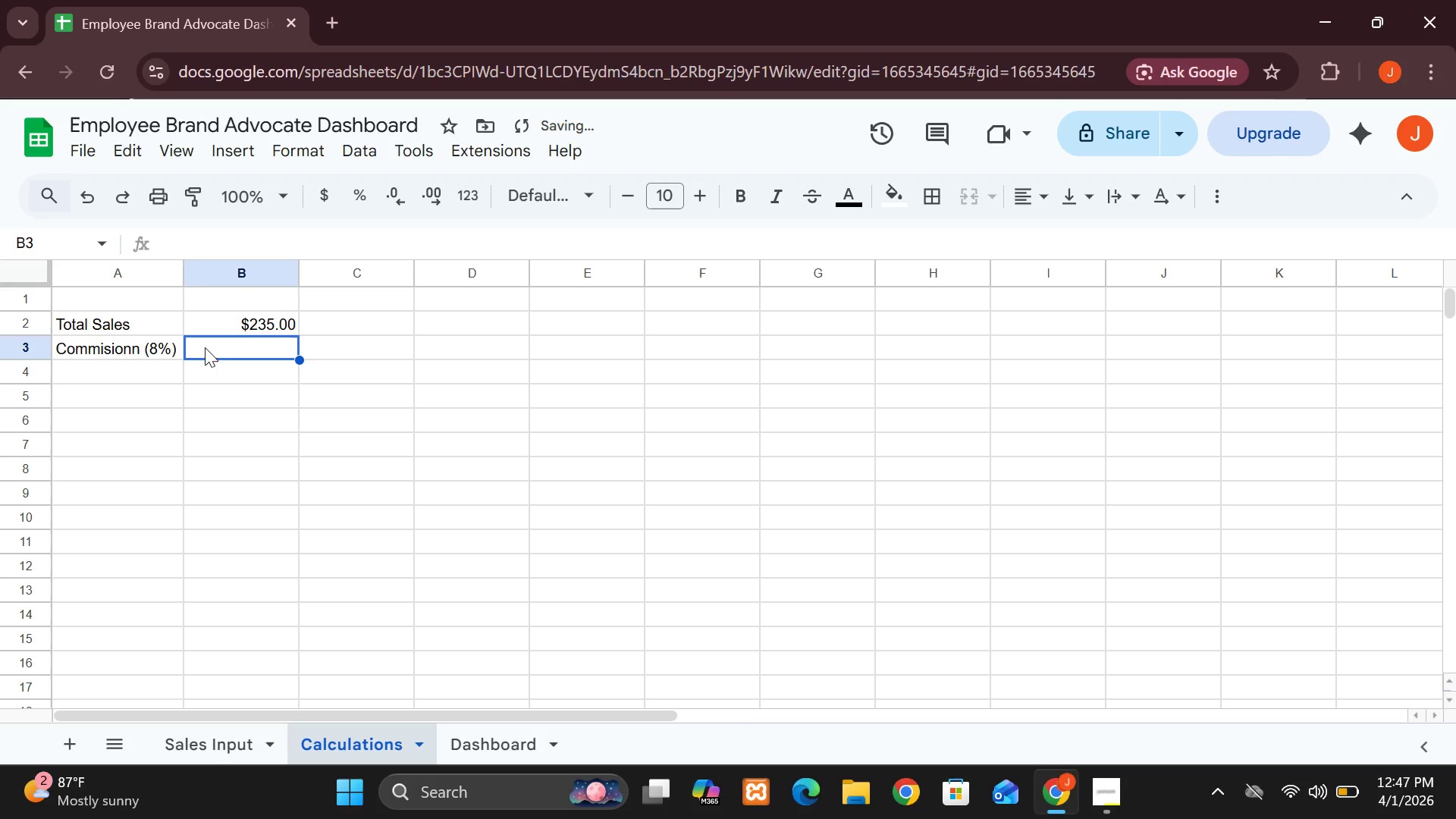 
key(Equal)
 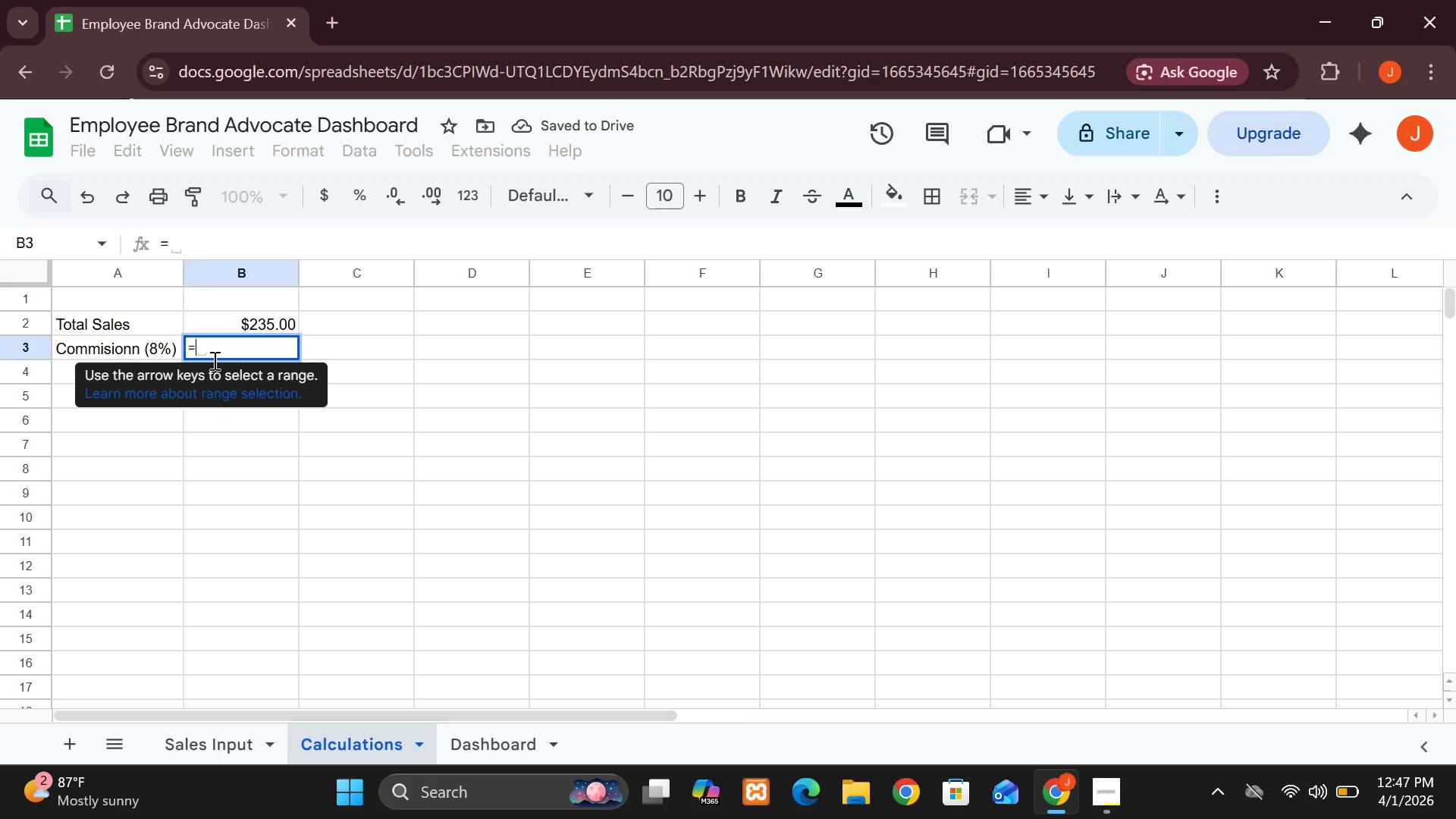 
type(B2 * o)
key(Backspace)
type(0.08)
 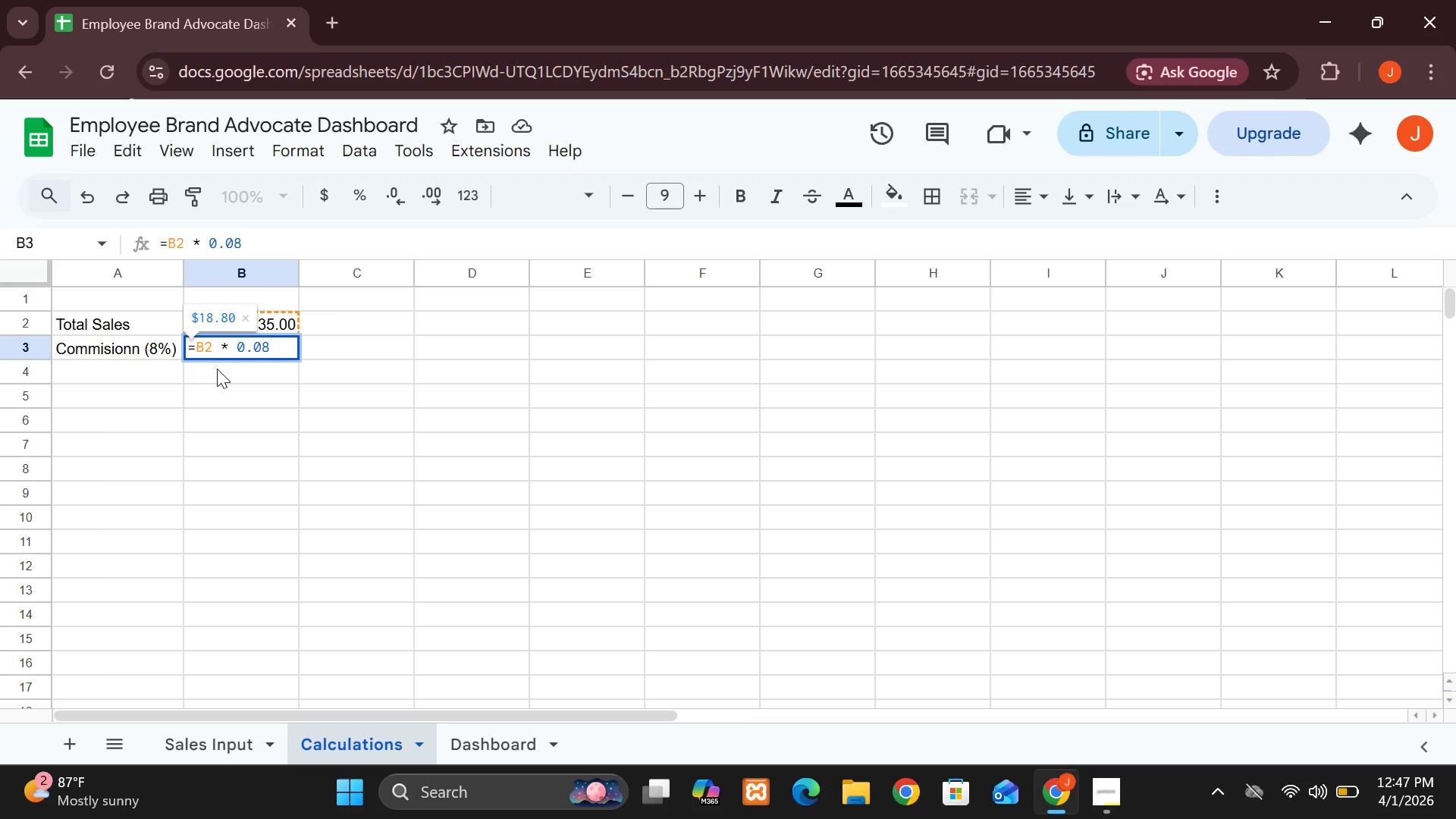 
wait(9.28)
 